 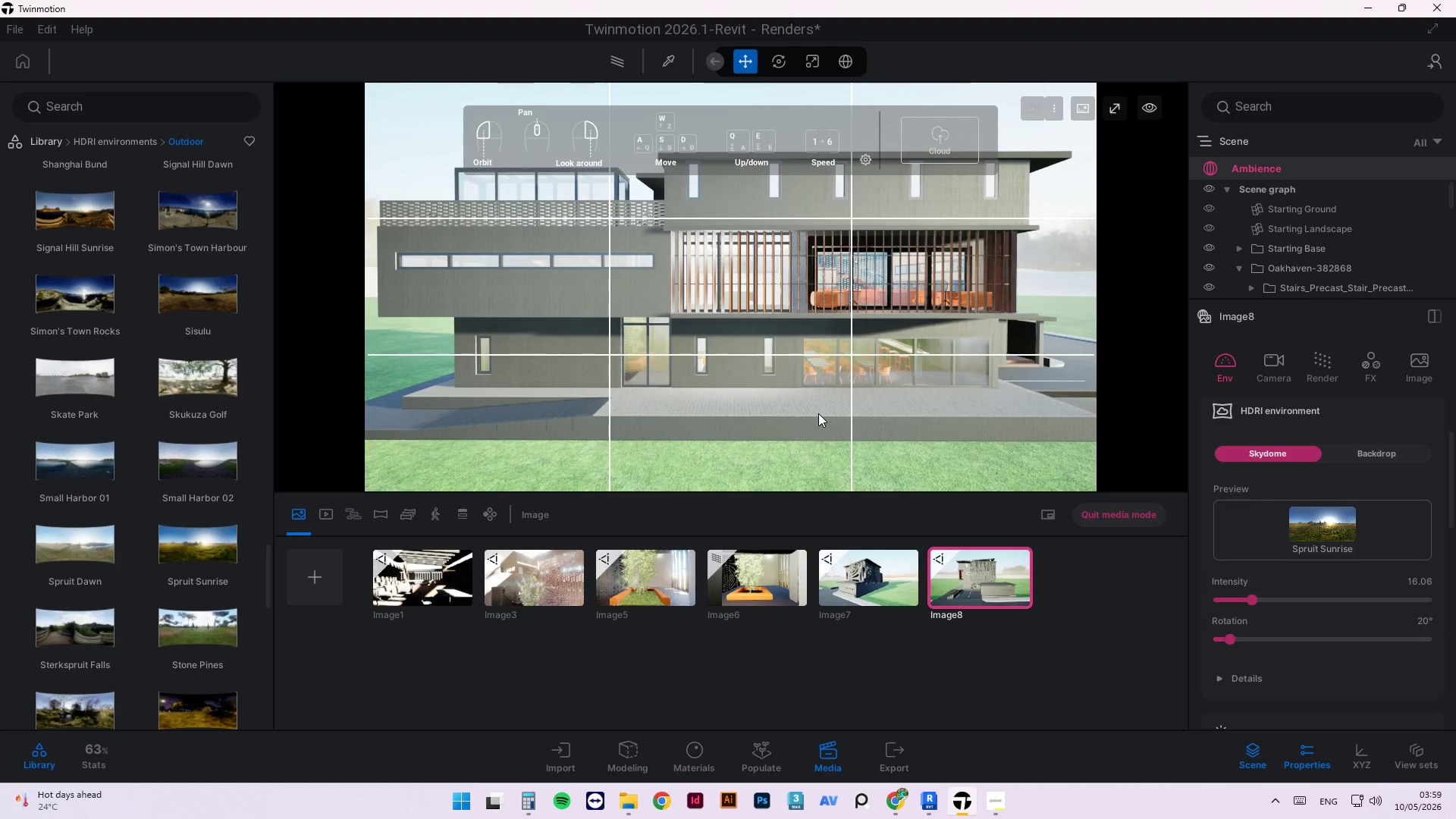 
scroll: coordinate [818, 413], scroll_direction: down, amount: 2.0
 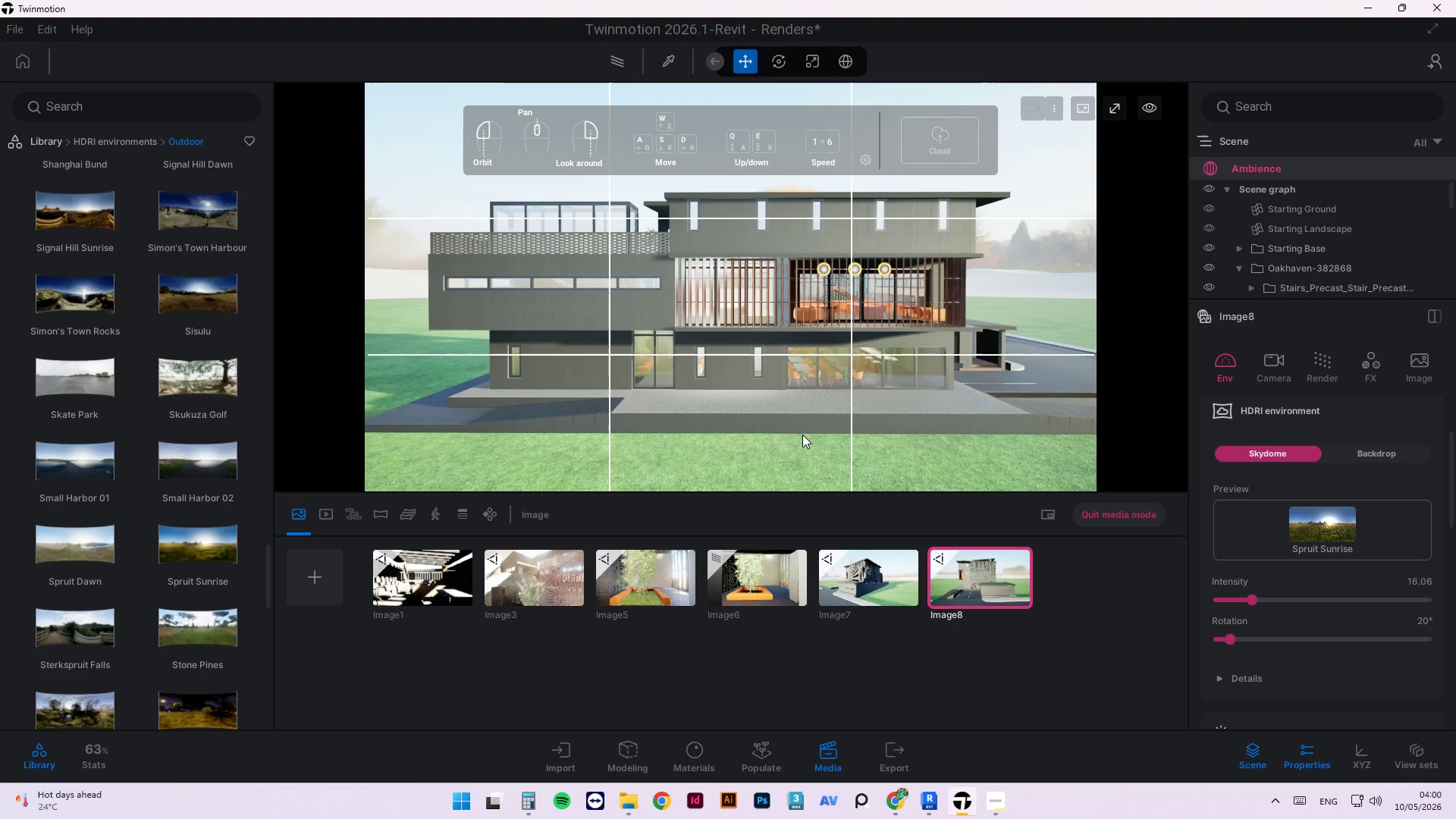 
left_click([328, 577])
 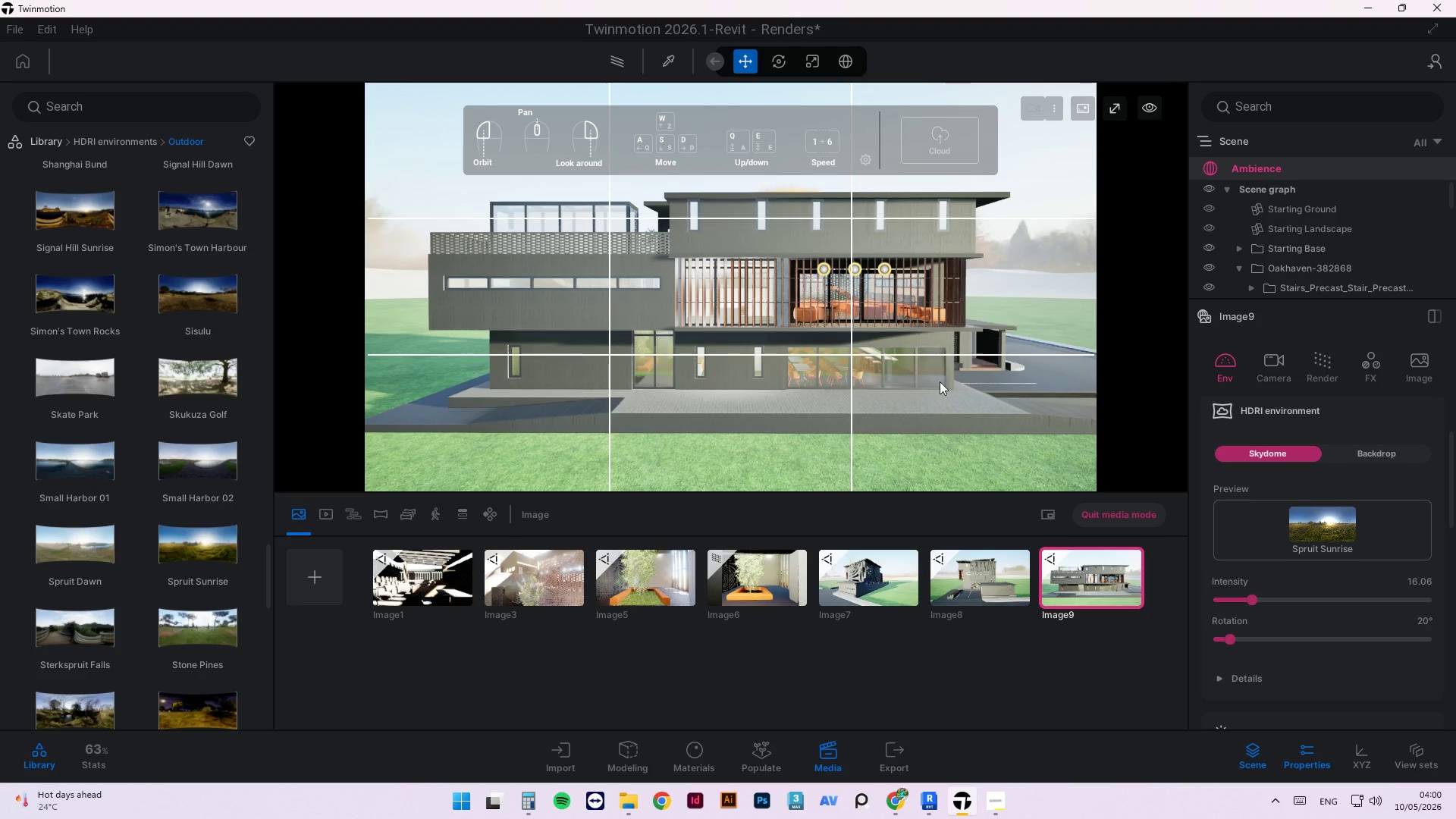 
left_click_drag(start_coordinate=[1021, 393], to_coordinate=[1109, 379])
 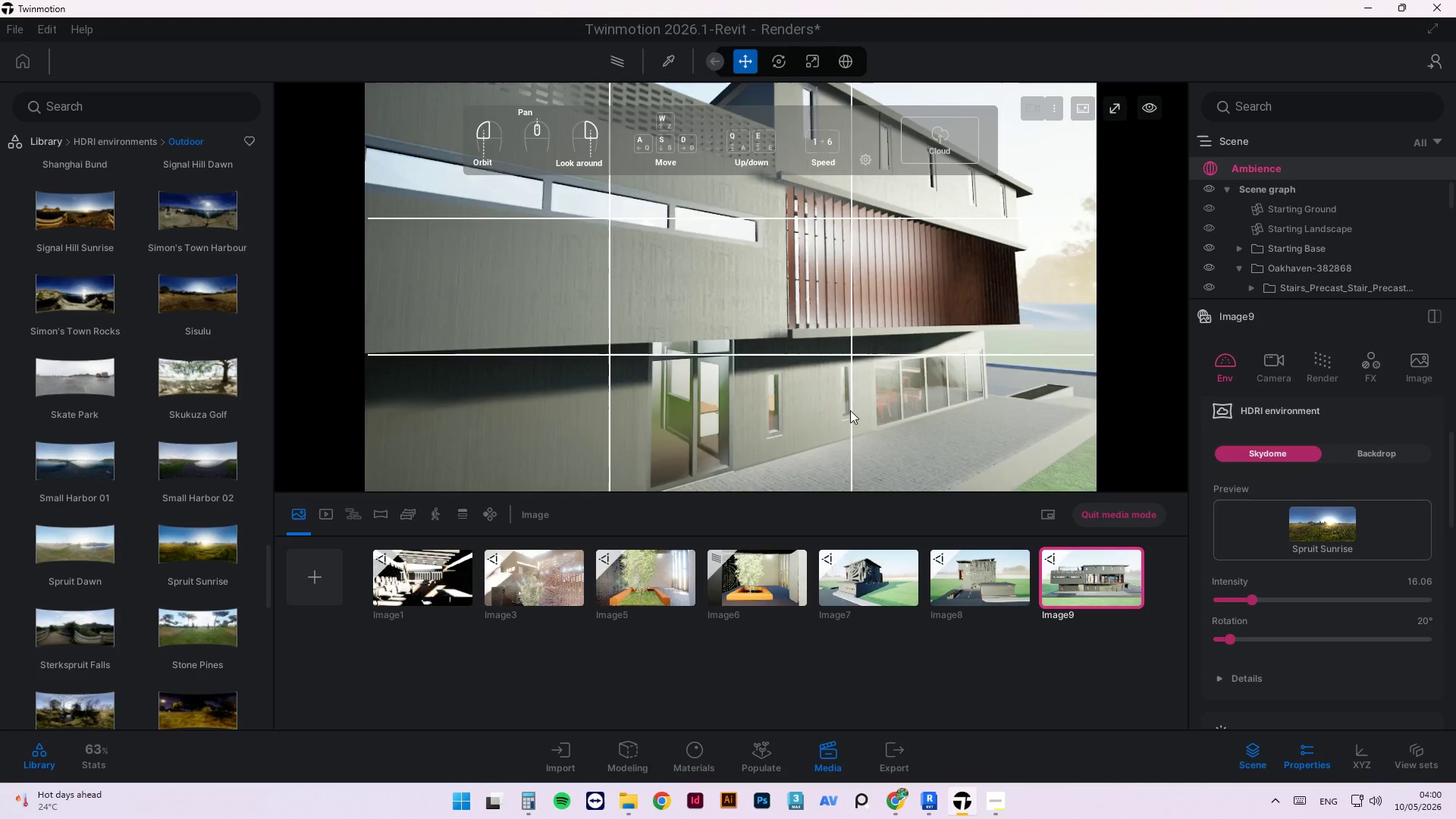 
left_click_drag(start_coordinate=[801, 419], to_coordinate=[848, 427])
 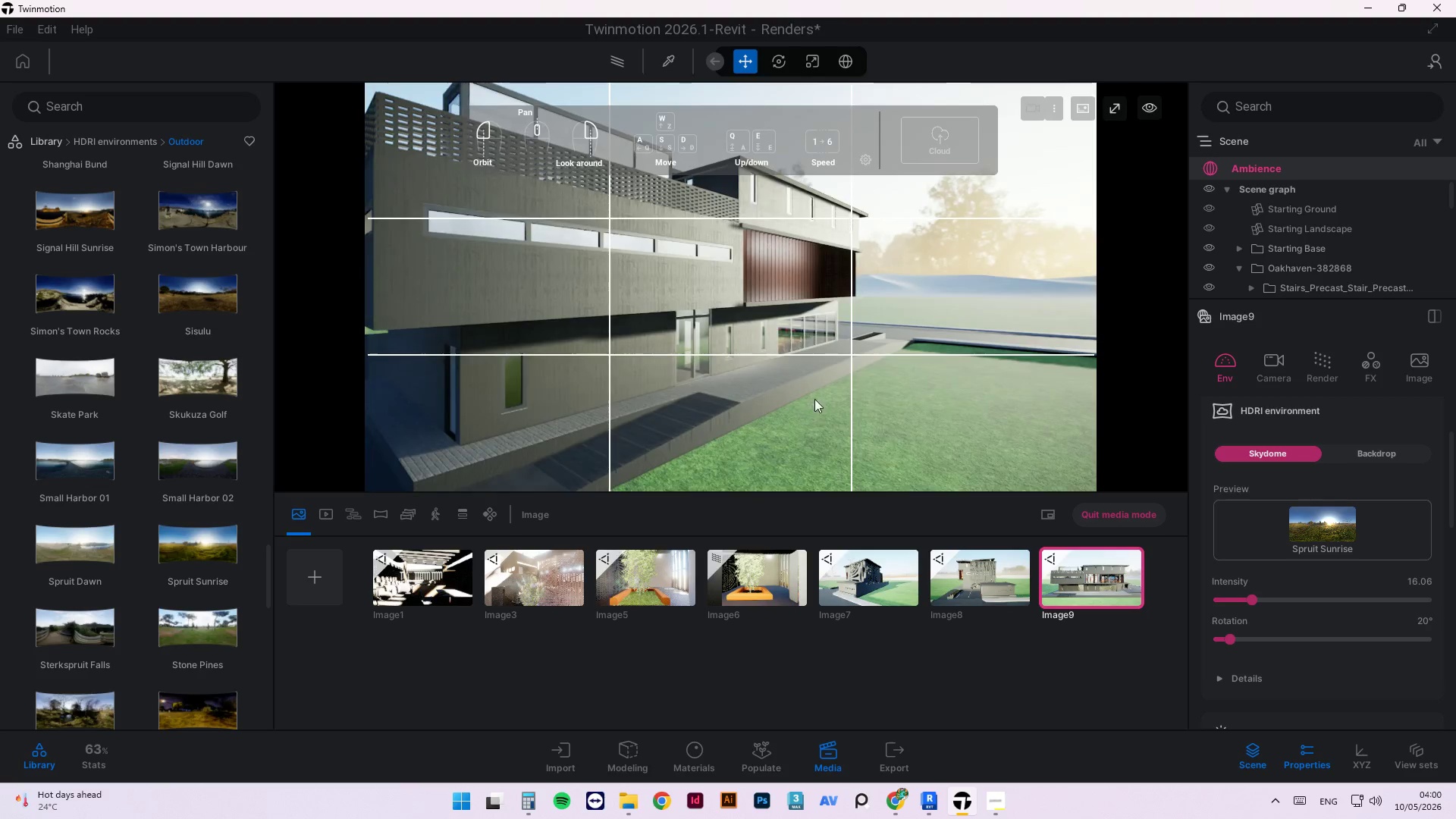 
scroll: coordinate [816, 398], scroll_direction: down, amount: 15.0
 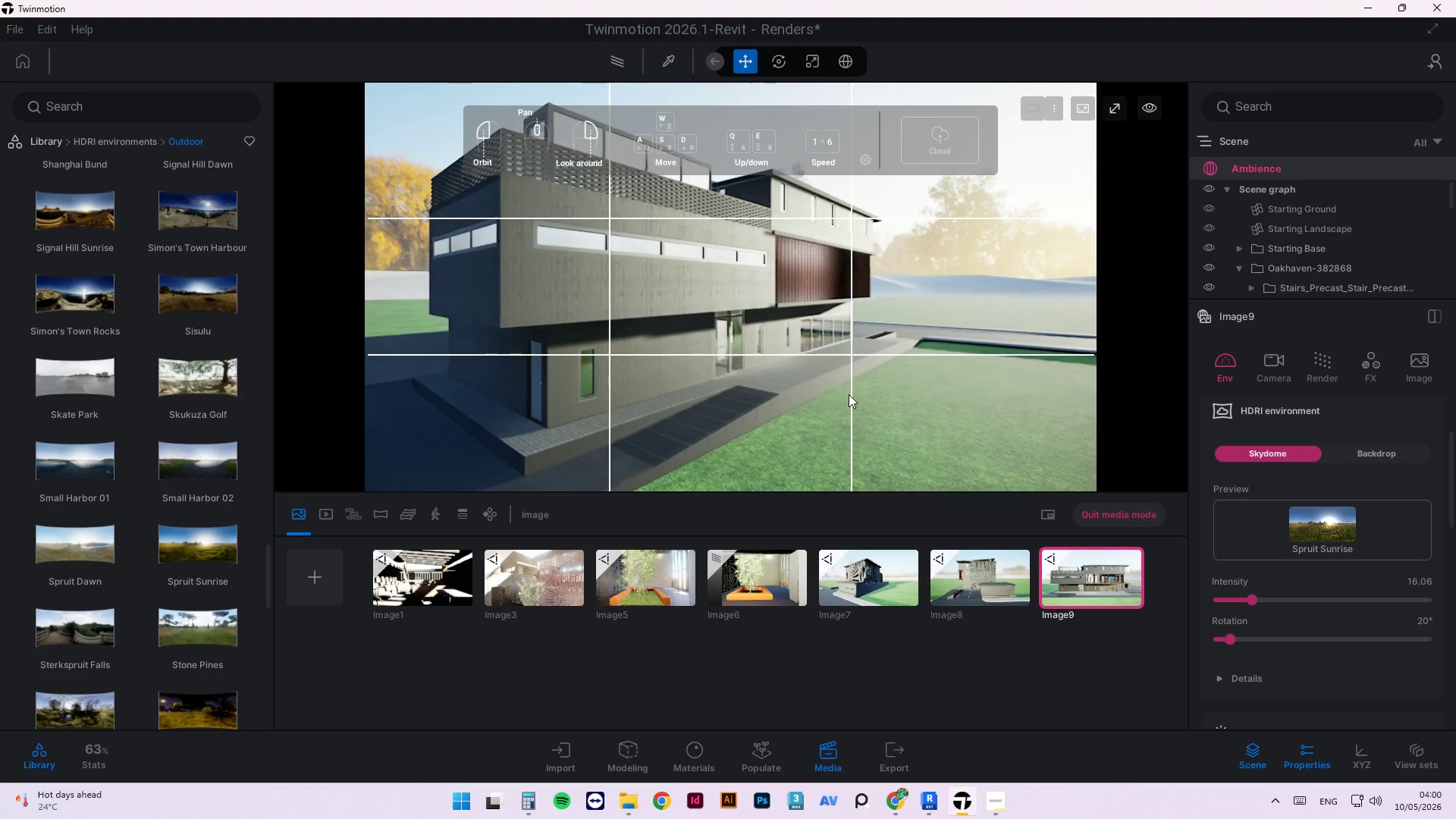 
wait(5.37)
 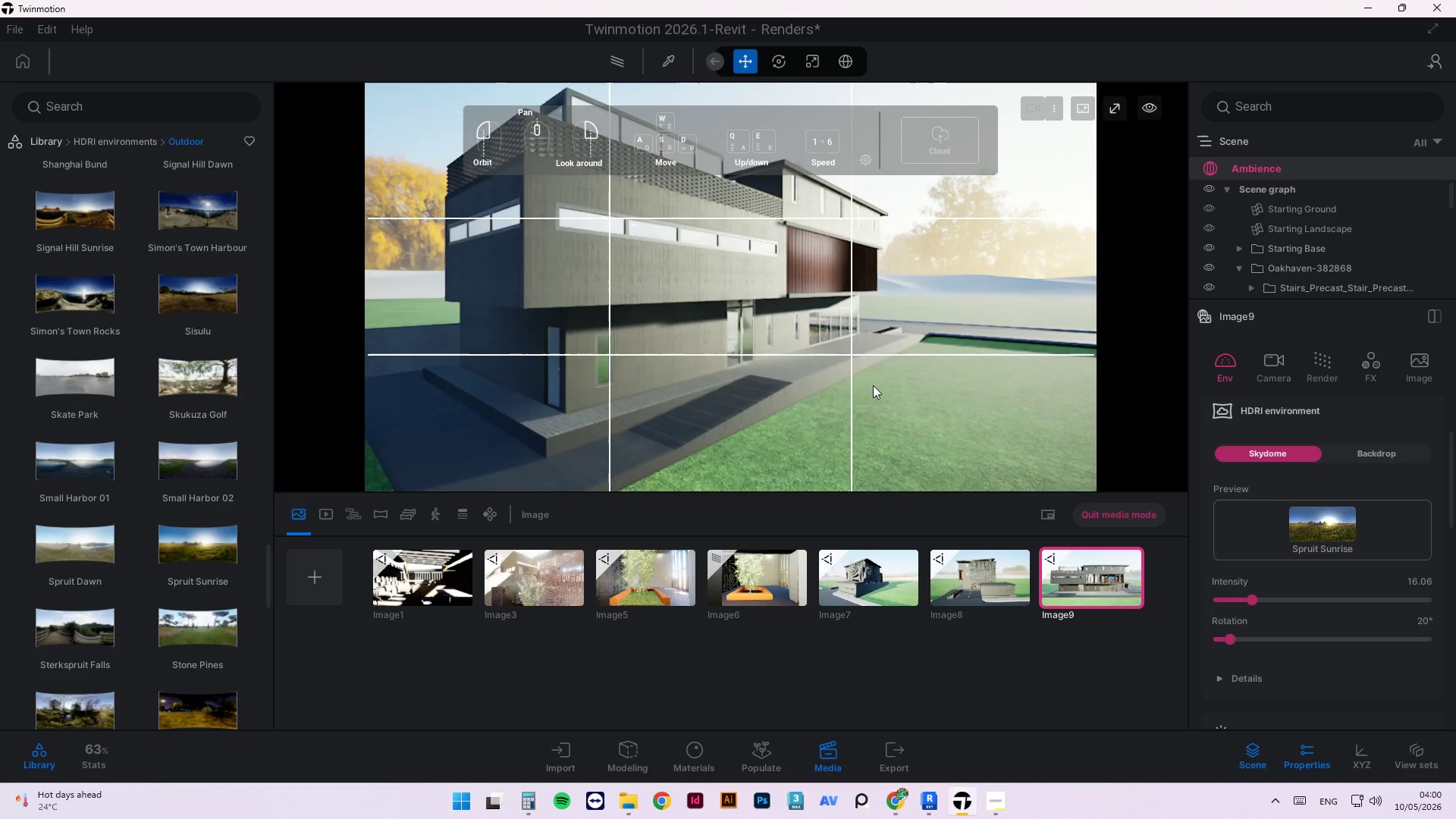 
left_click_drag(start_coordinate=[861, 406], to_coordinate=[829, 406])
 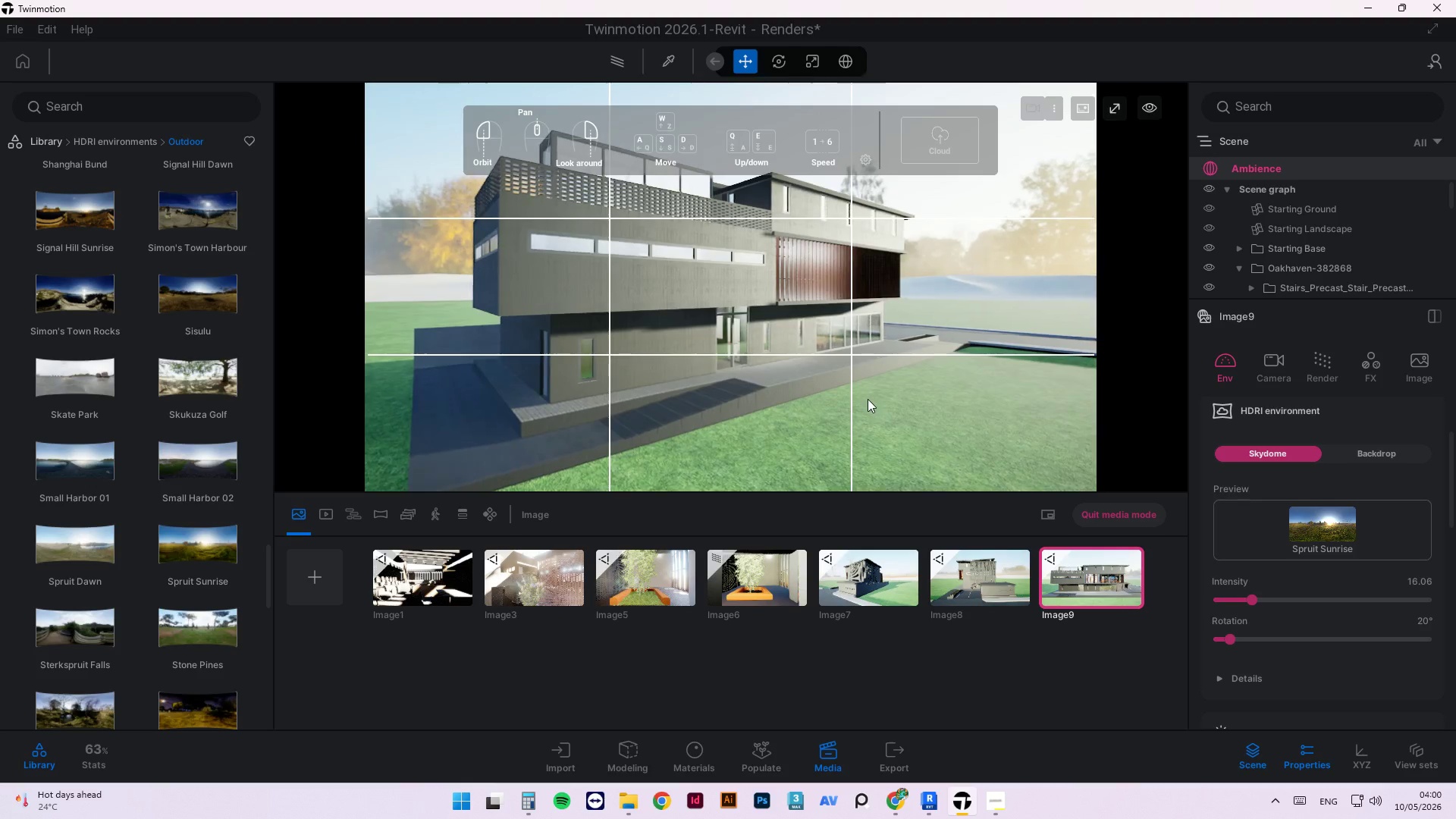 
scroll: coordinate [869, 401], scroll_direction: up, amount: 4.0
 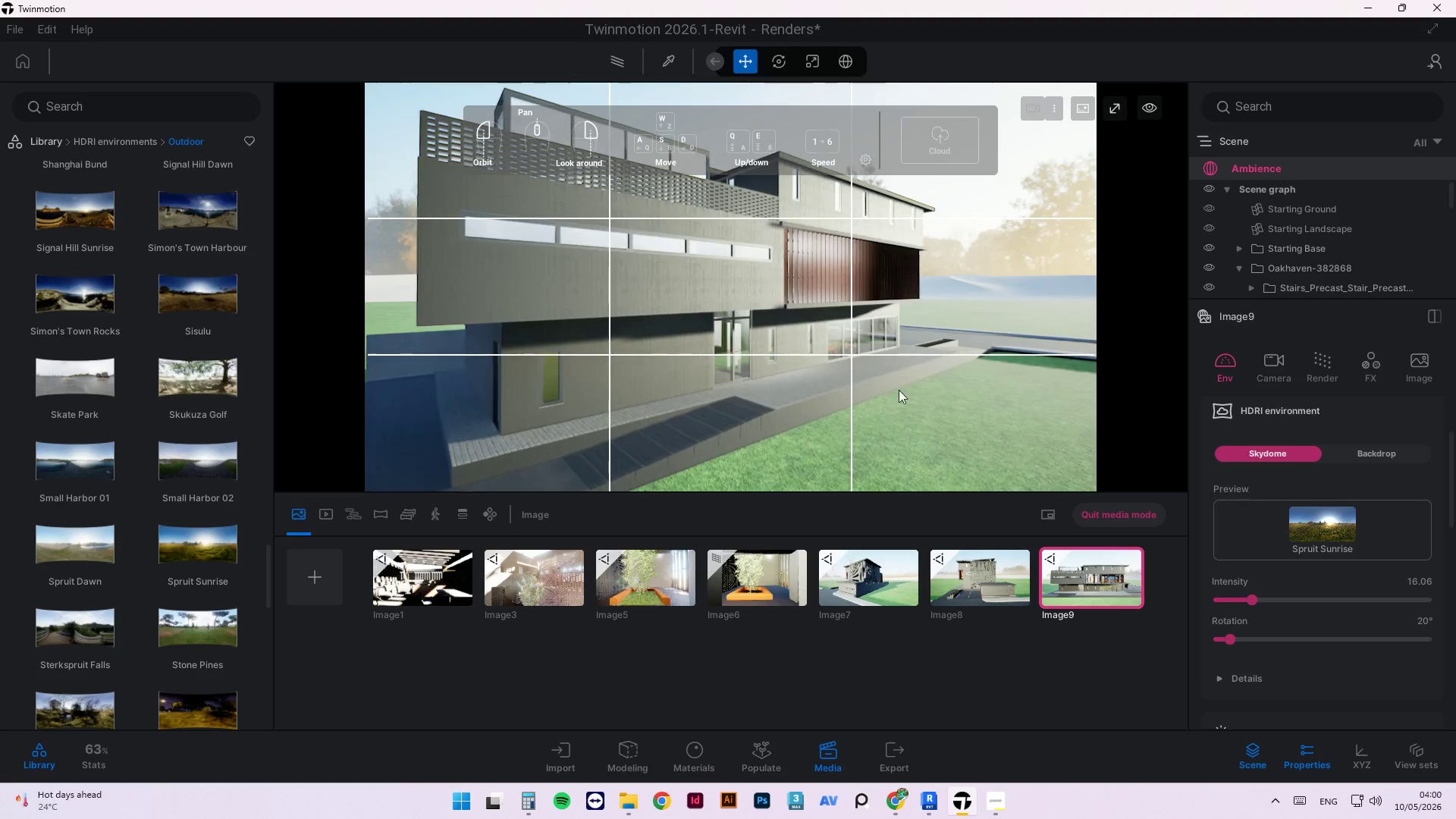 
left_click_drag(start_coordinate=[899, 388], to_coordinate=[910, 388])
 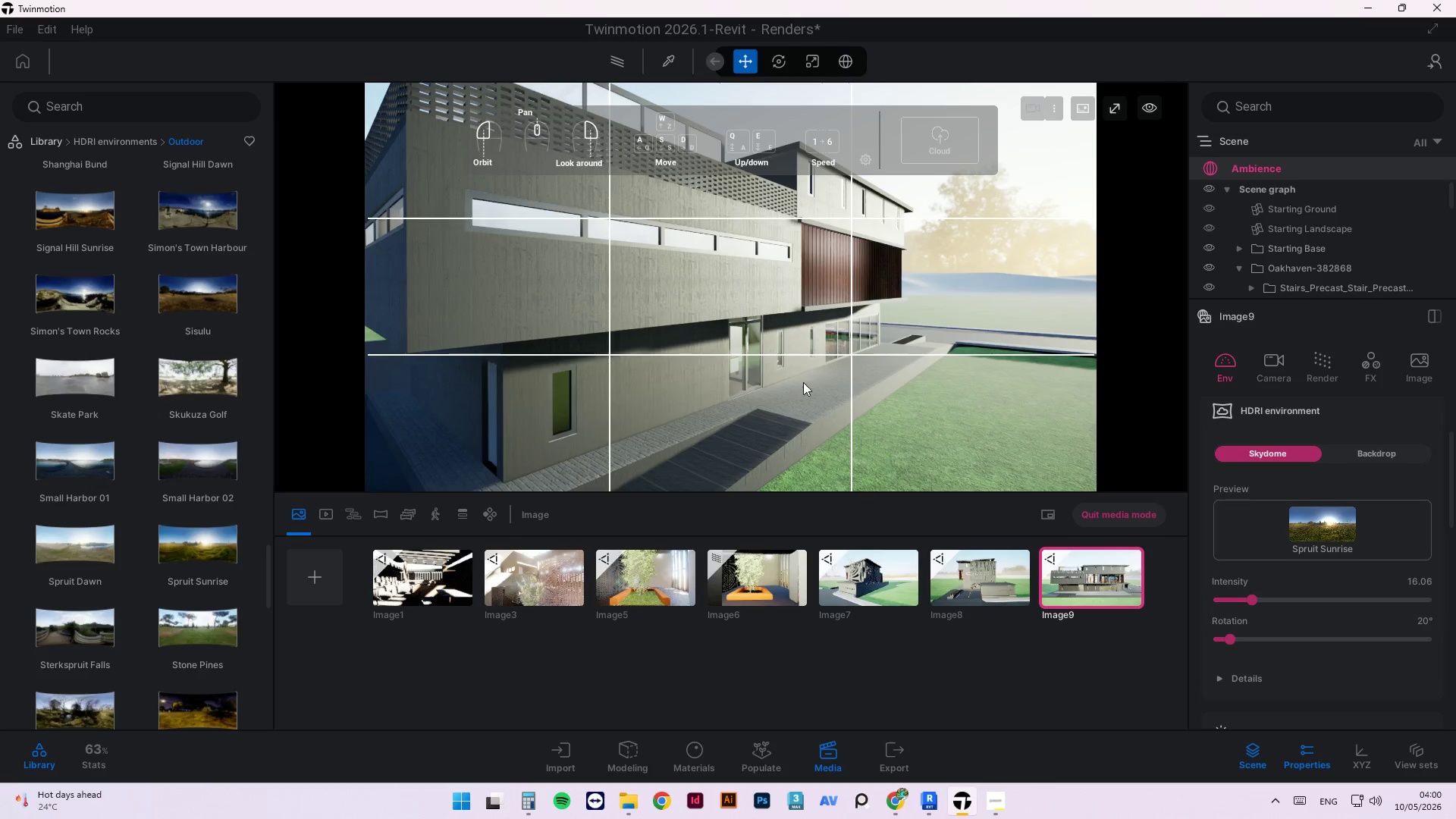 
scroll: coordinate [802, 387], scroll_direction: down, amount: 2.0
 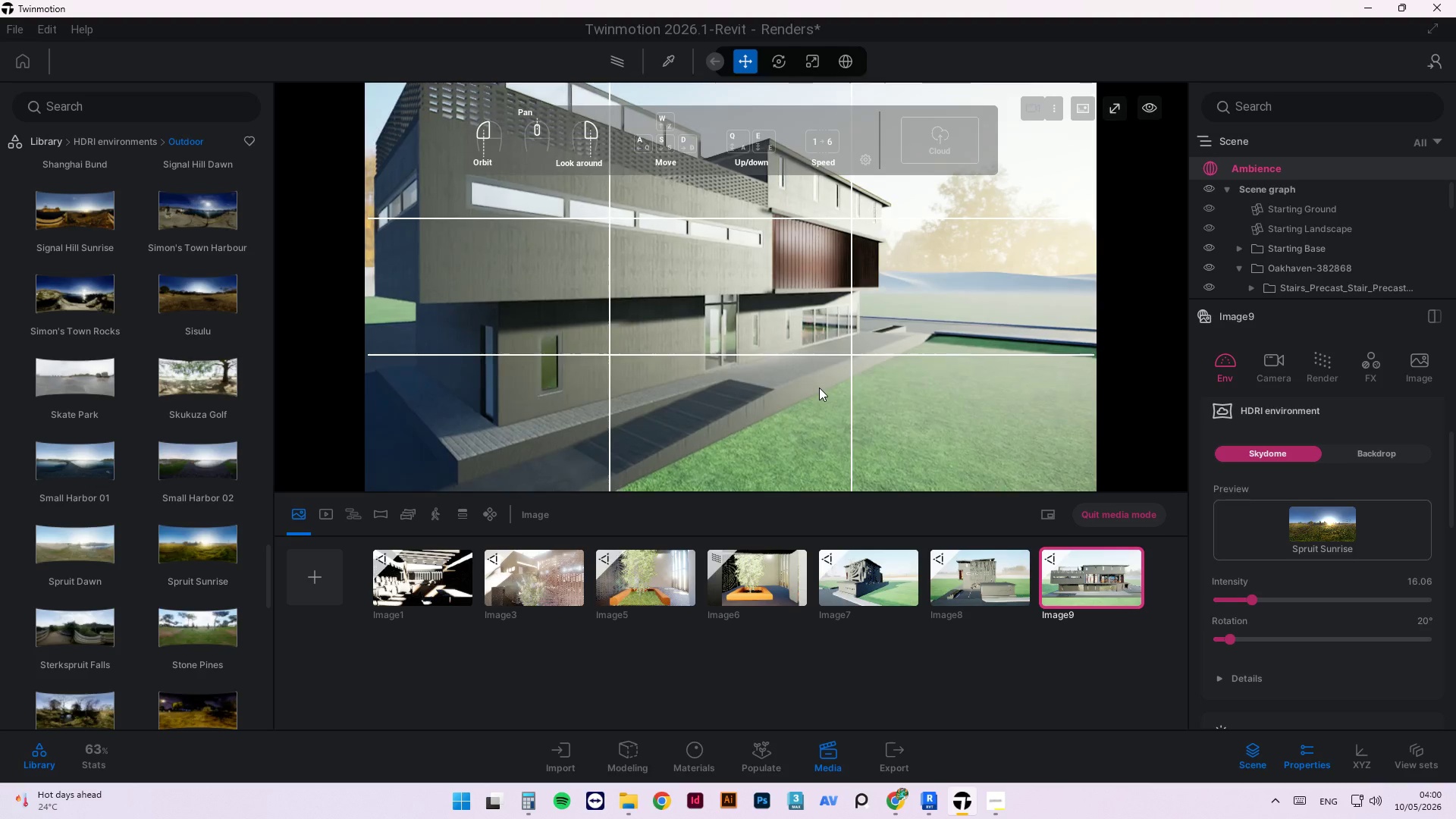 
wait(8.35)
 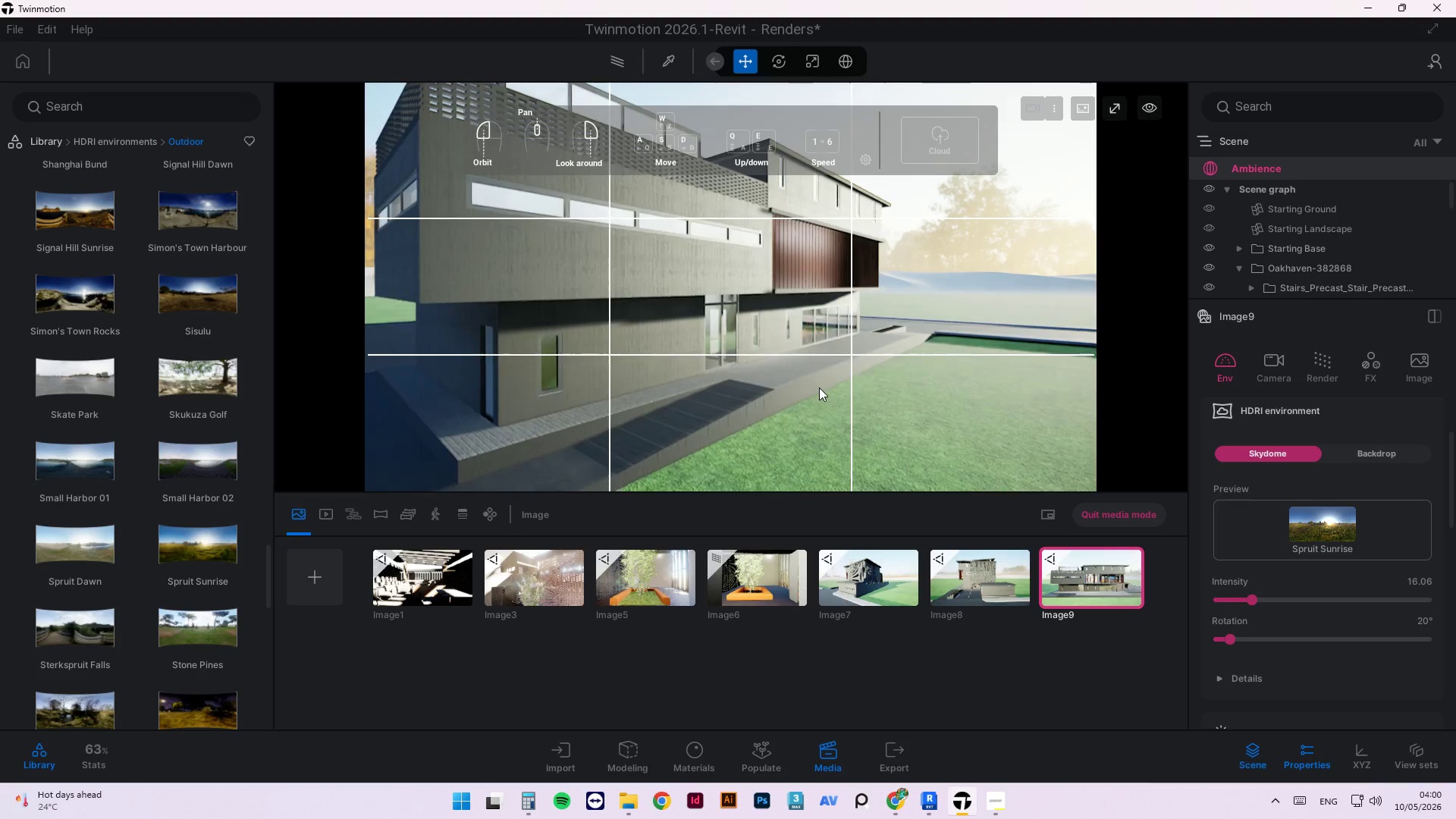 
left_click_drag(start_coordinate=[858, 400], to_coordinate=[791, 409])
 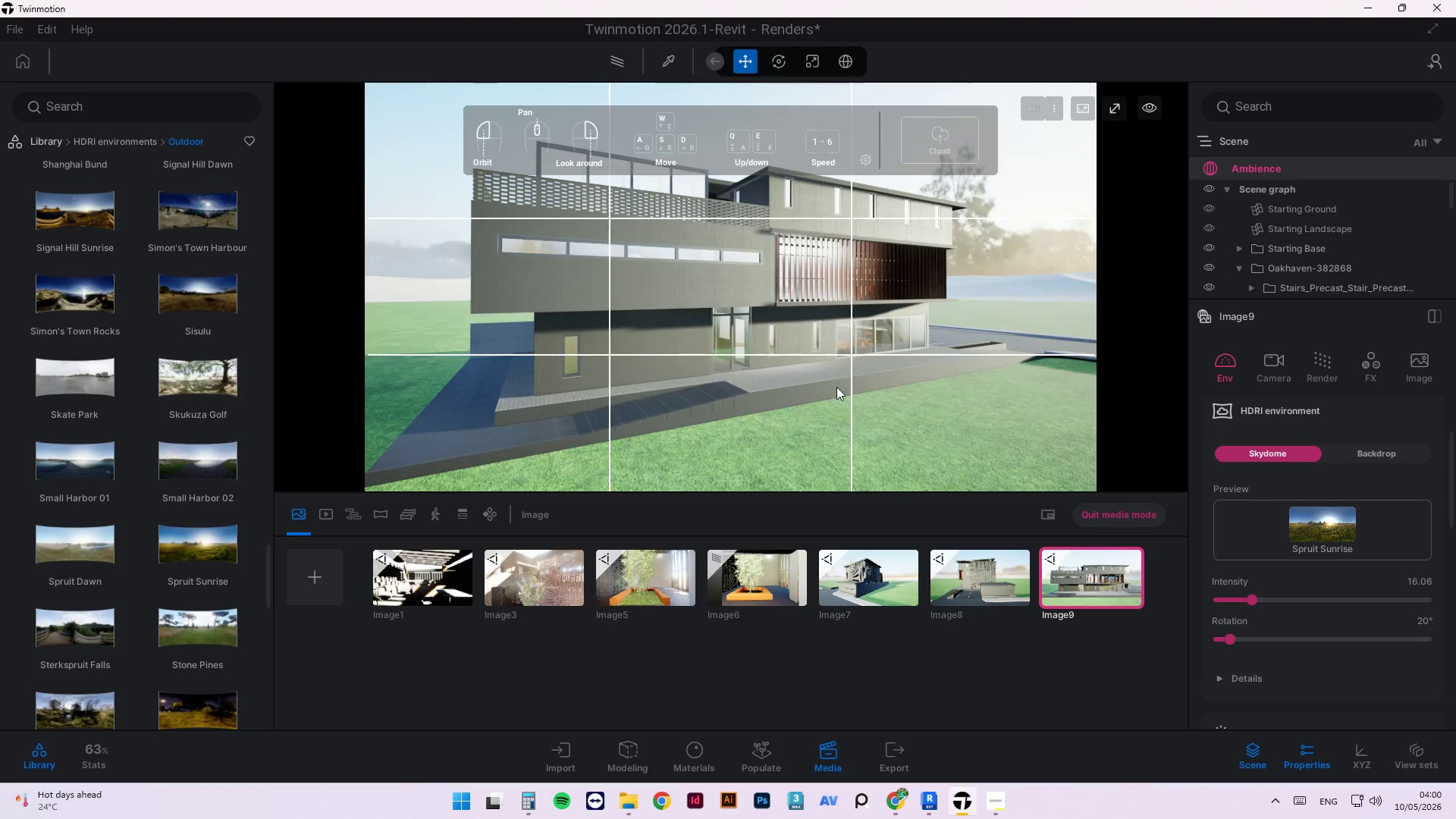 
left_click_drag(start_coordinate=[836, 387], to_coordinate=[494, 398])
 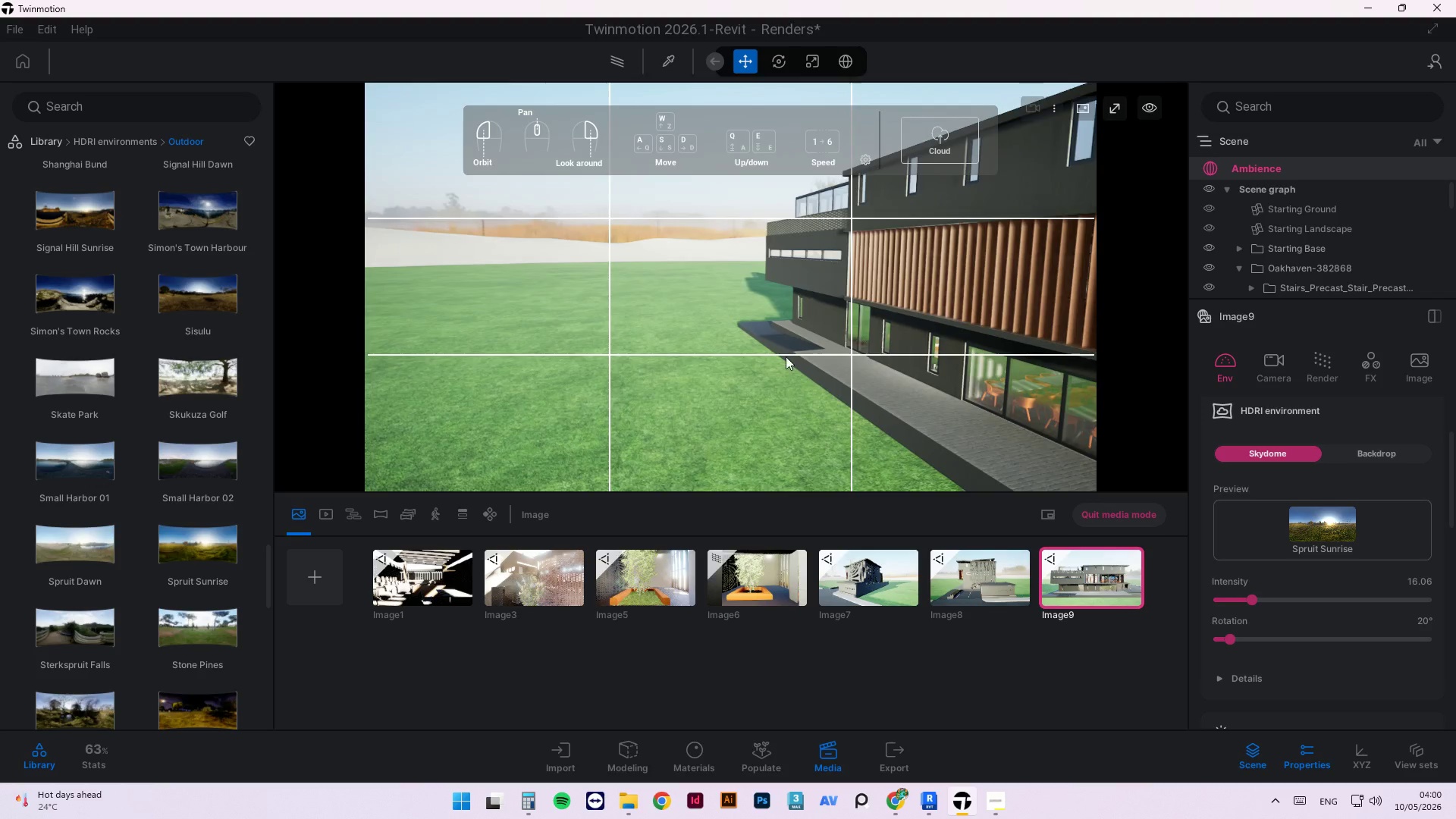 
scroll: coordinate [544, 352], scroll_direction: down, amount: 7.0
 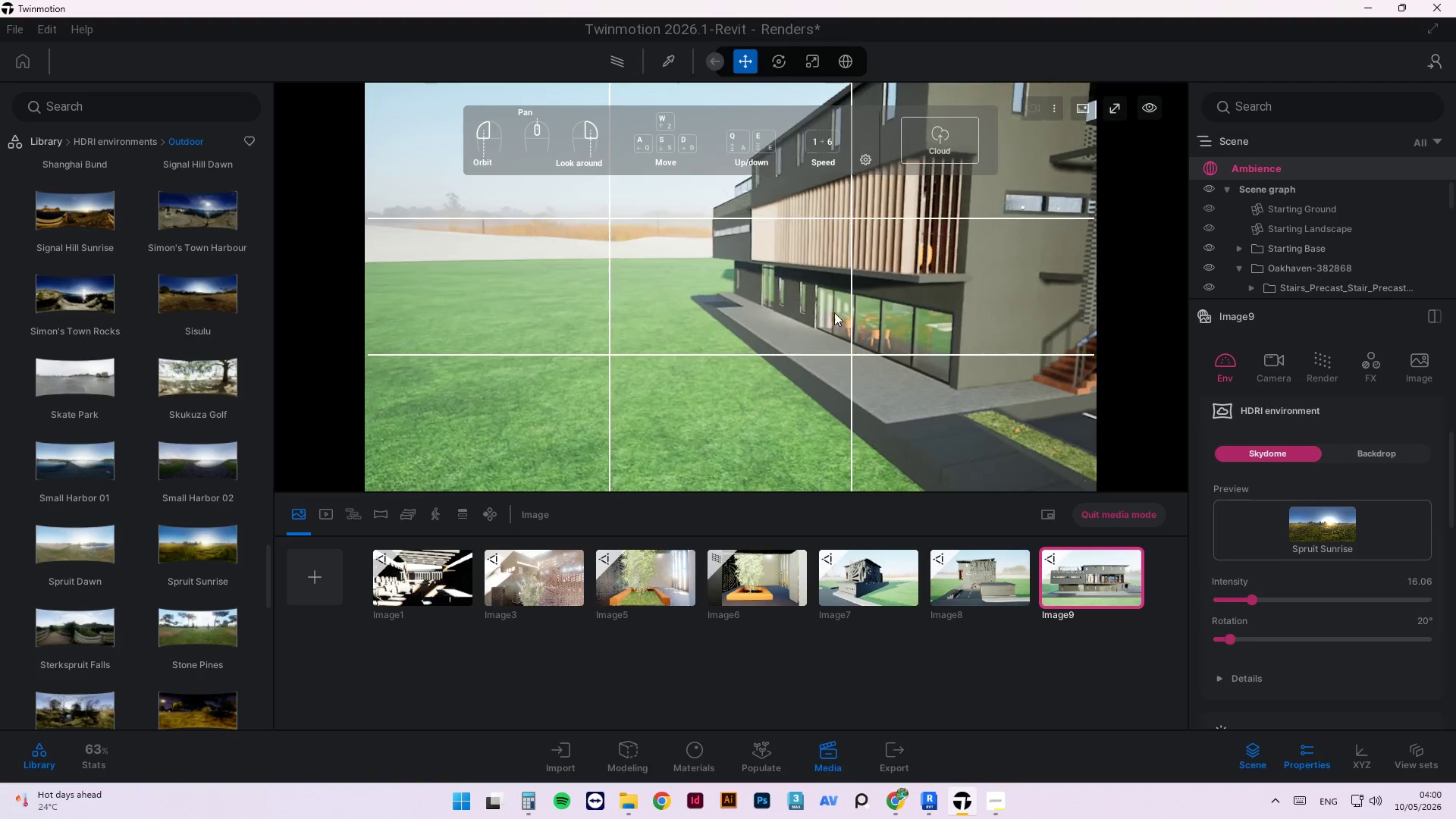 
left_click_drag(start_coordinate=[811, 309], to_coordinate=[894, 312])
 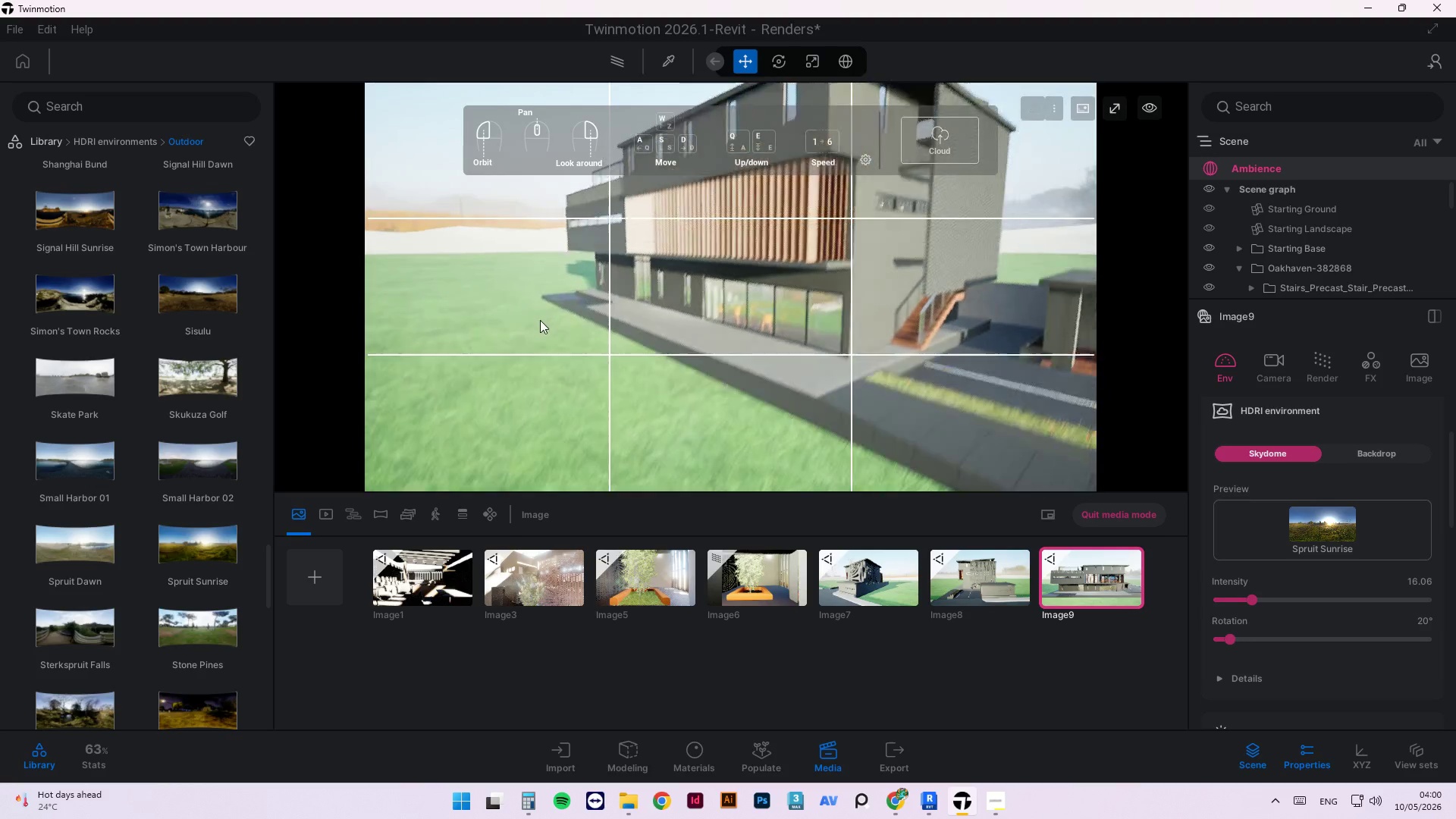 
left_click_drag(start_coordinate=[585, 322], to_coordinate=[597, 309])
 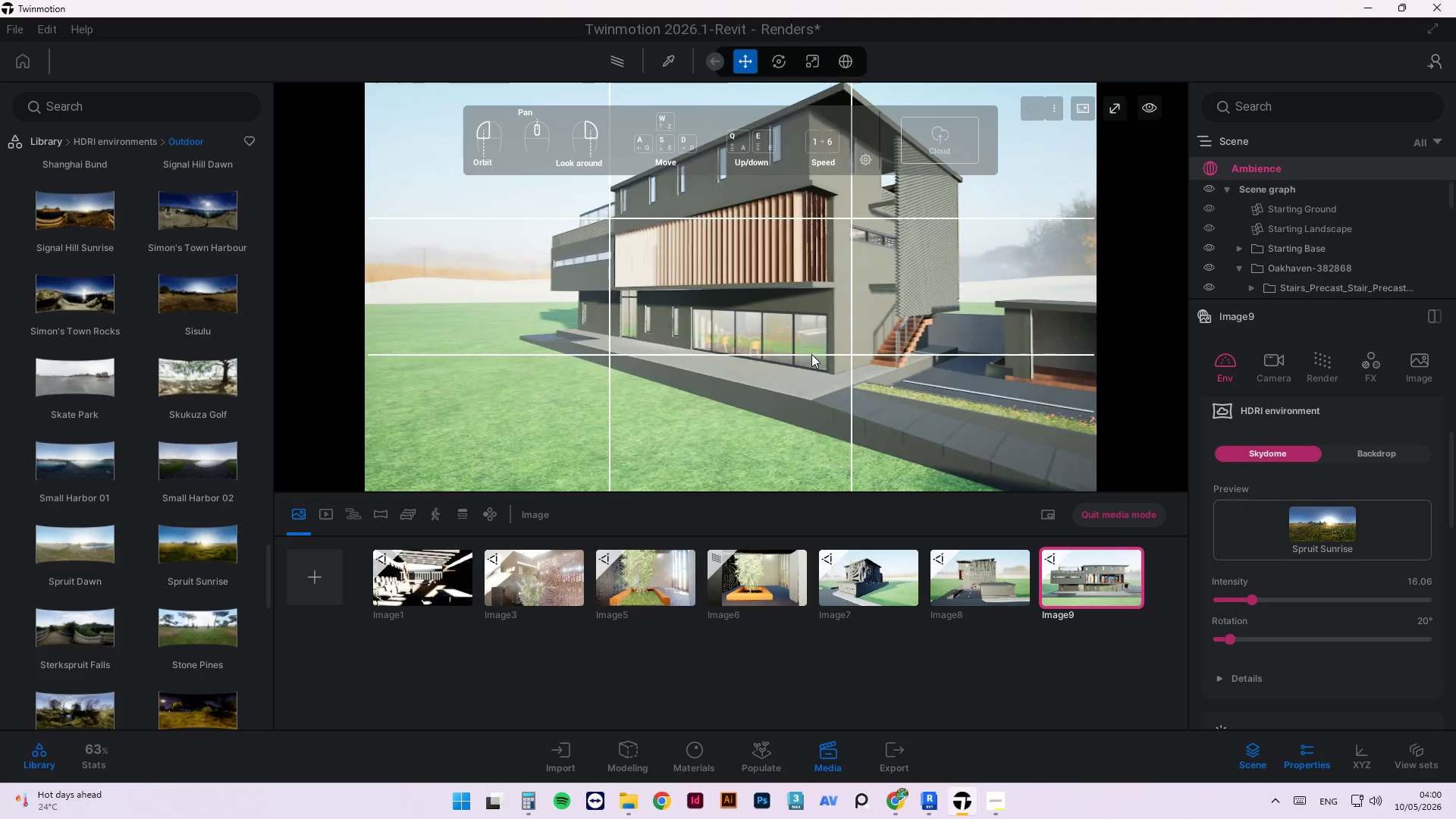 
left_click_drag(start_coordinate=[744, 347], to_coordinate=[778, 343])
 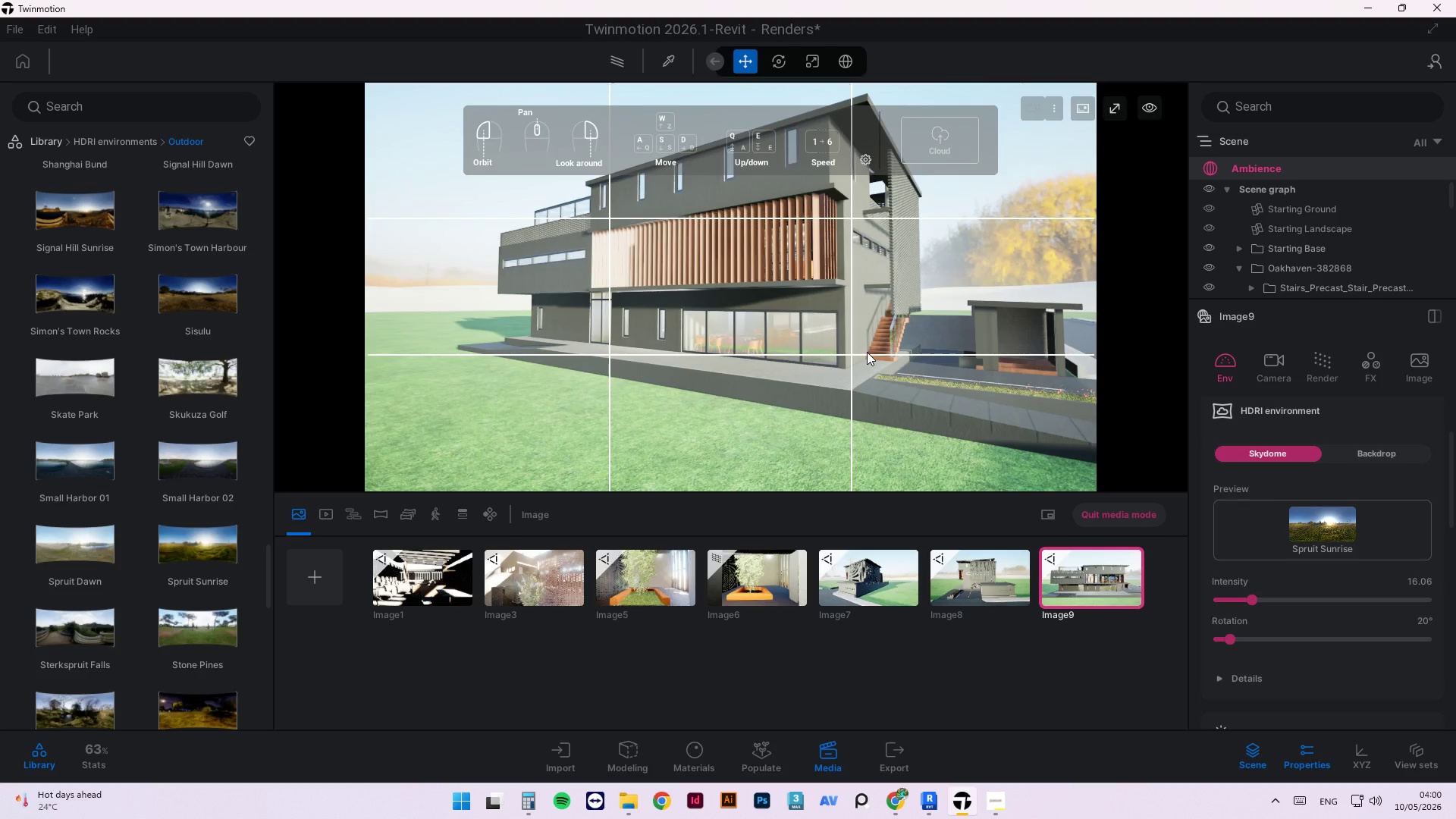 
scroll: coordinate [894, 371], scroll_direction: up, amount: 5.0
 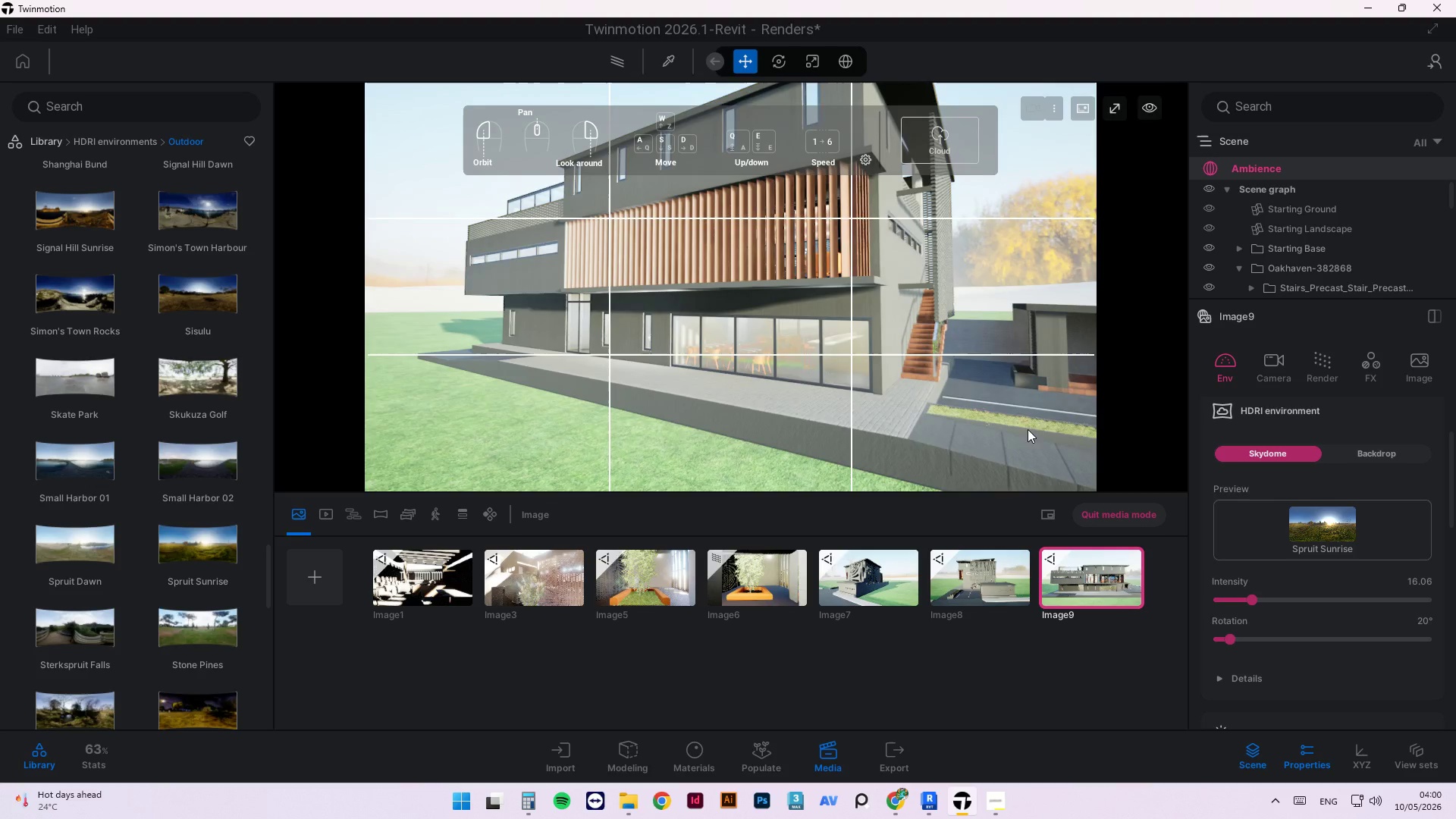 
left_click_drag(start_coordinate=[1031, 428], to_coordinate=[981, 428])
 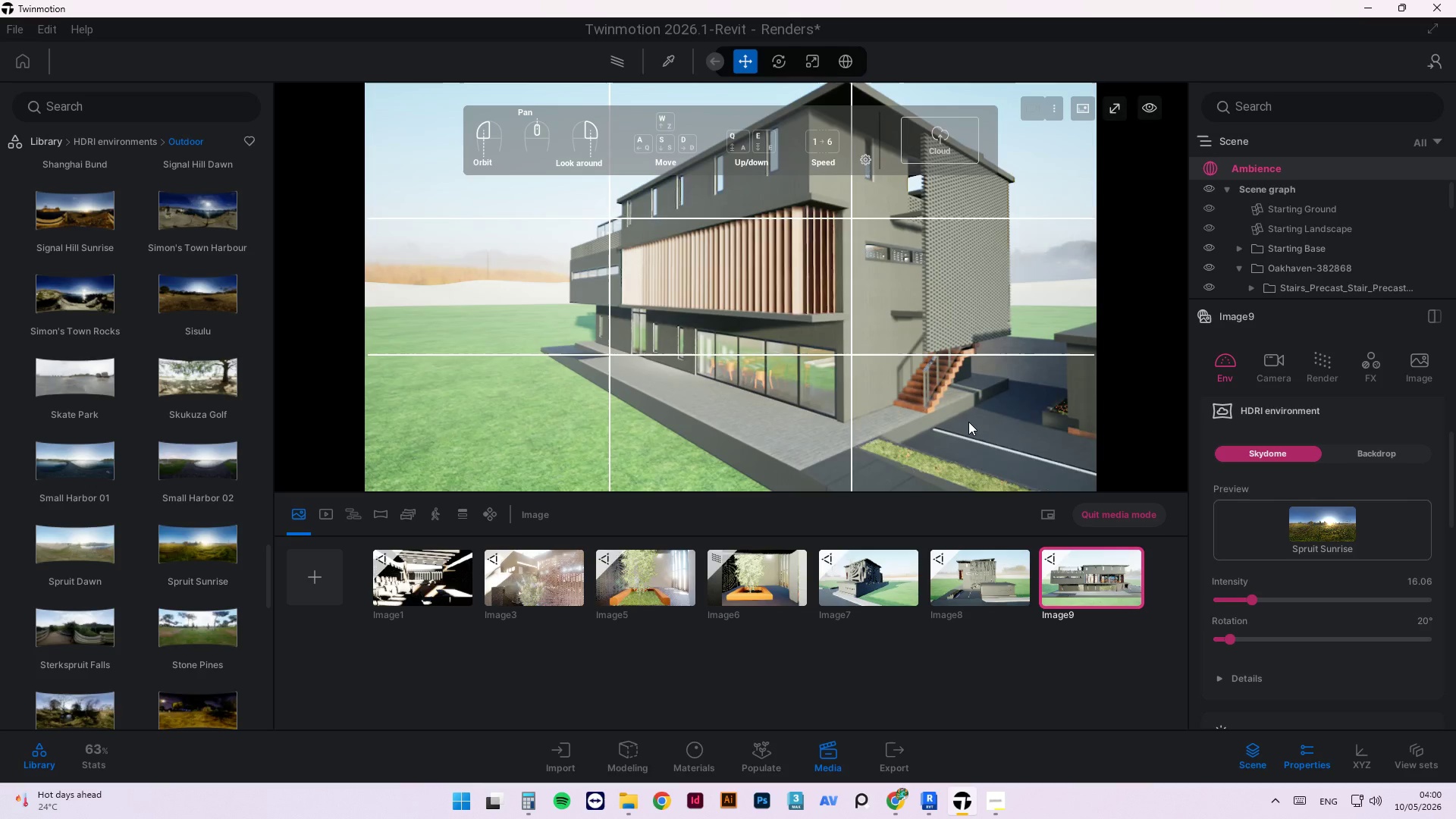 
left_click_drag(start_coordinate=[738, 394], to_coordinate=[1051, 387])
 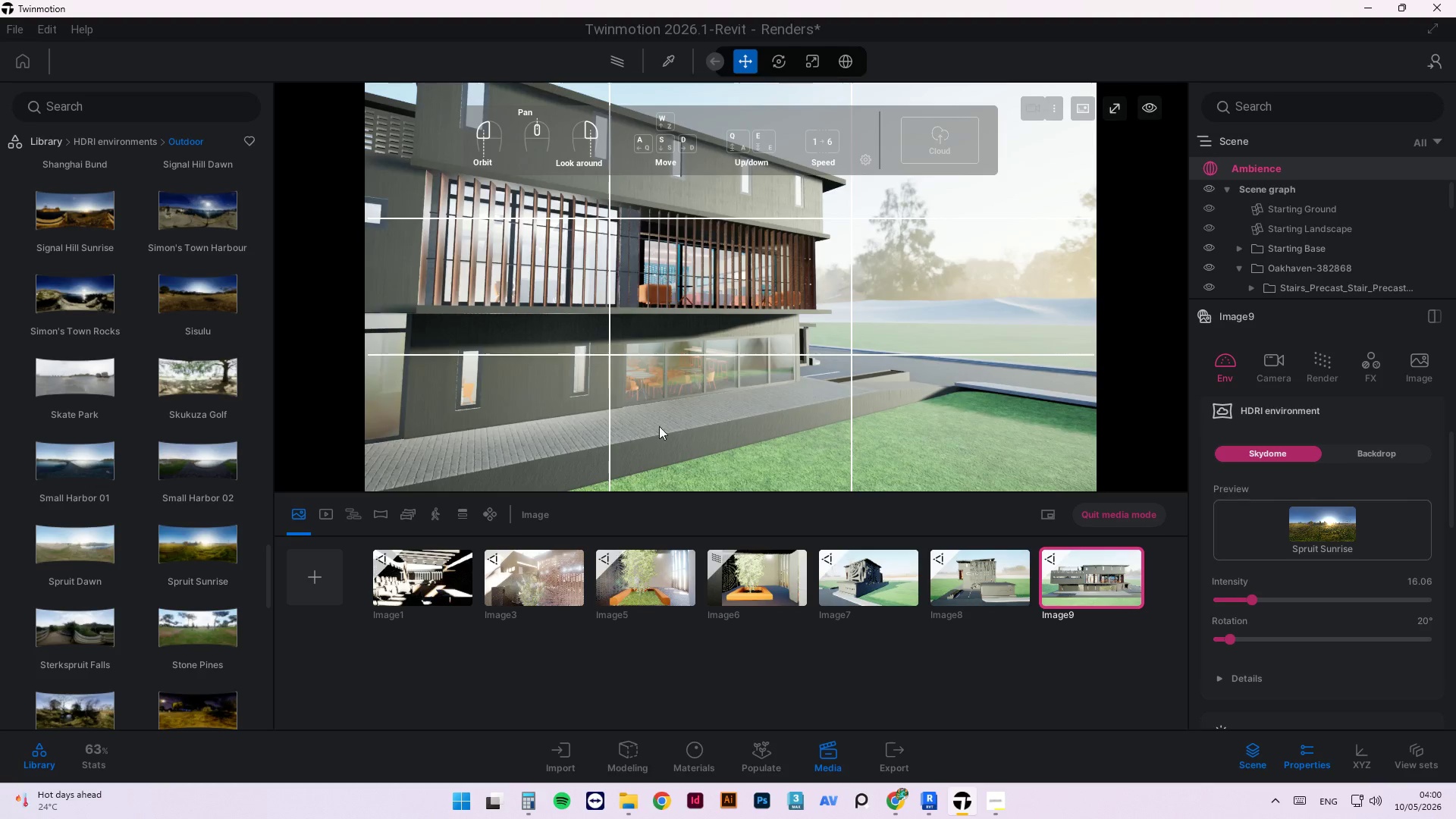 
scroll: coordinate [851, 455], scroll_direction: down, amount: 2.0
 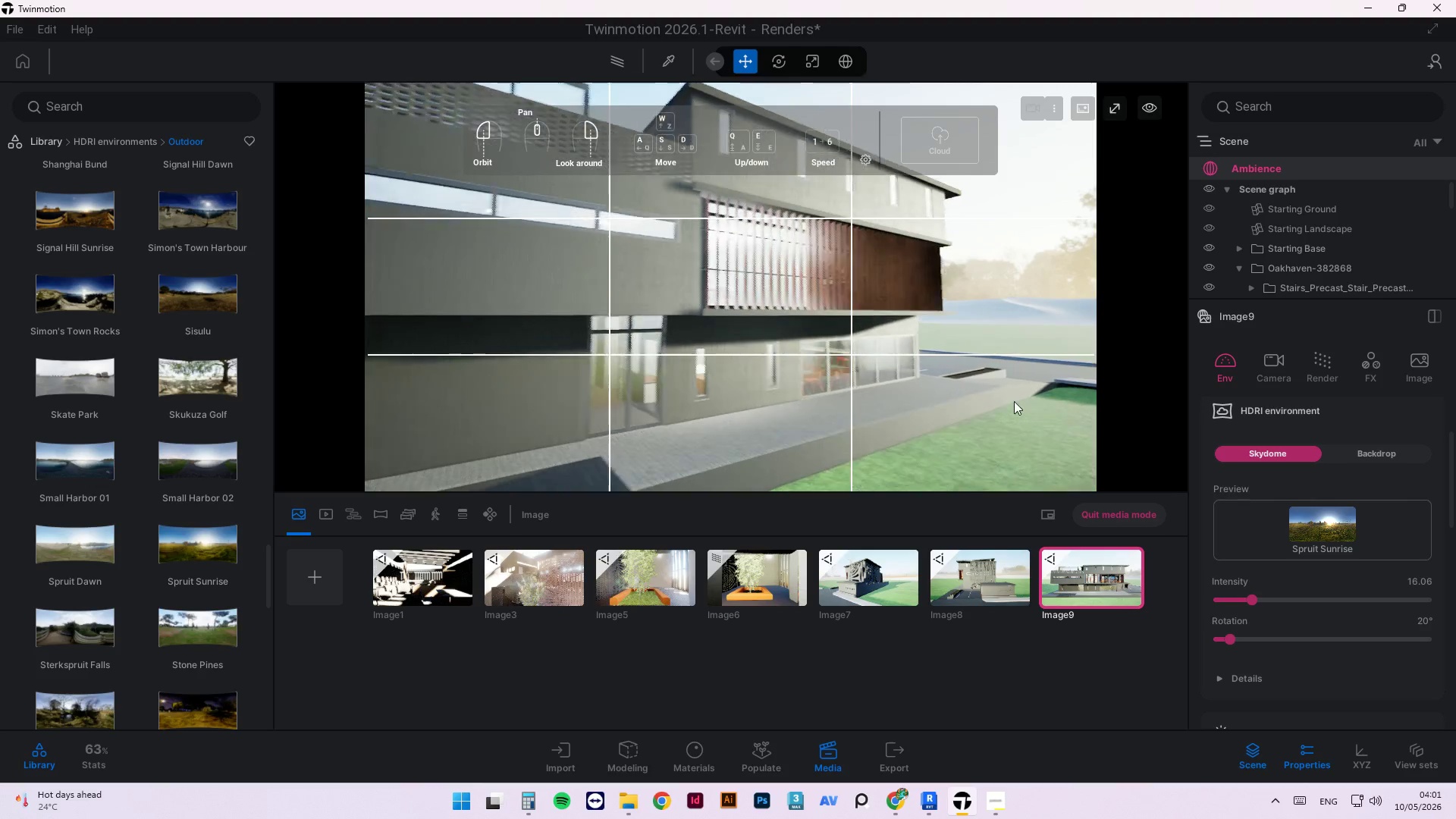 
left_click_drag(start_coordinate=[868, 396], to_coordinate=[902, 398])
 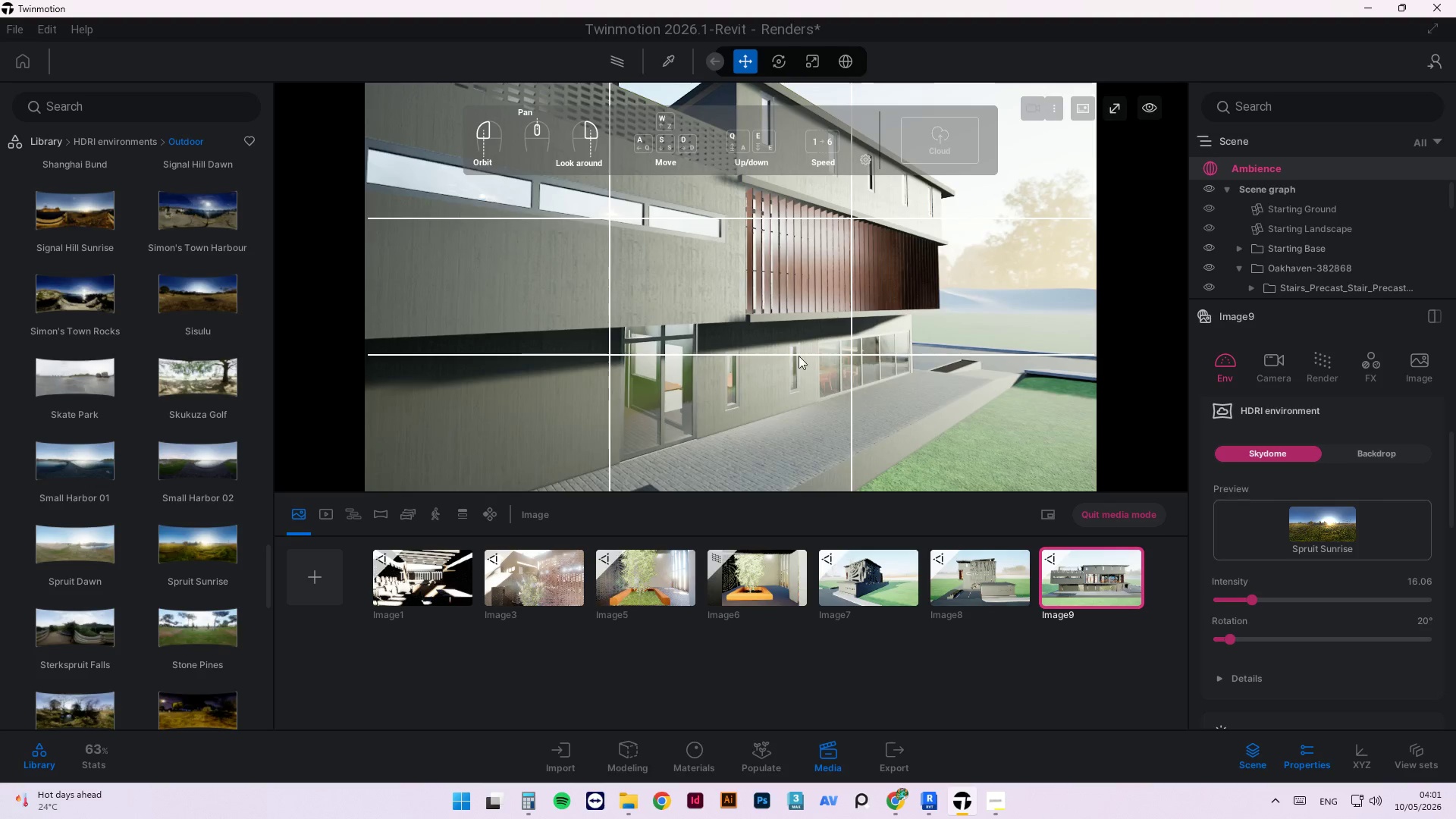 
scroll: coordinate [728, 361], scroll_direction: down, amount: 6.0
 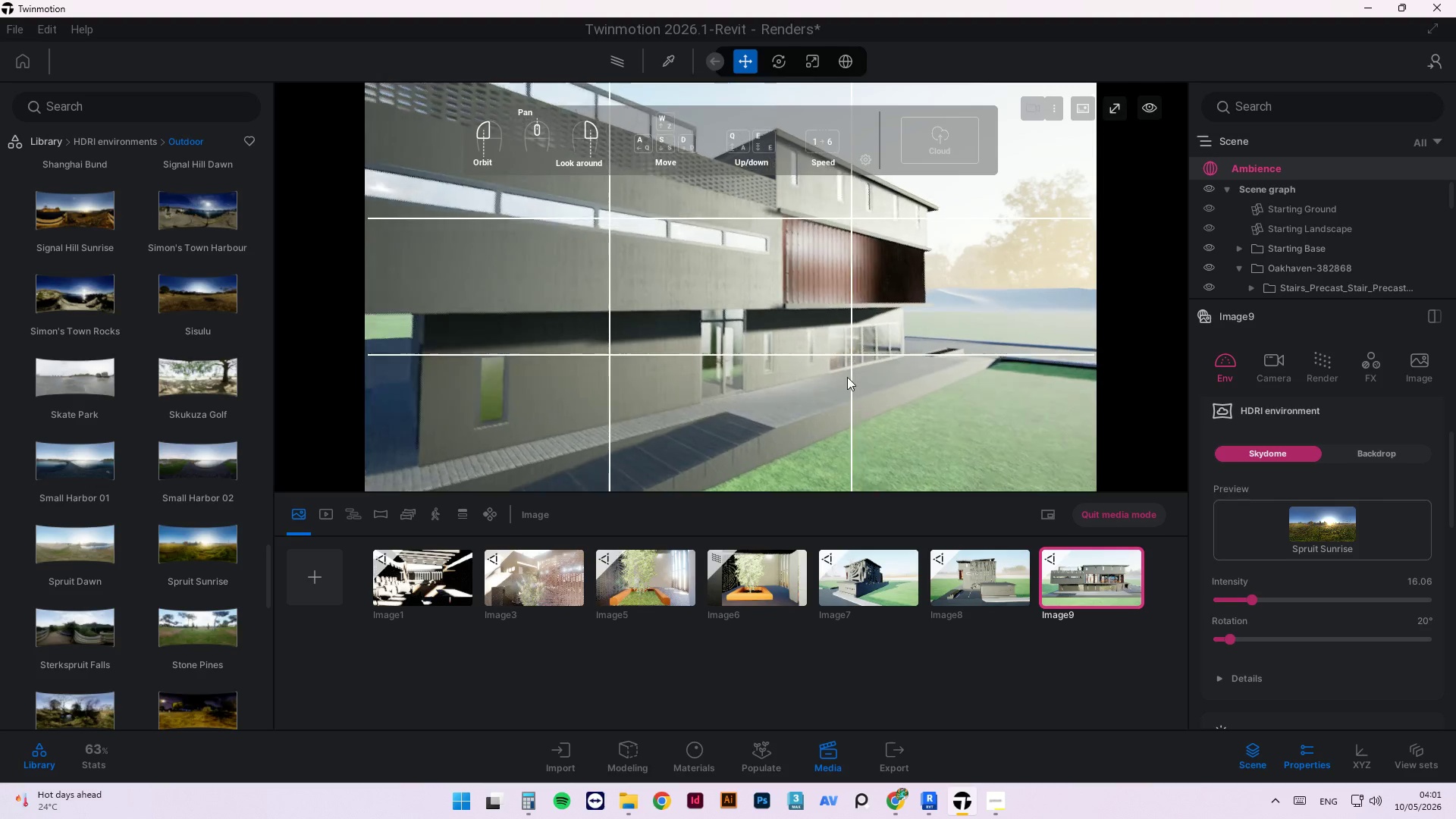 
left_click_drag(start_coordinate=[830, 376], to_coordinate=[838, 379])
 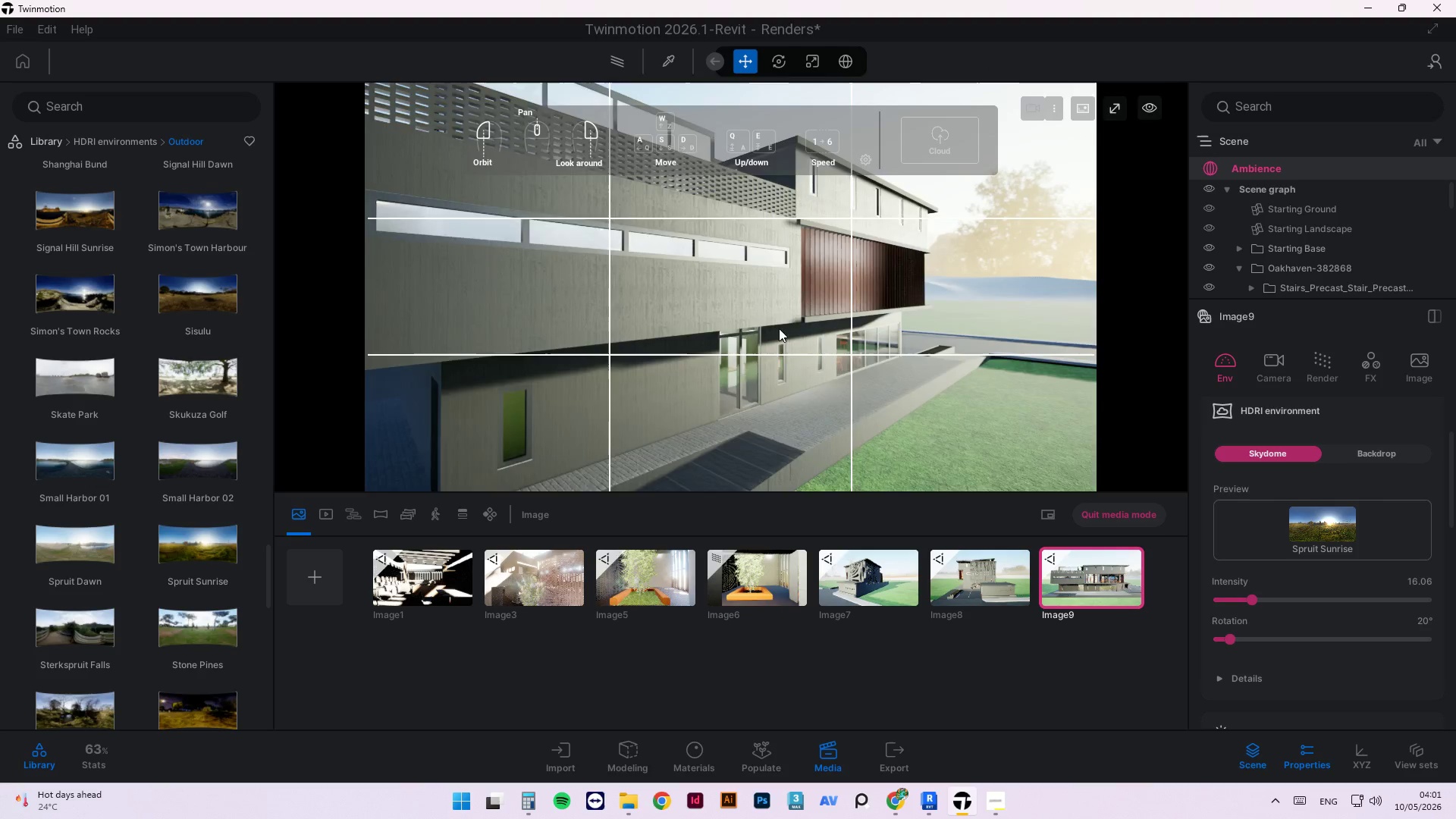 
scroll: coordinate [770, 378], scroll_direction: down, amount: 10.0
 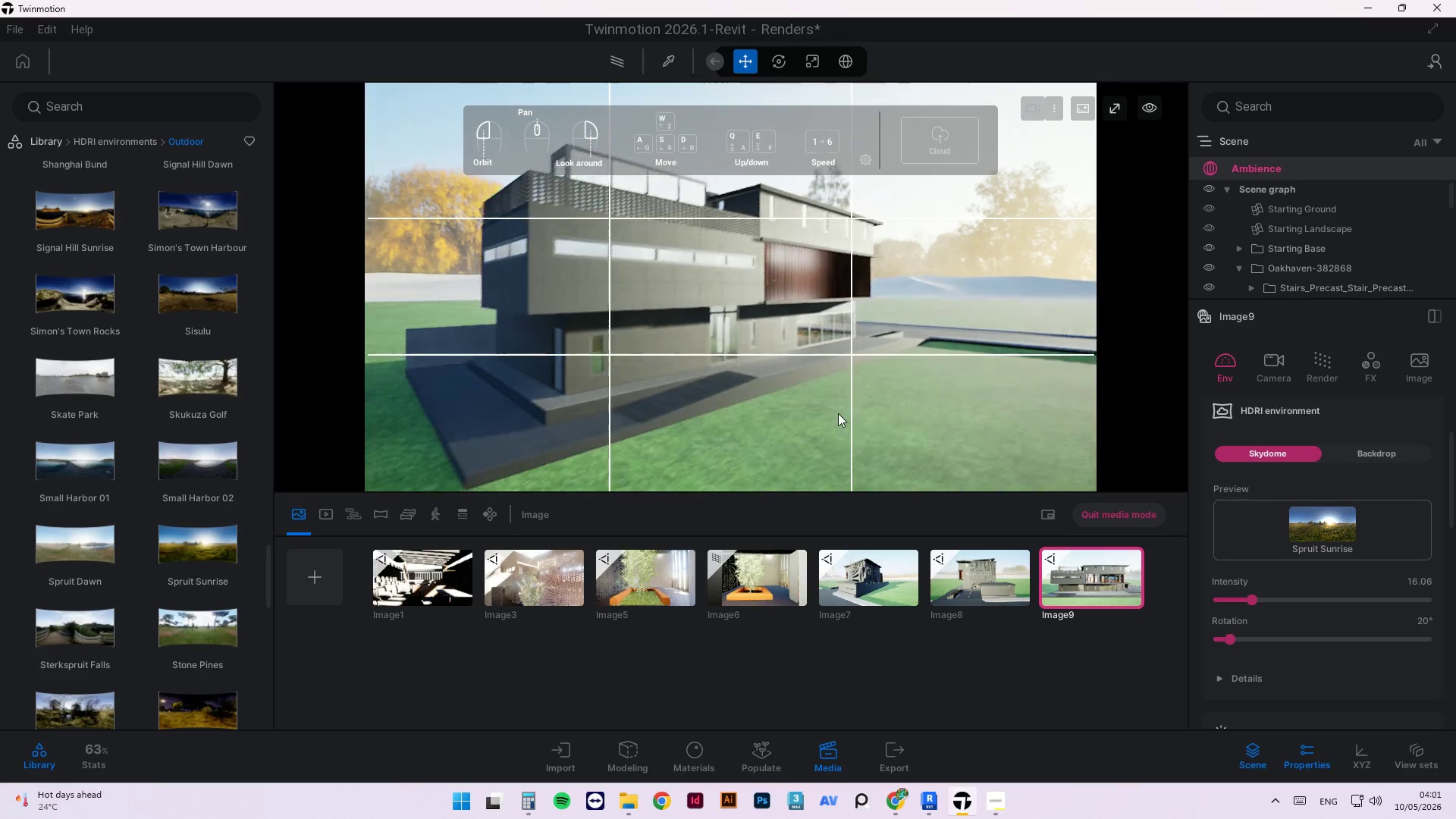 
scroll: coordinate [771, 414], scroll_direction: up, amount: 2.0
 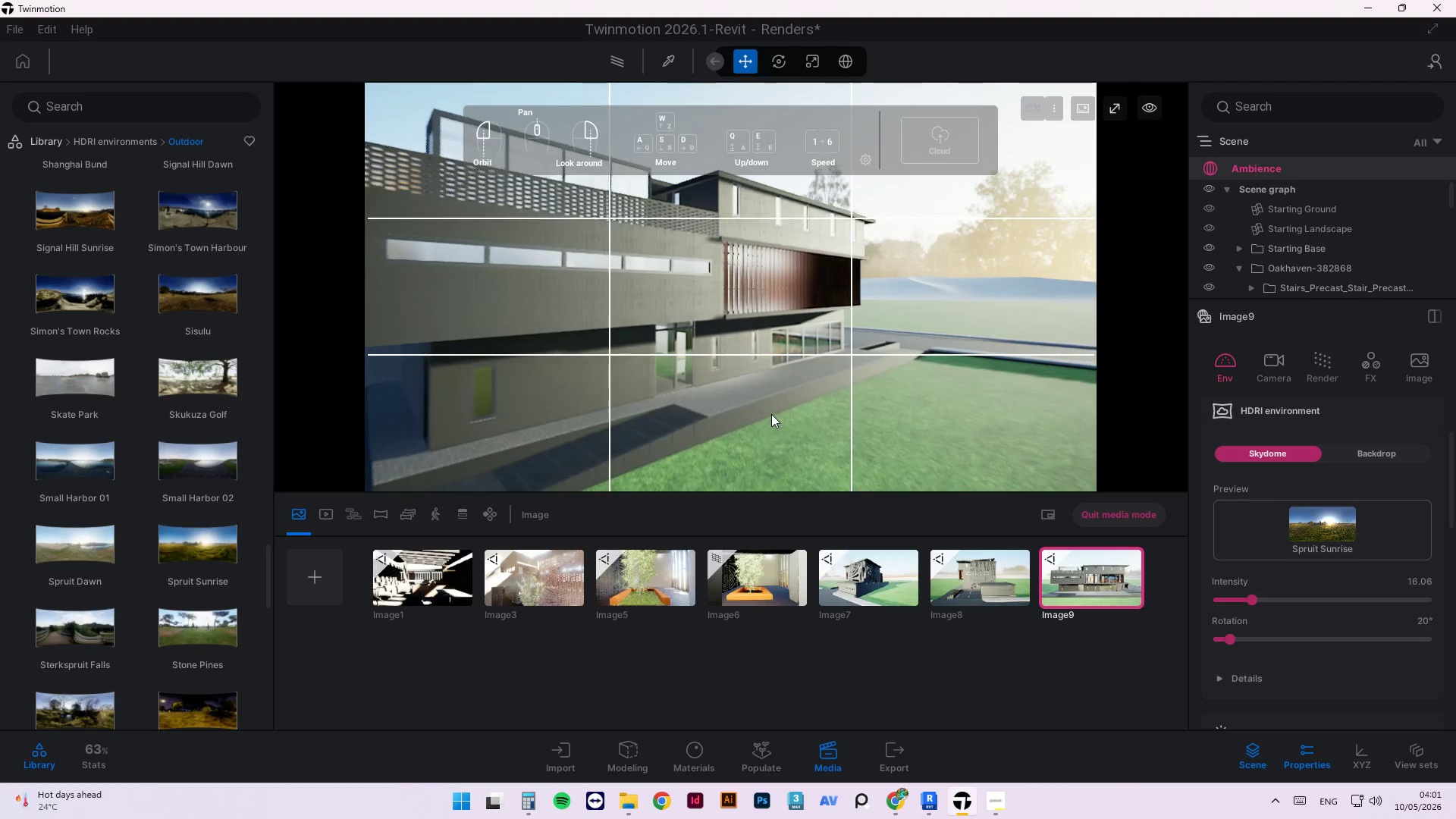 
left_click_drag(start_coordinate=[771, 414], to_coordinate=[822, 407])
 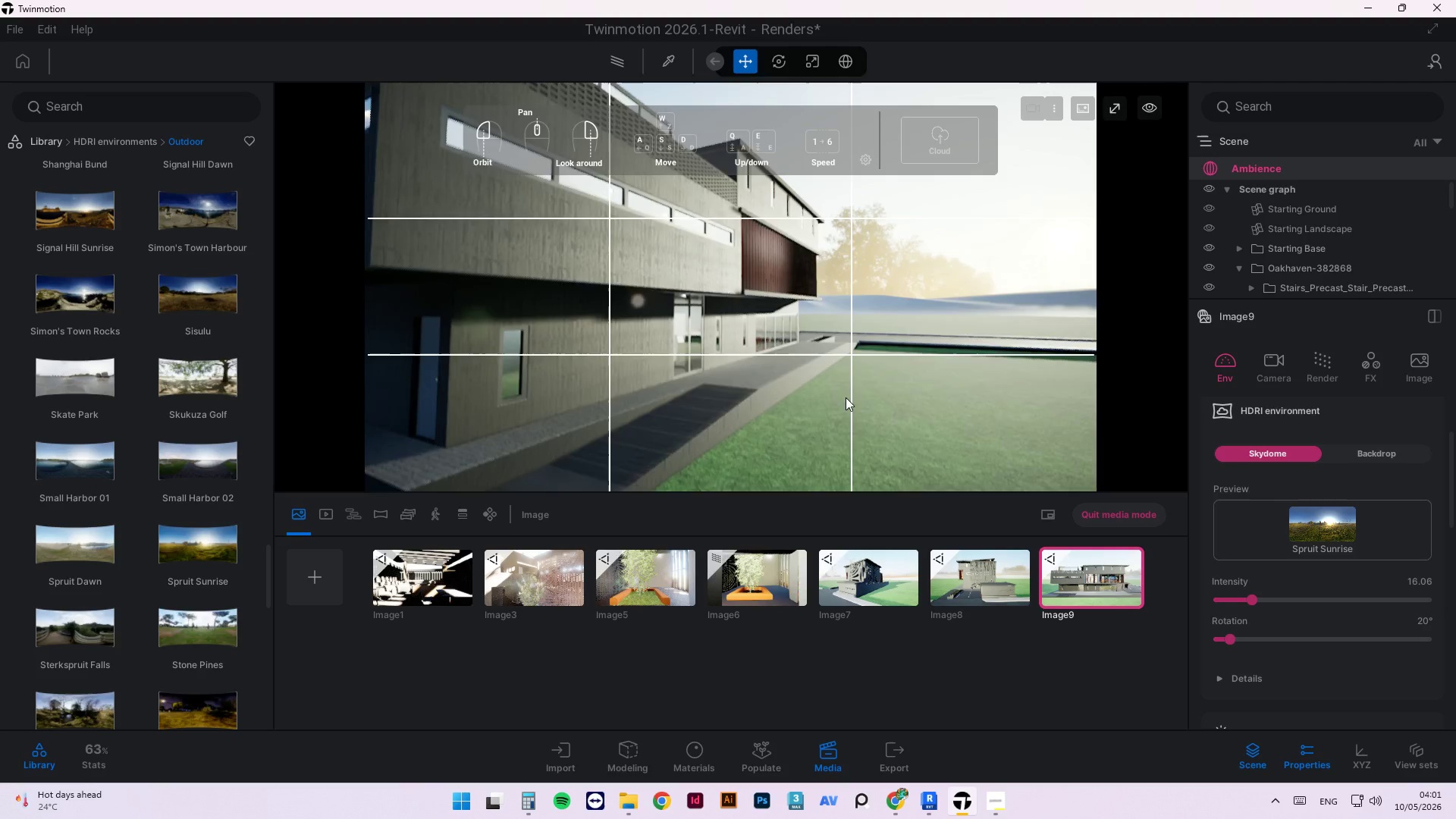 
left_click_drag(start_coordinate=[903, 409], to_coordinate=[881, 409])
 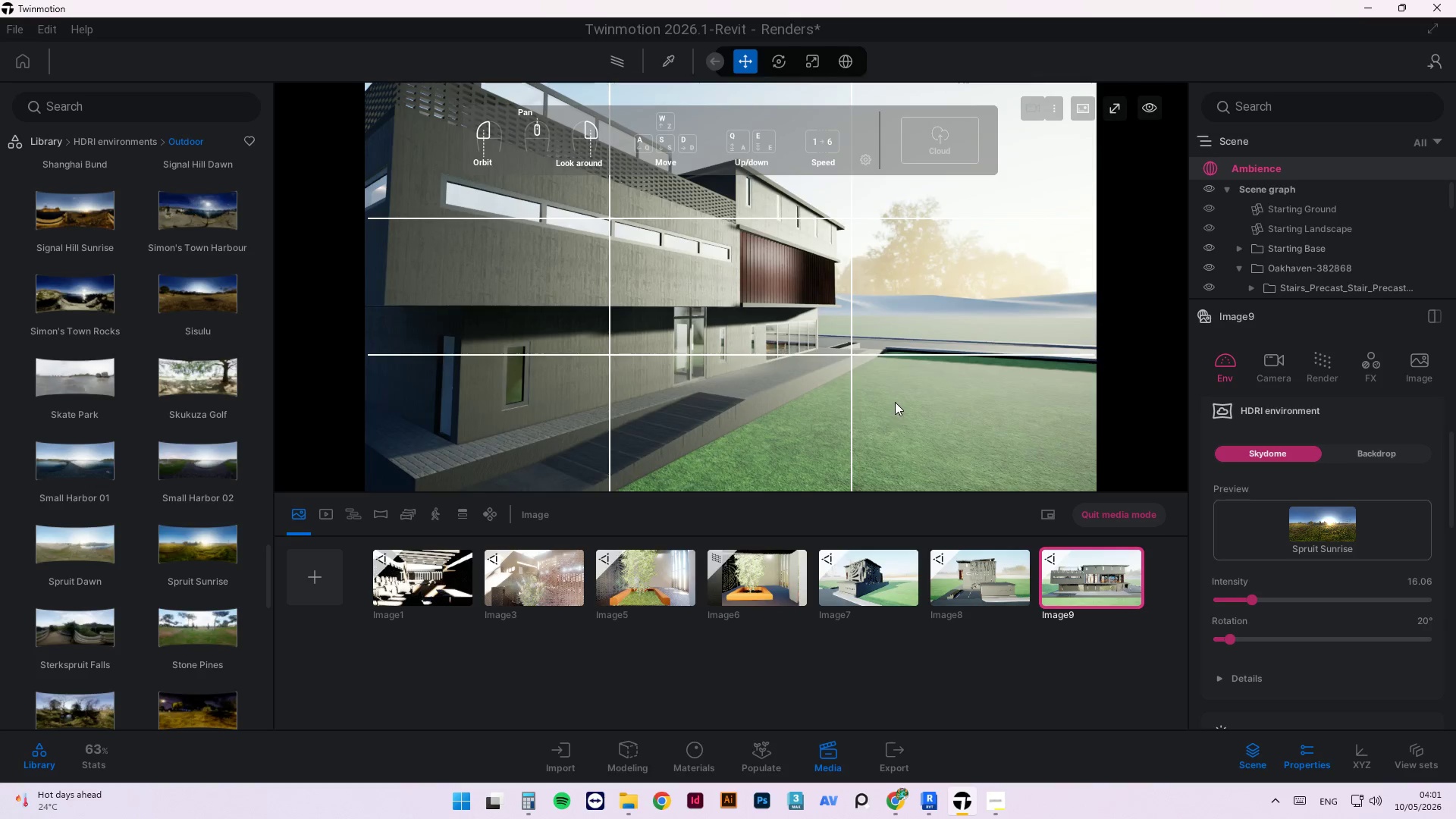 
left_click_drag(start_coordinate=[894, 399], to_coordinate=[858, 403])
 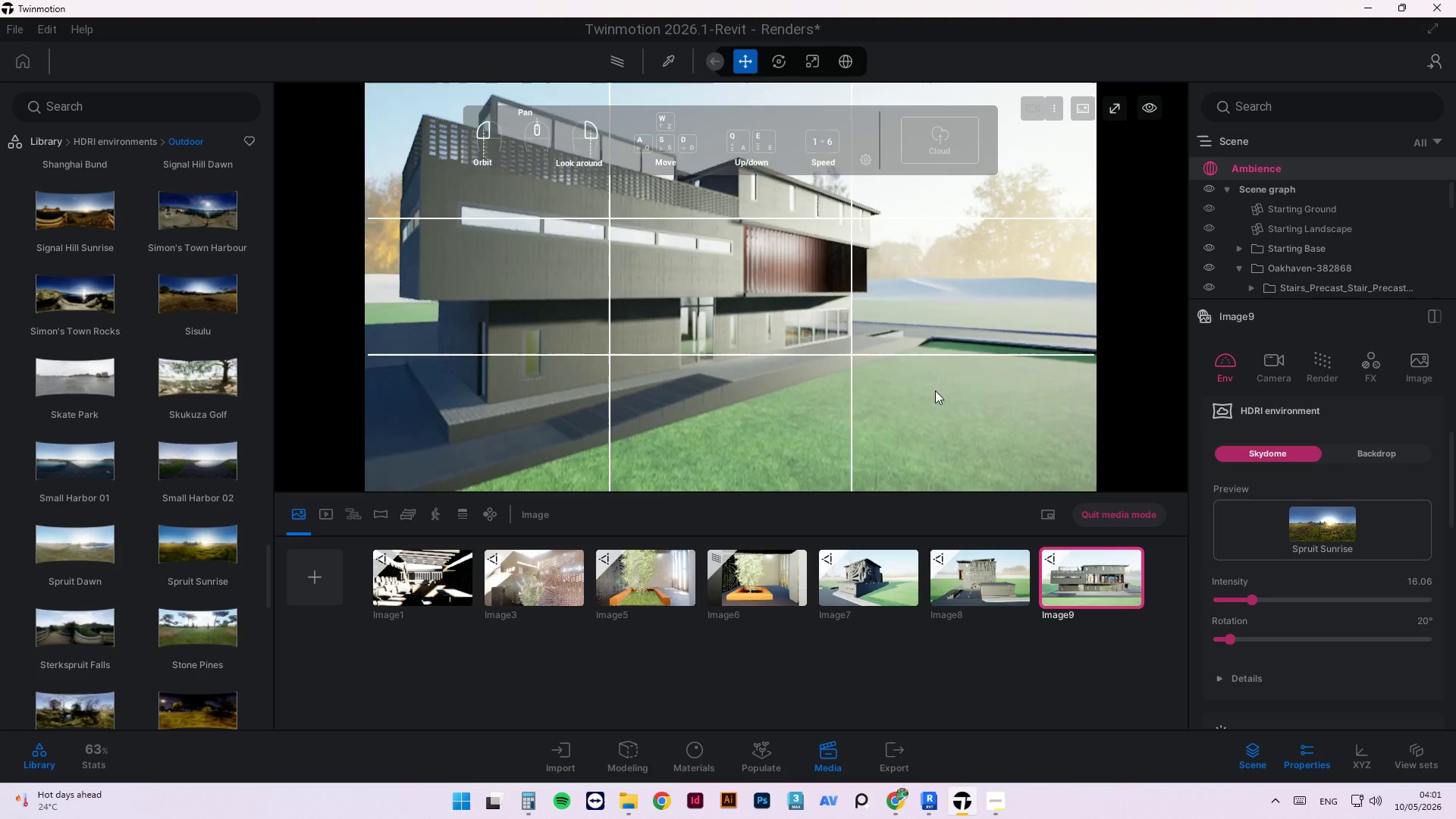 
left_click_drag(start_coordinate=[883, 383], to_coordinate=[903, 380])
 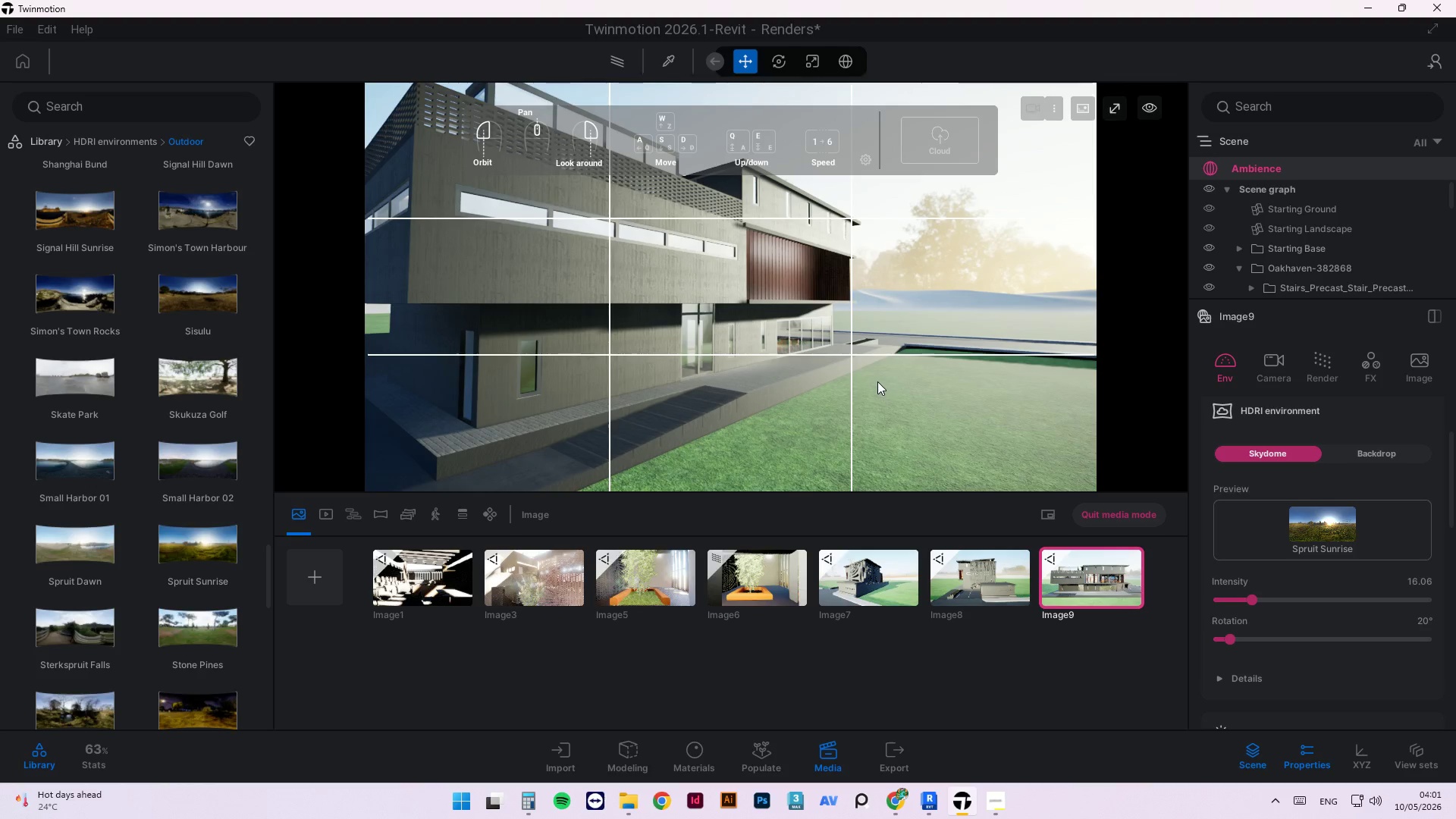 
left_click_drag(start_coordinate=[877, 381], to_coordinate=[893, 381])
 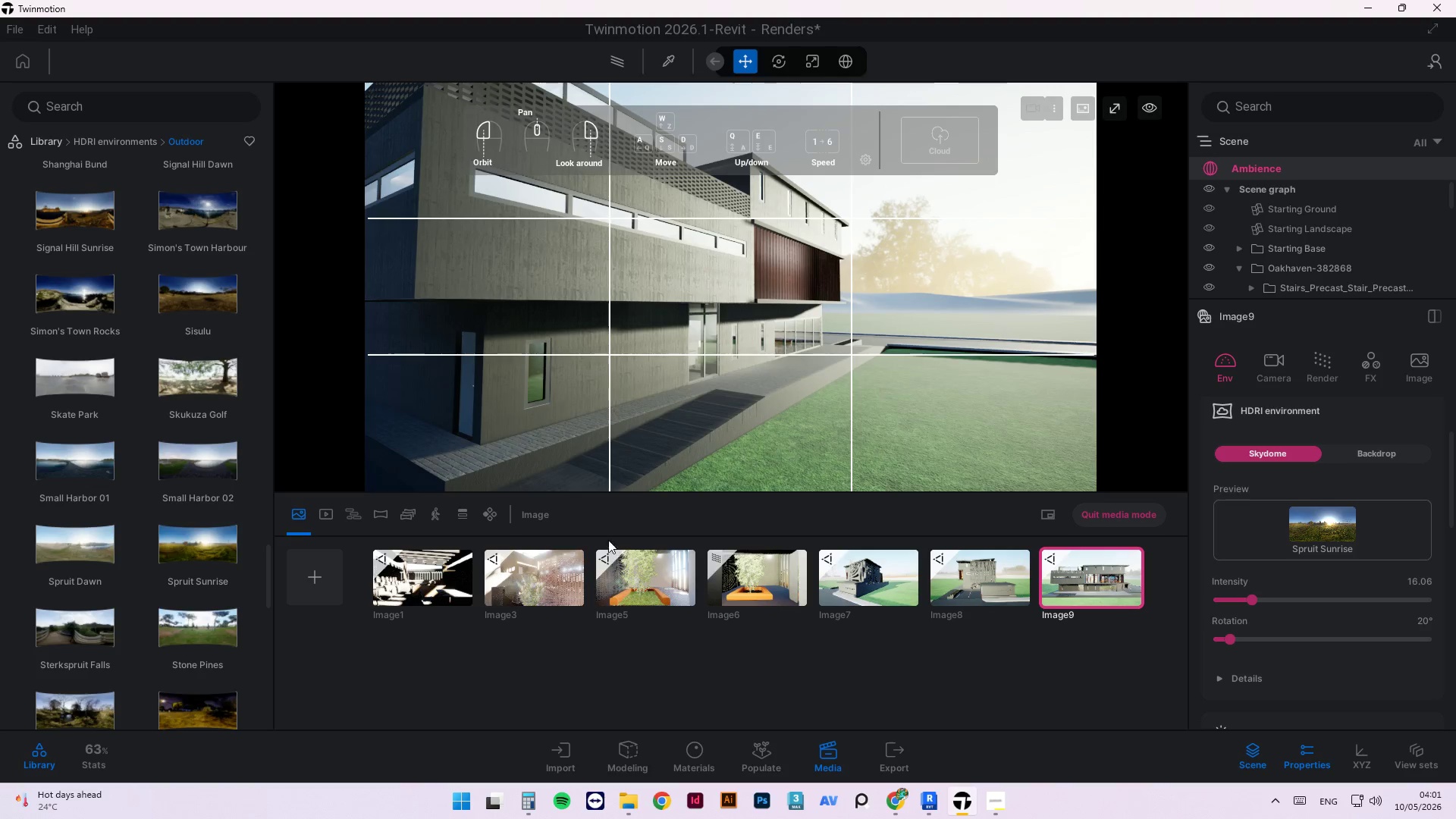 
left_click([330, 590])
 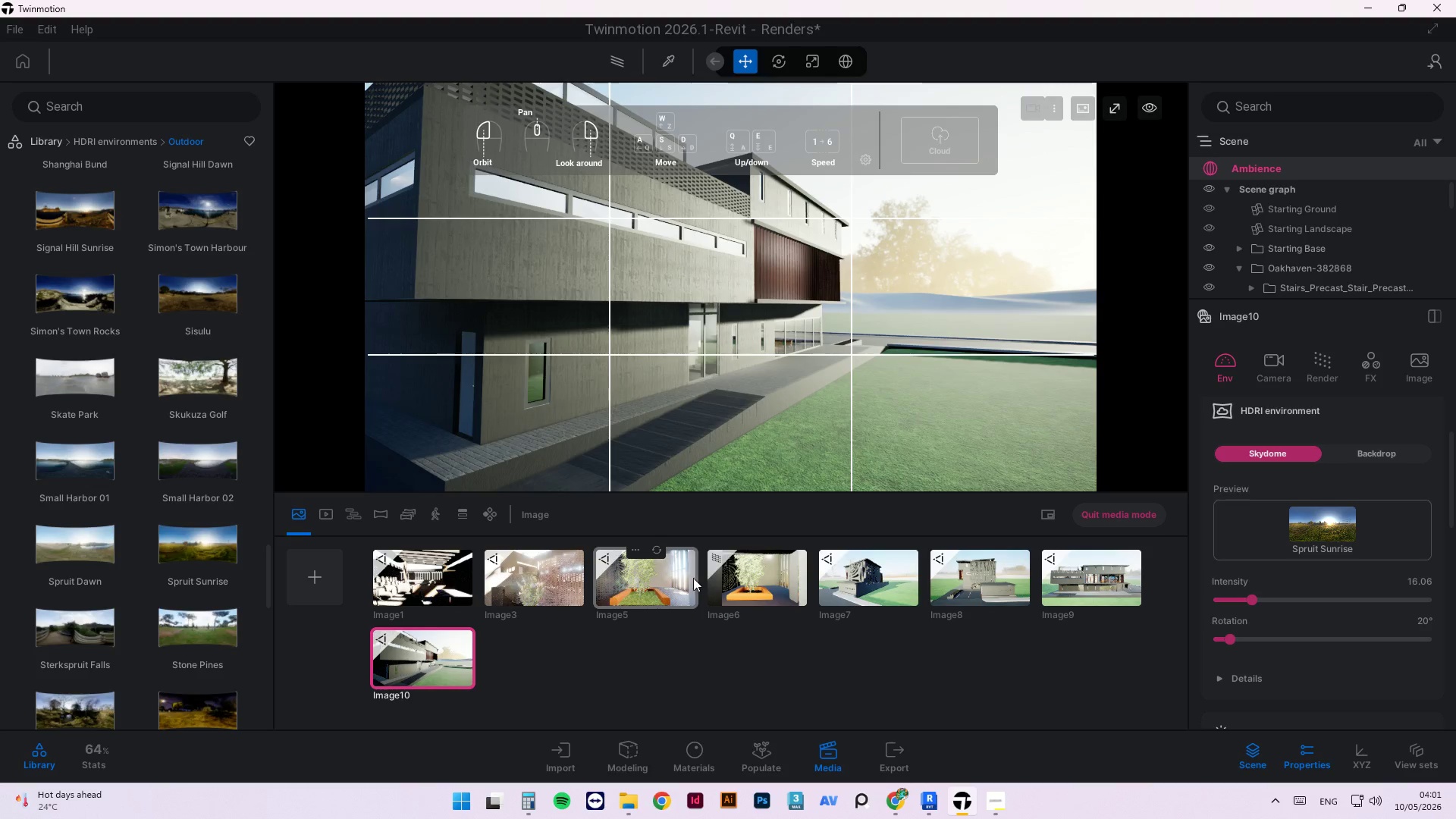 
left_click([737, 596])
 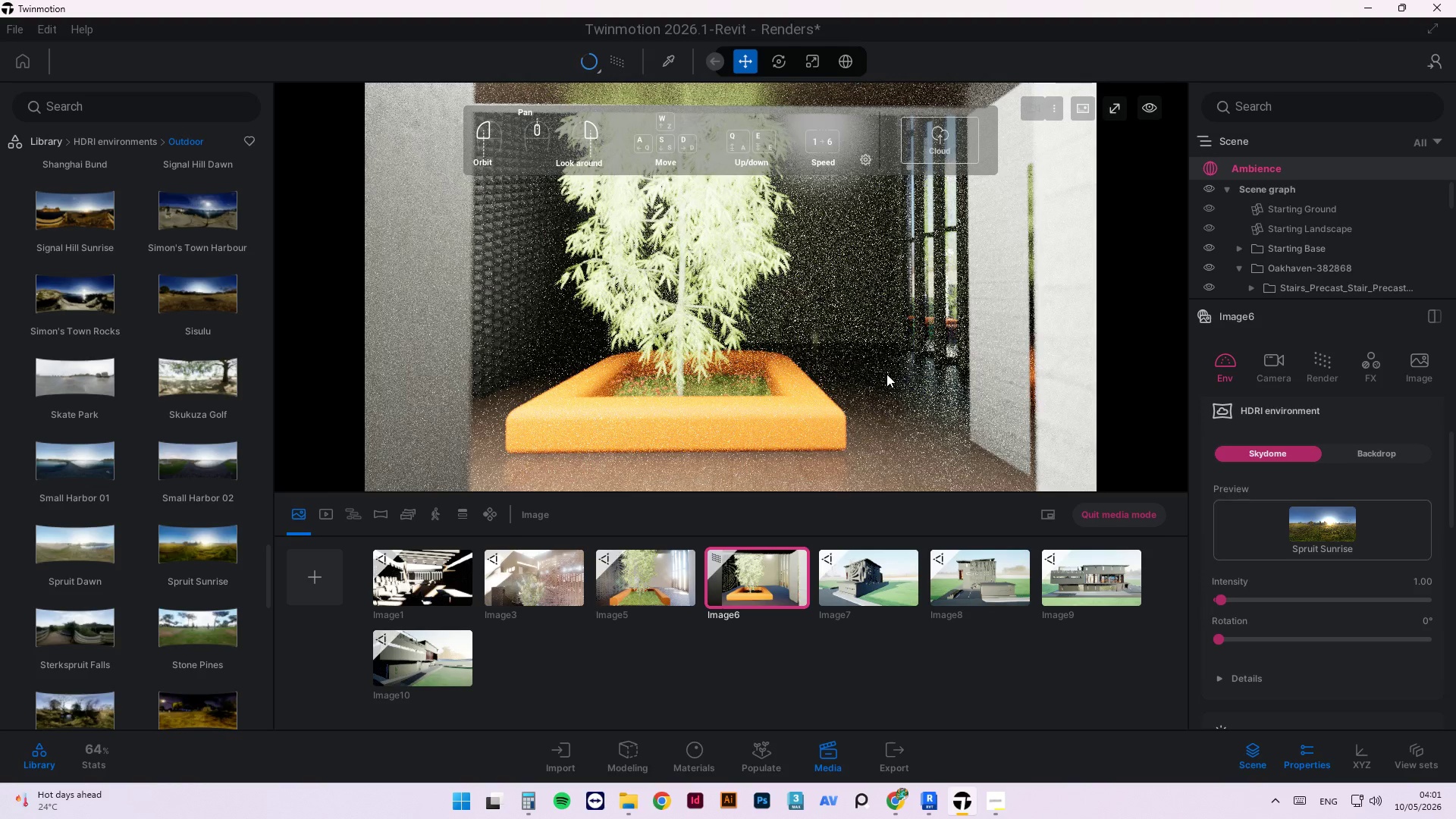 
wait(6.52)
 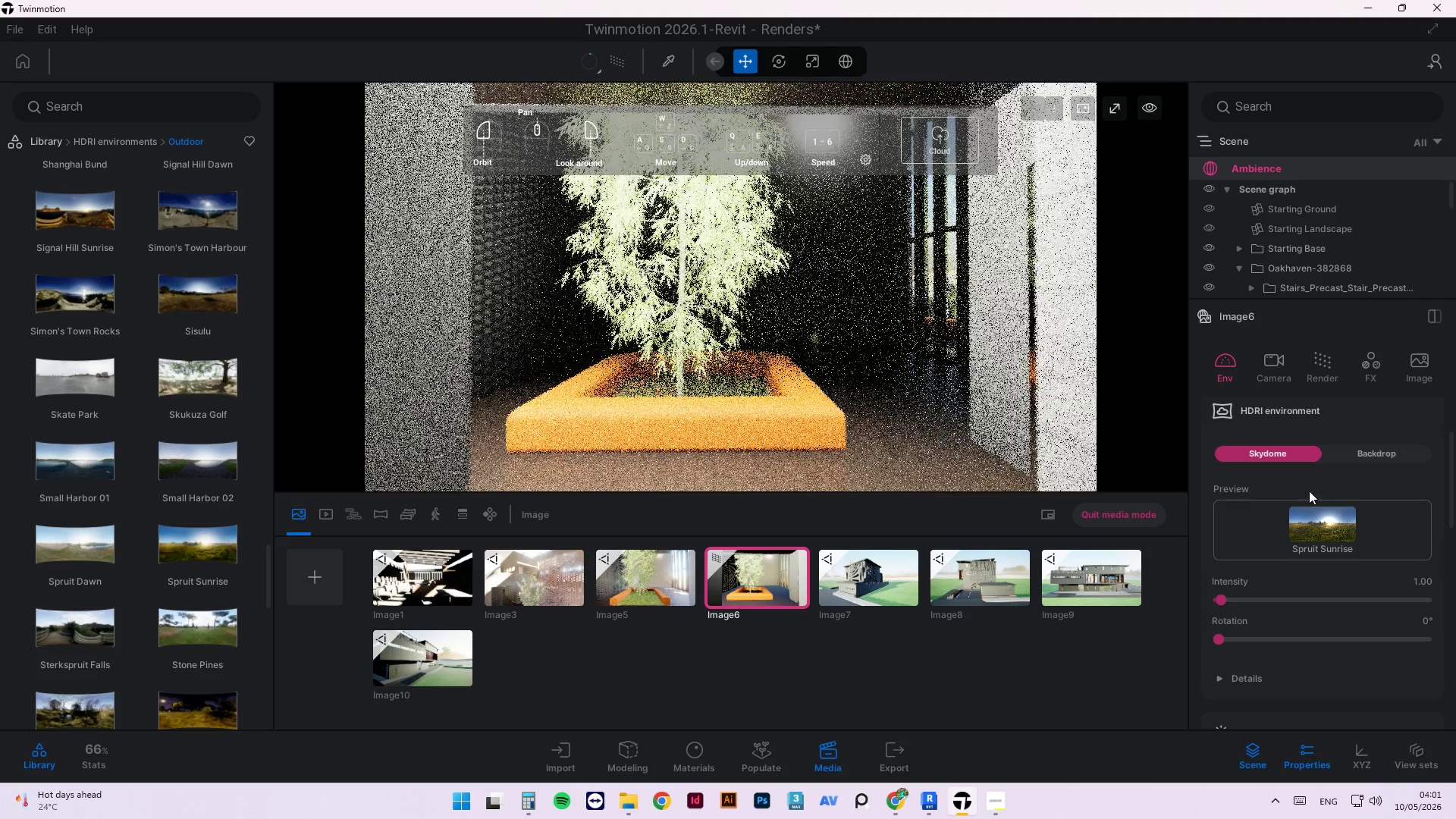 
left_click([654, 584])
 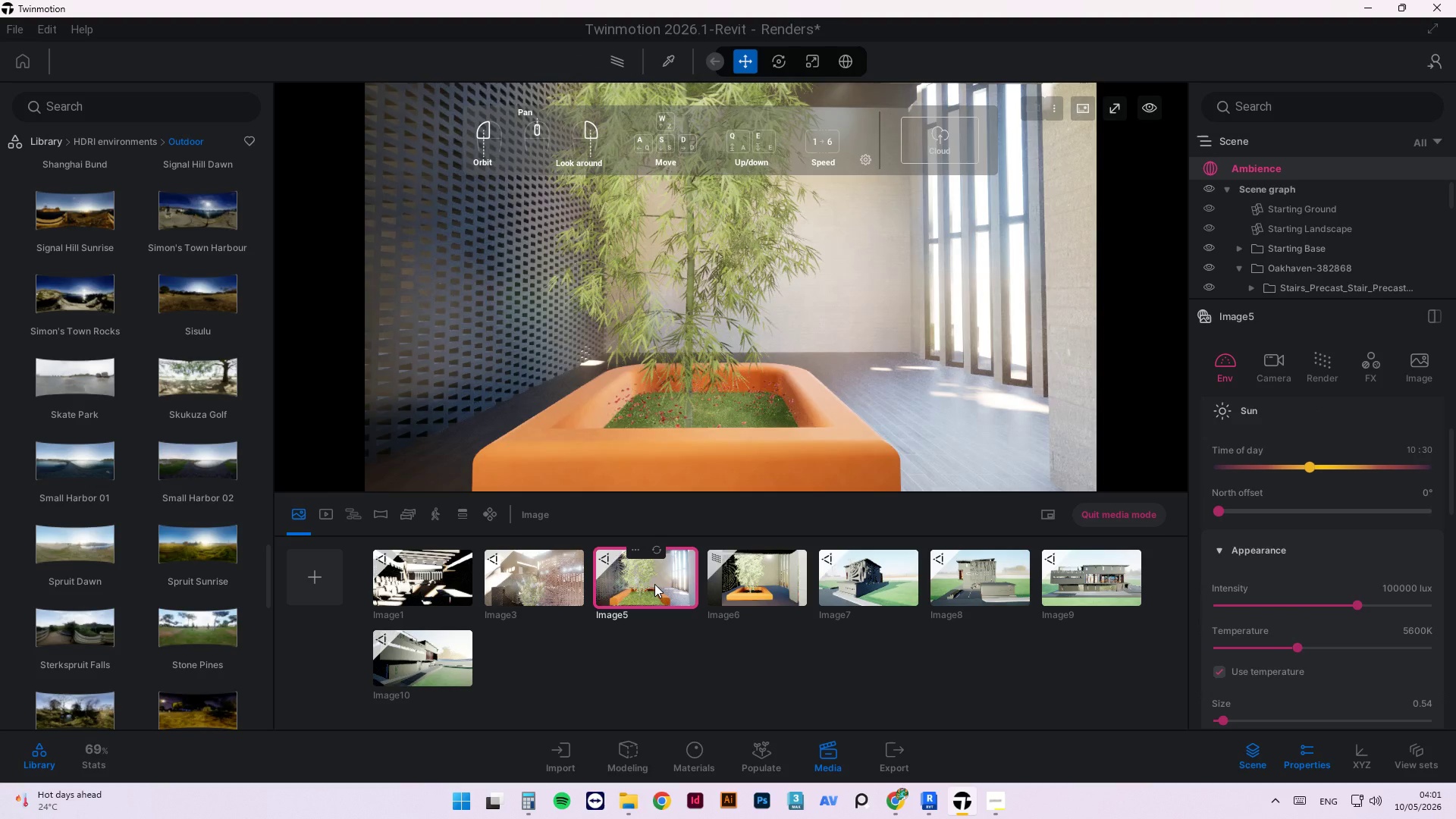 
scroll: coordinate [701, 391], scroll_direction: down, amount: 2.0
 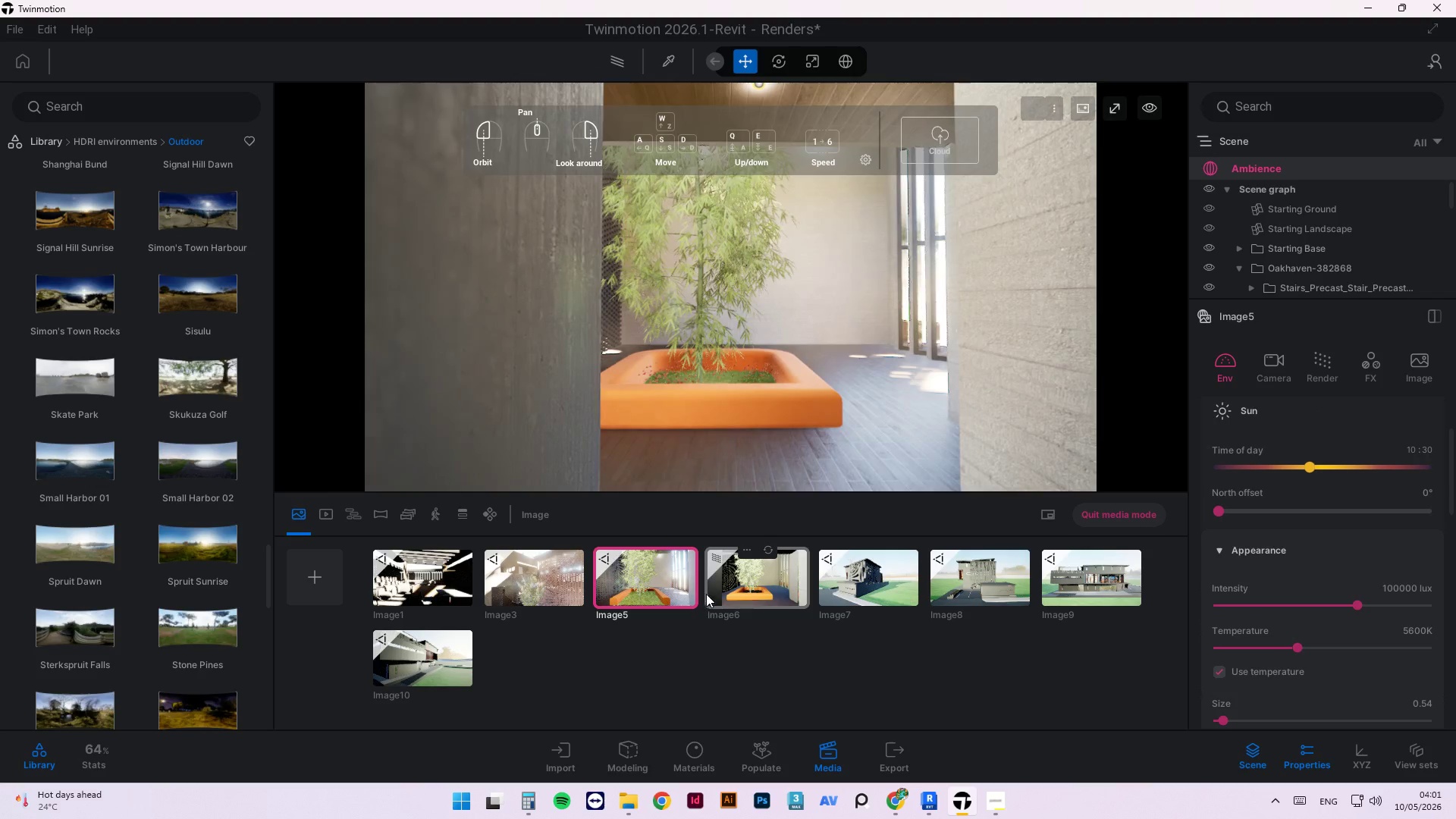 
left_click([730, 587])
 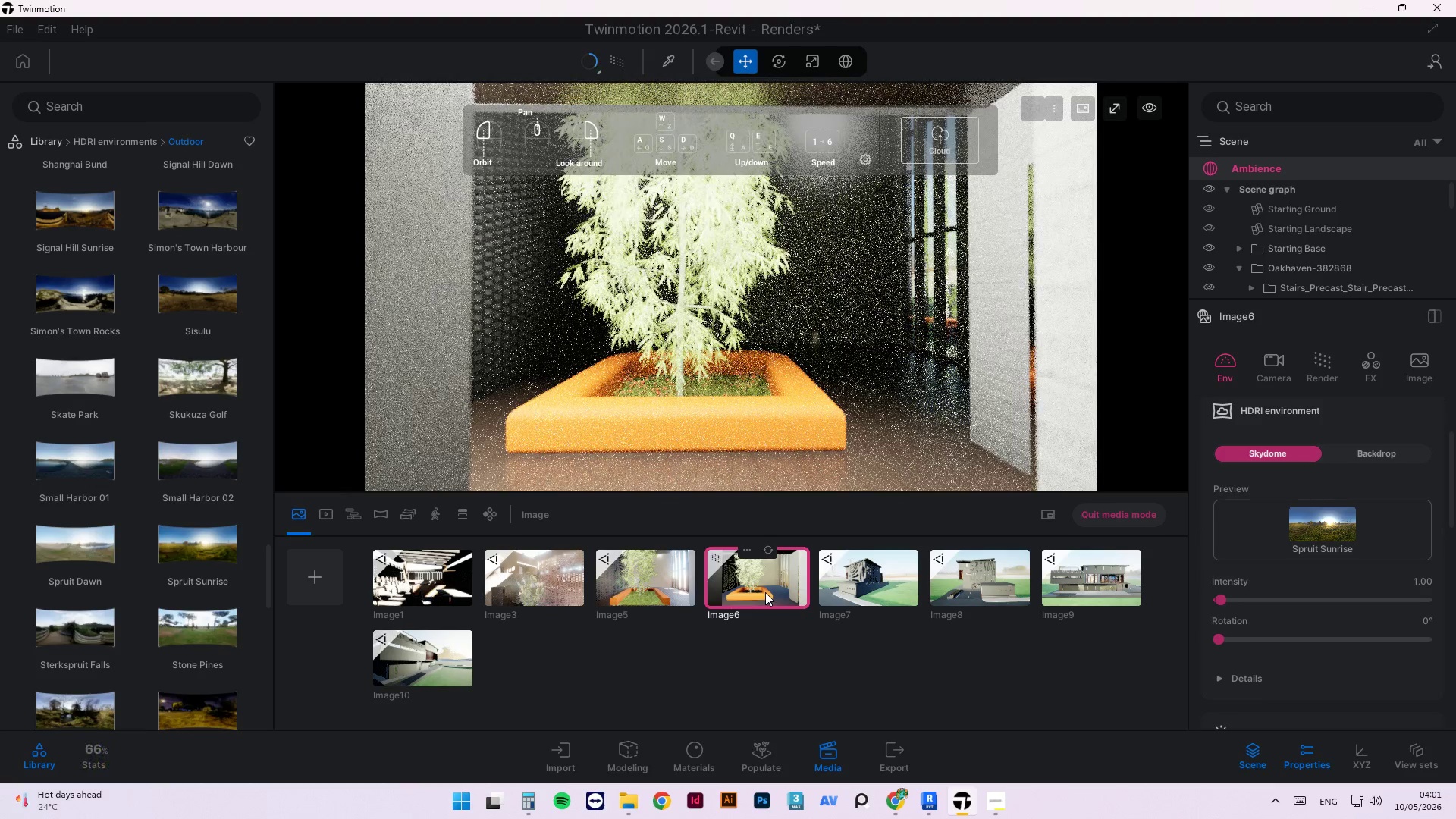 
left_click([673, 587])
 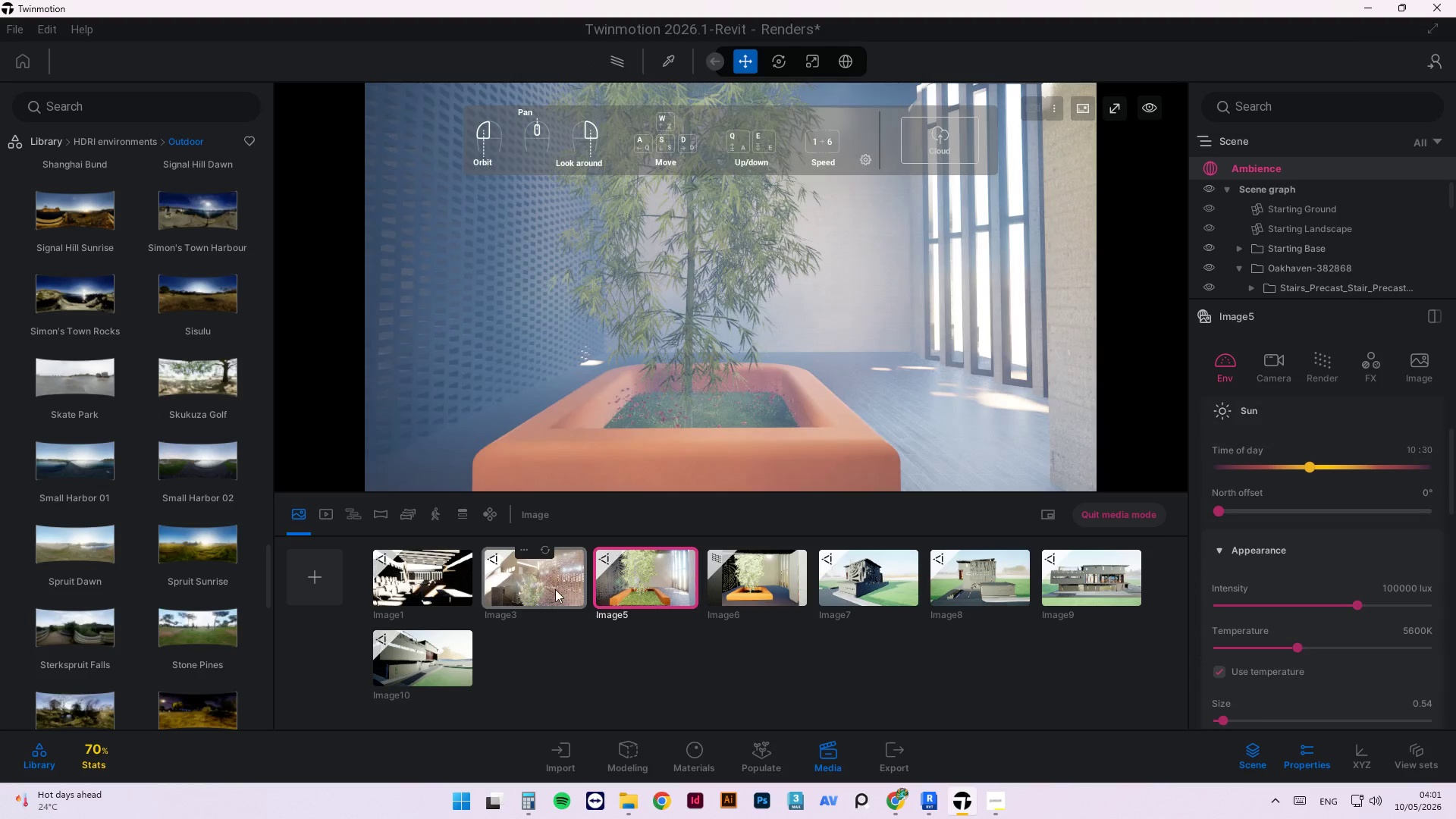 
left_click([543, 590])
 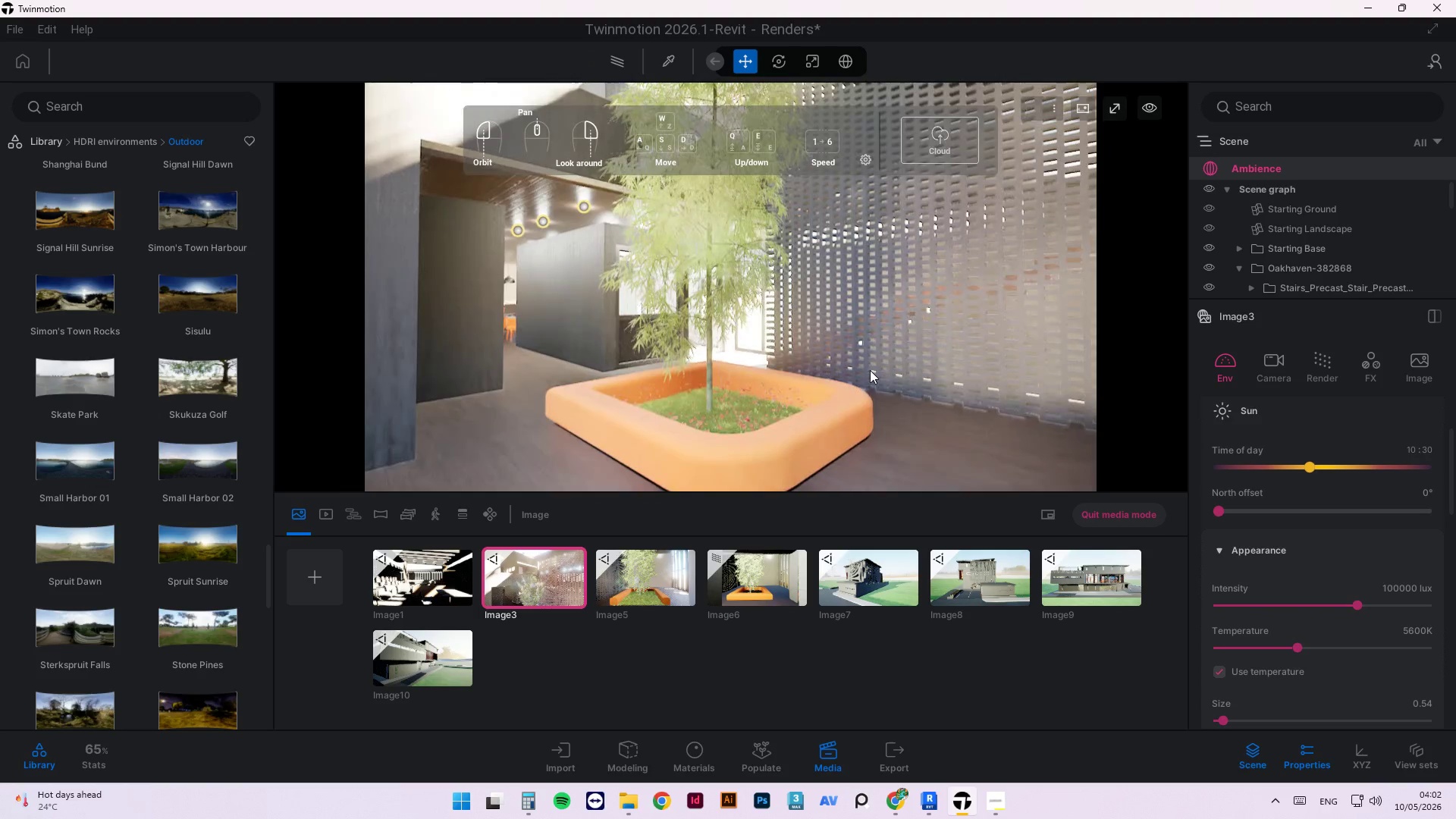 
wait(12.02)
 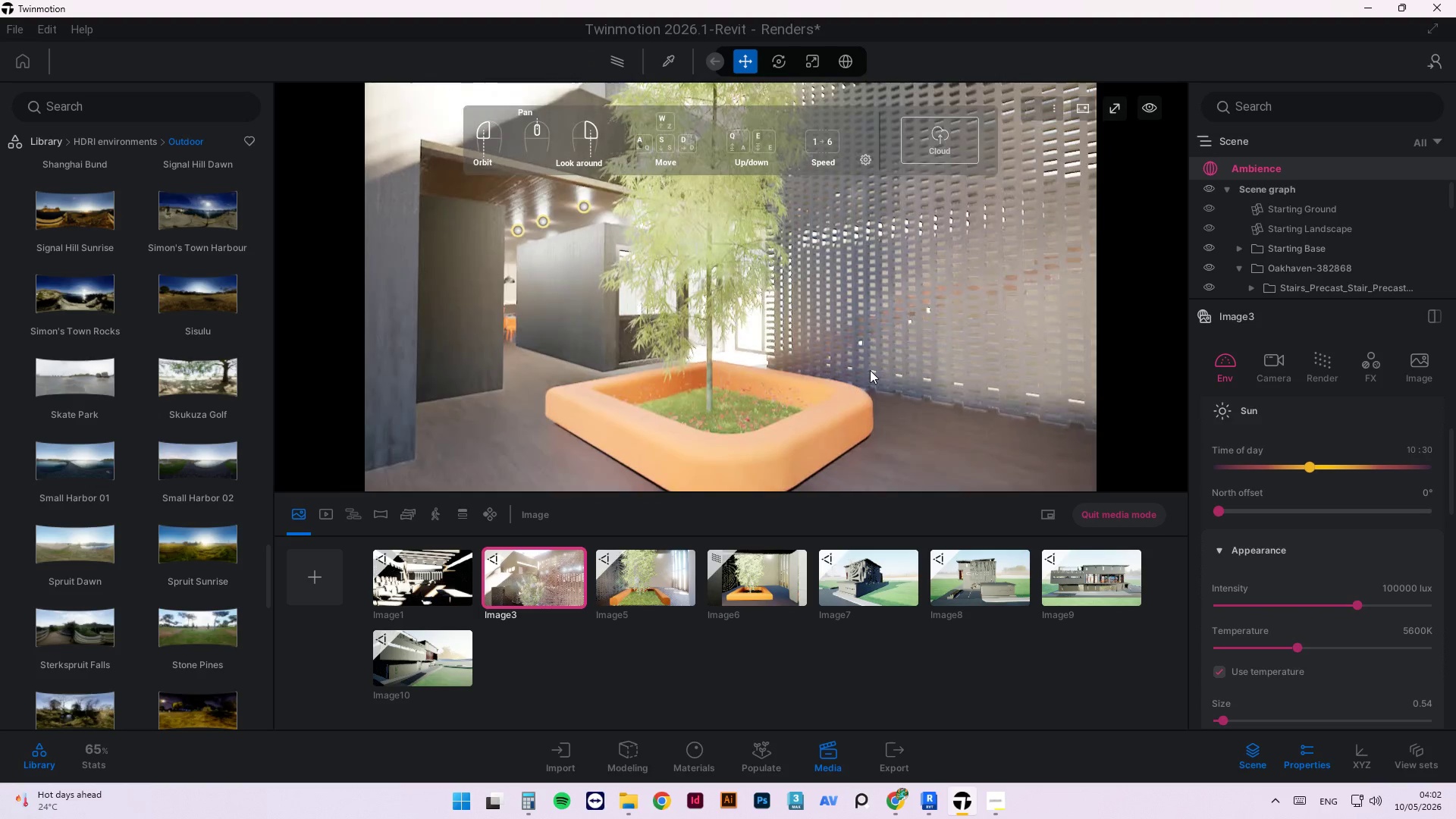 
scroll: coordinate [868, 374], scroll_direction: down, amount: 3.0
 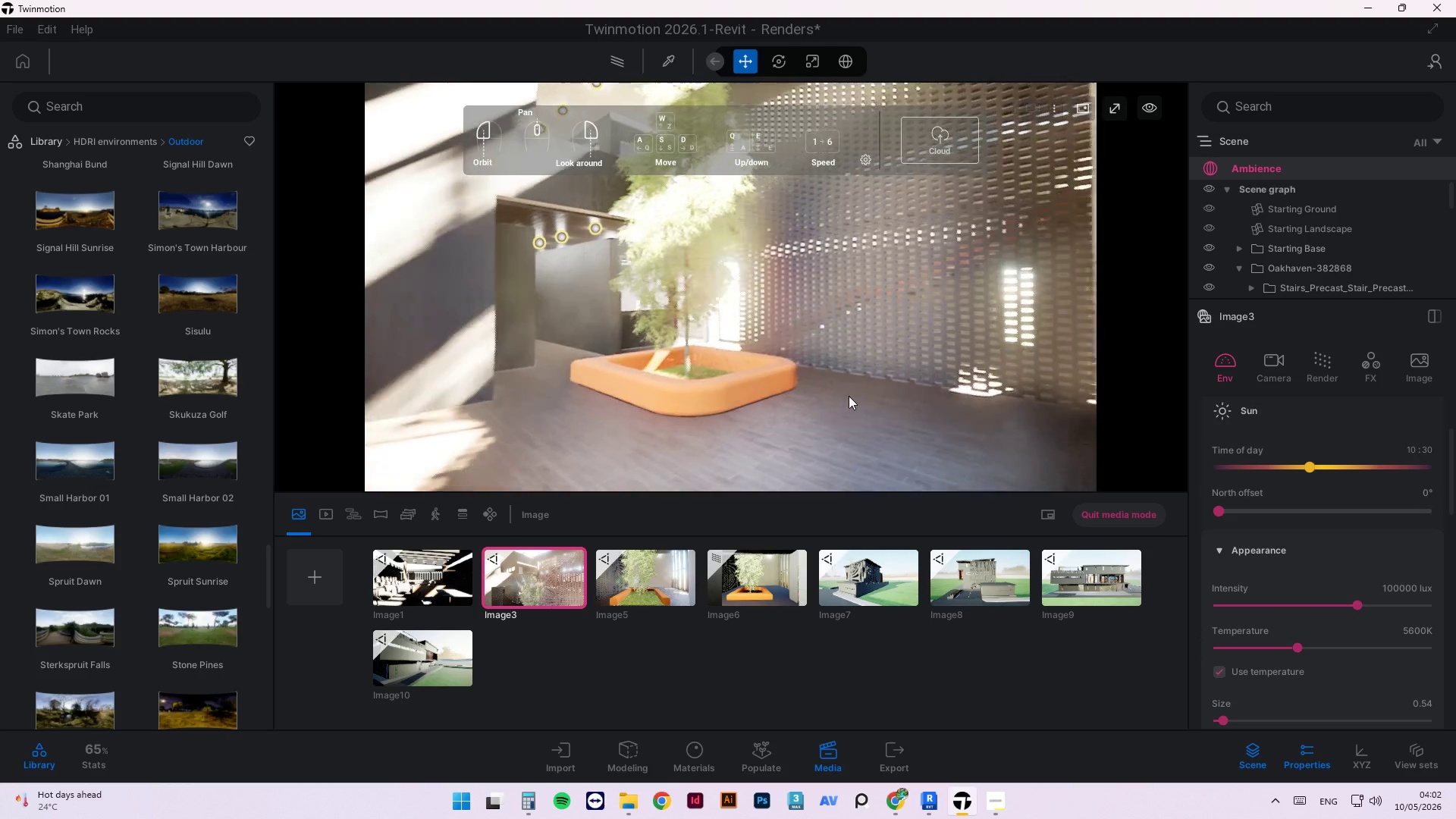 
scroll: coordinate [714, 250], scroll_direction: up, amount: 2.0
 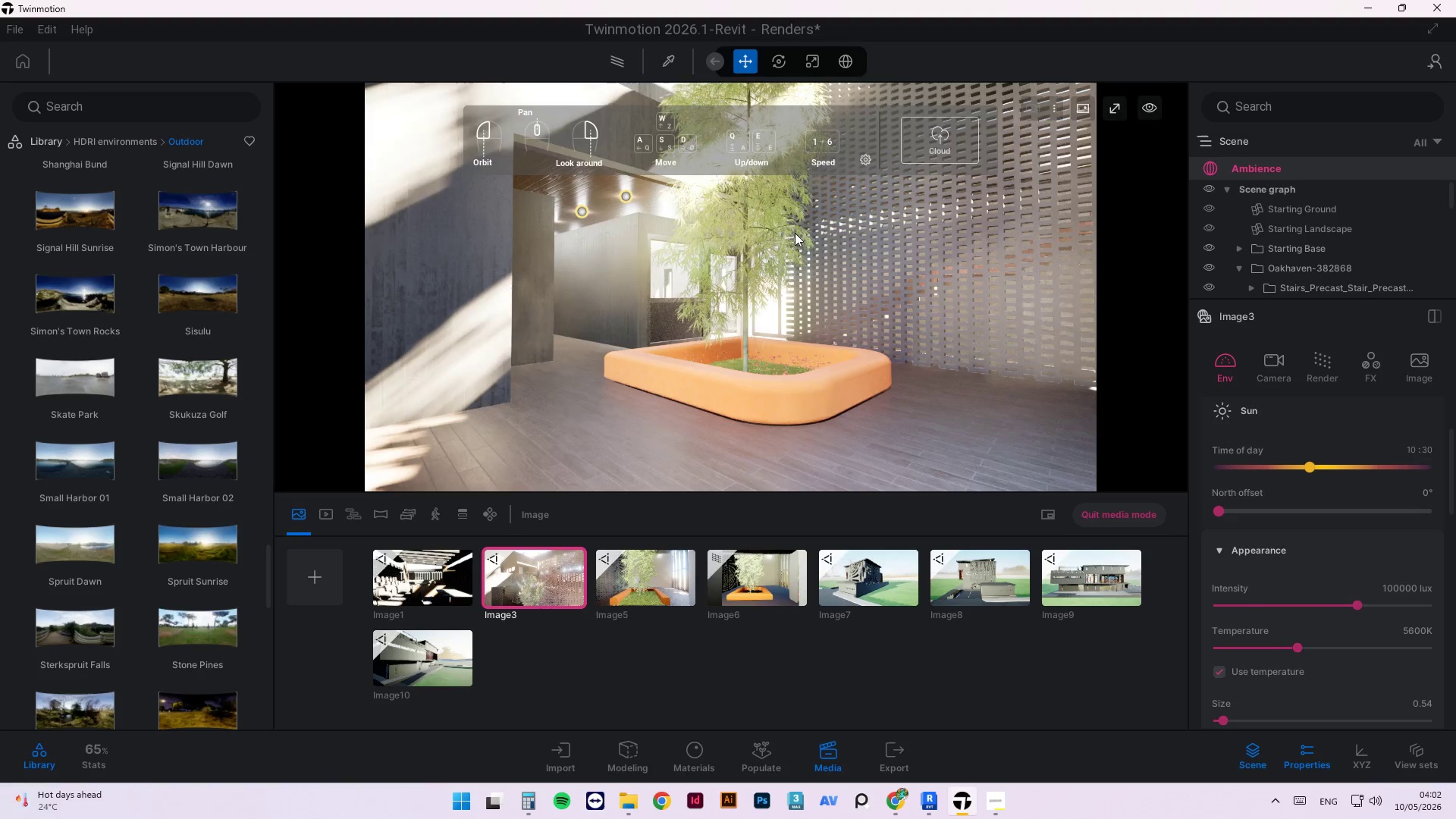 
left_click([795, 385])
 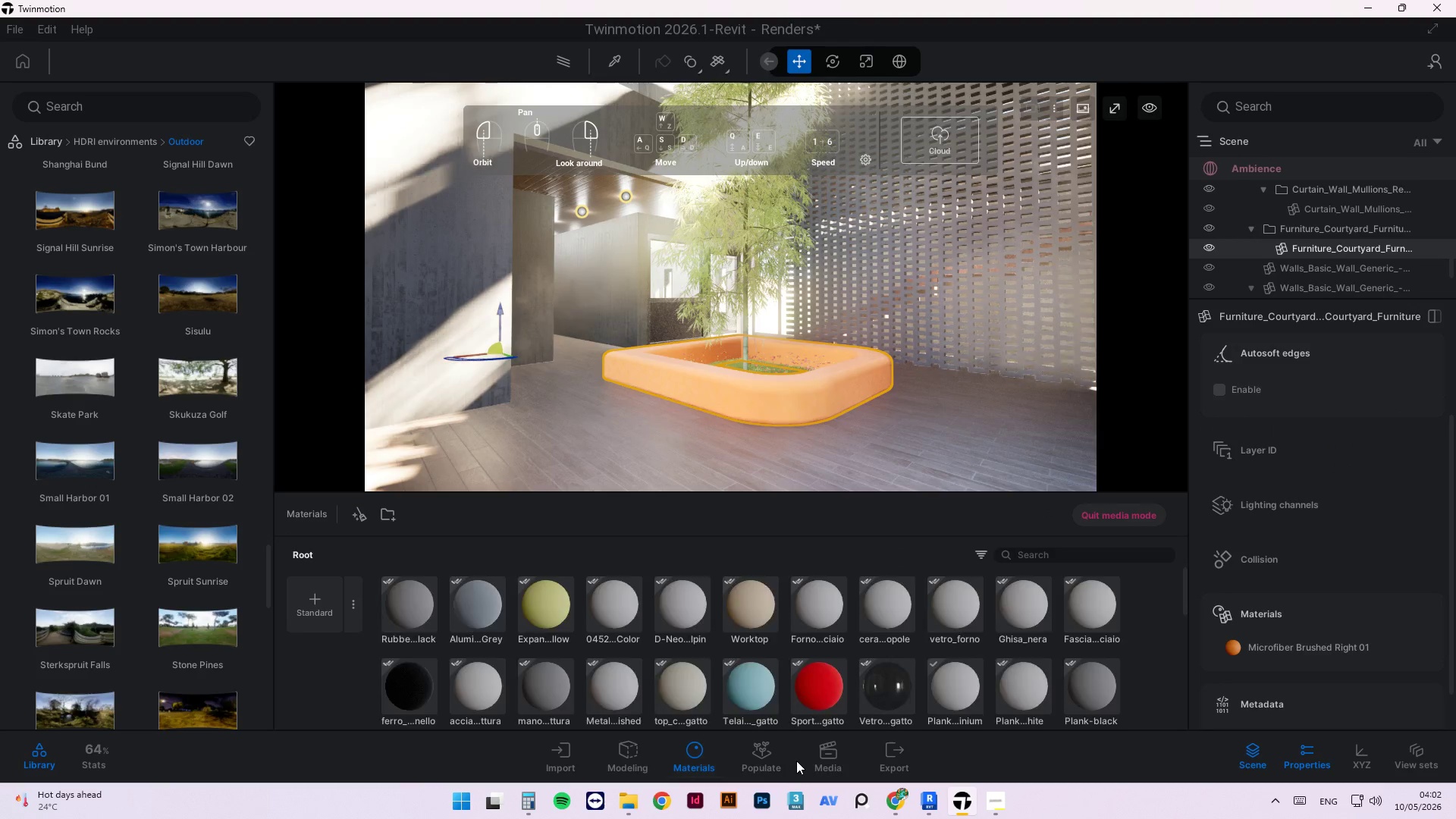 
wait(5.08)
 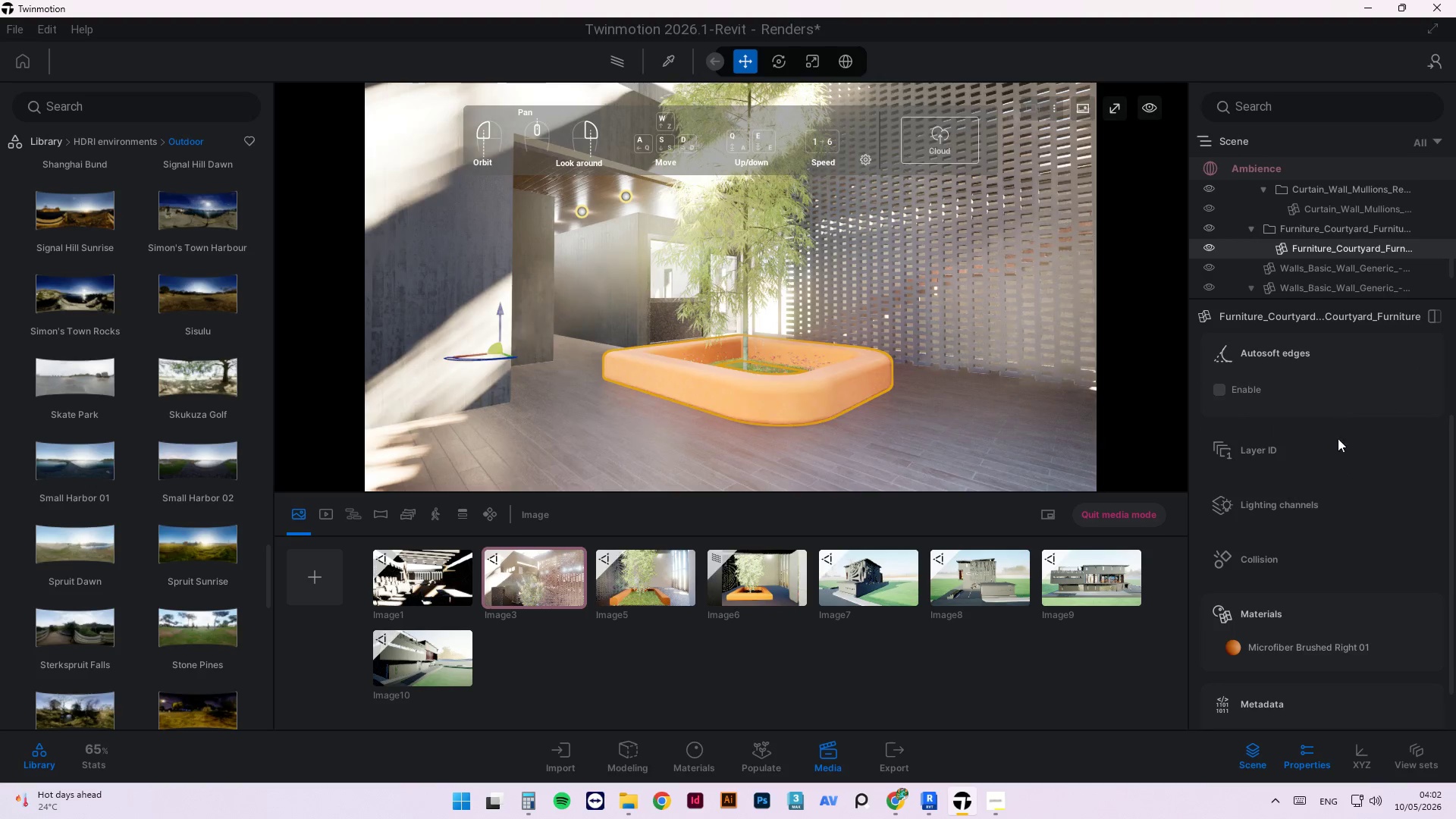 
scroll: coordinate [1064, 641], scroll_direction: down, amount: 26.0
 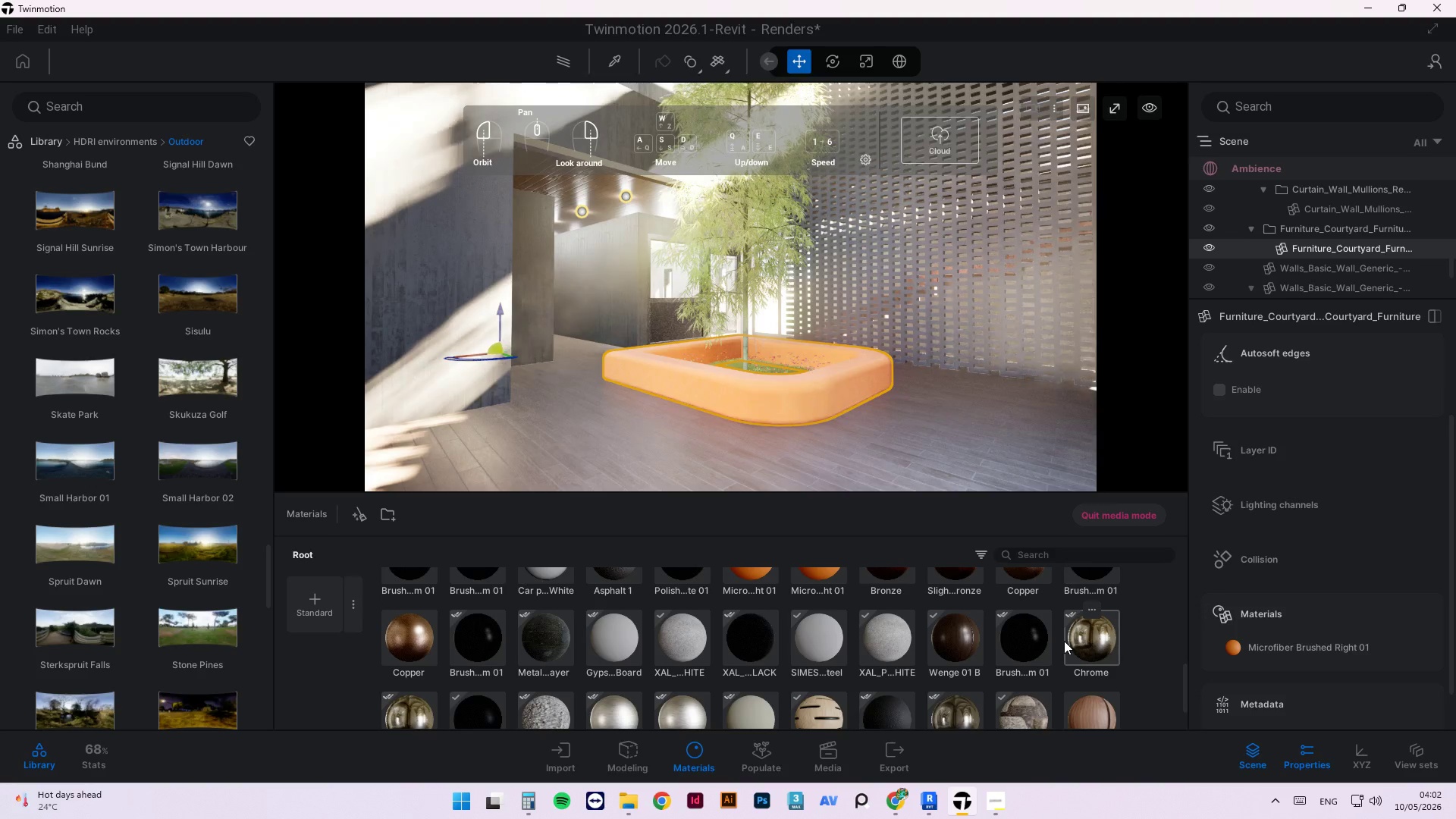 
scroll: coordinate [1064, 641], scroll_direction: up, amount: 1.0
 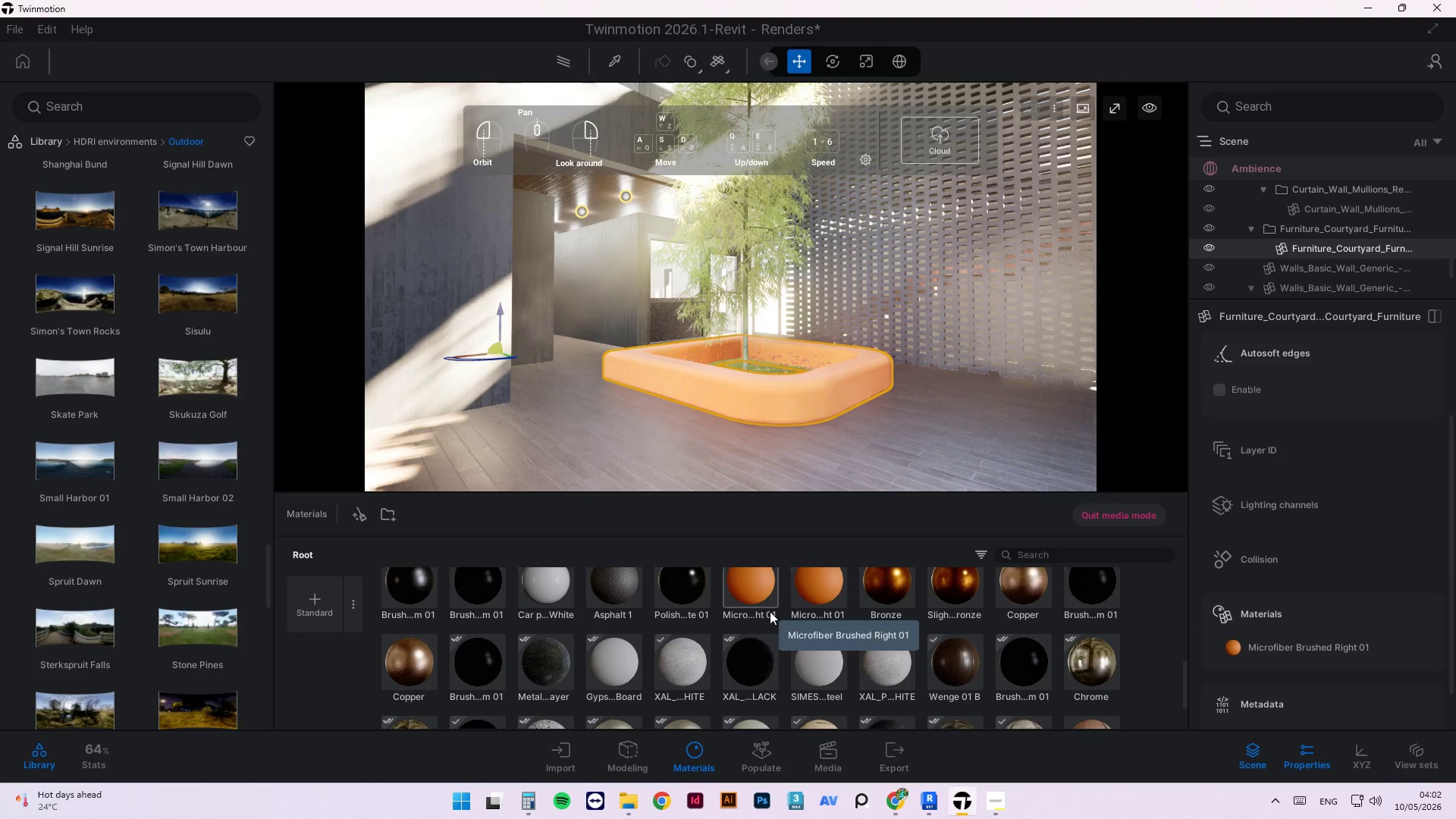 
left_click([770, 601])
 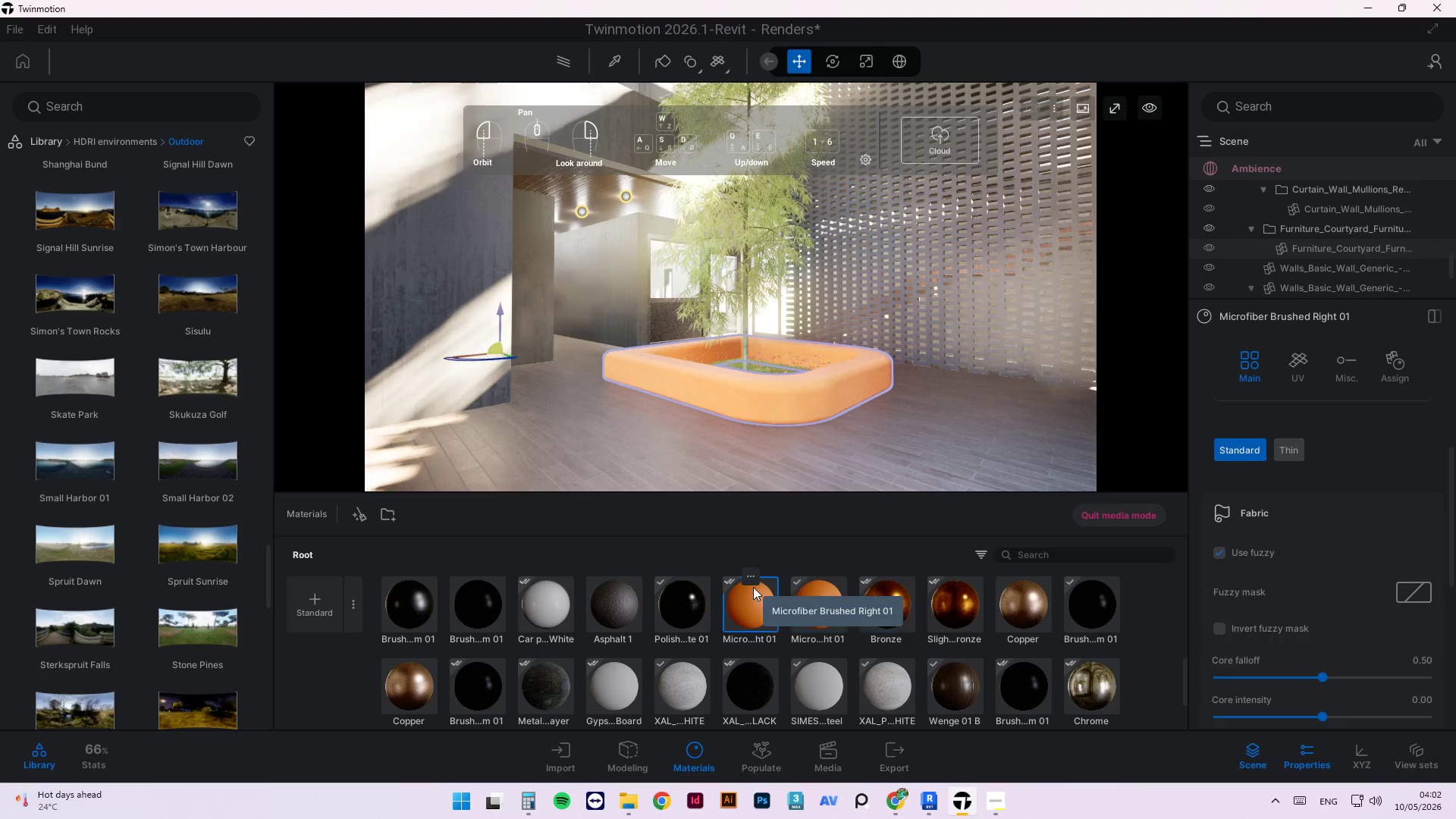 
left_click([750, 581])
 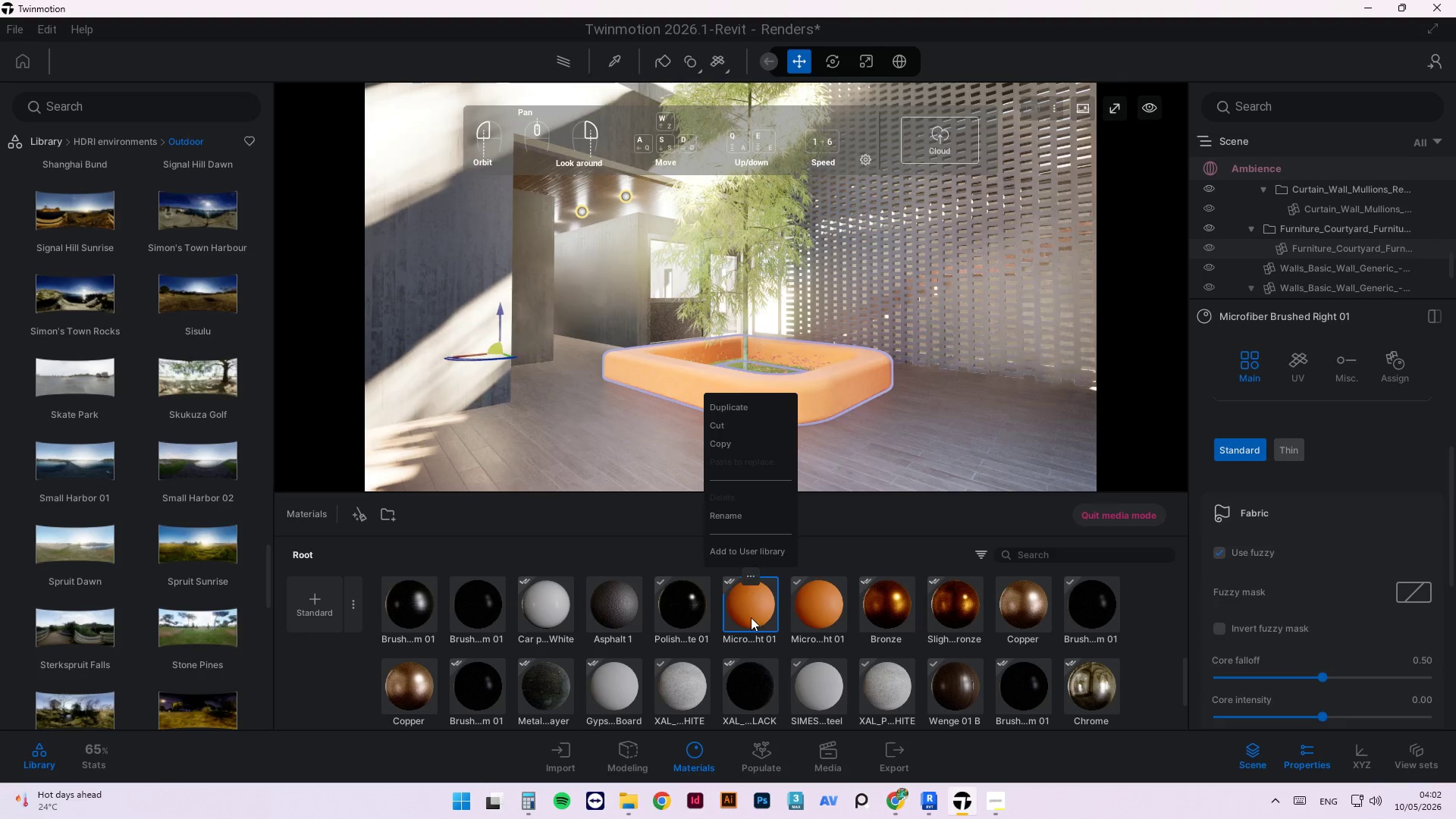 
double_click([752, 622])
 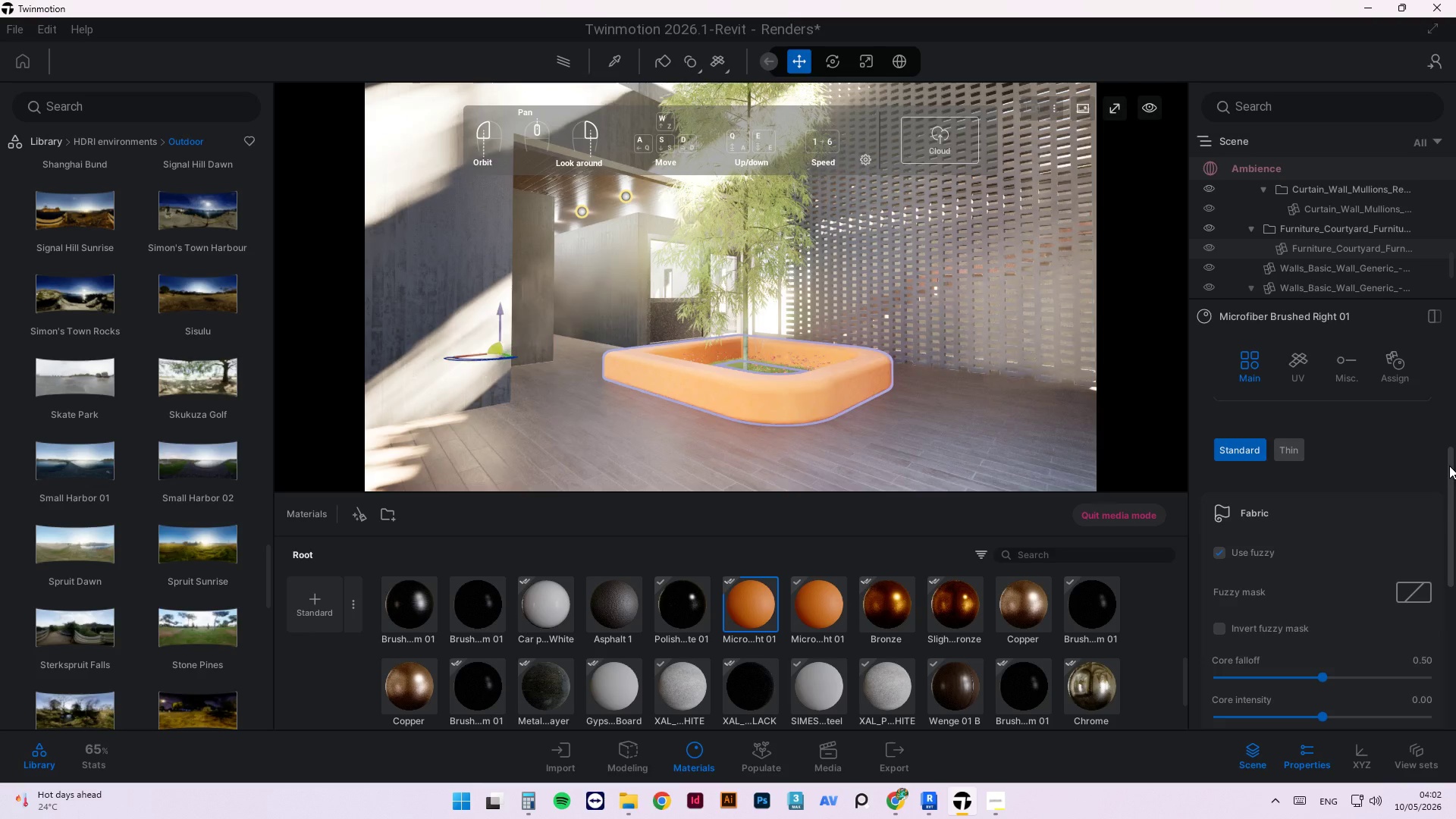 
wait(6.73)
 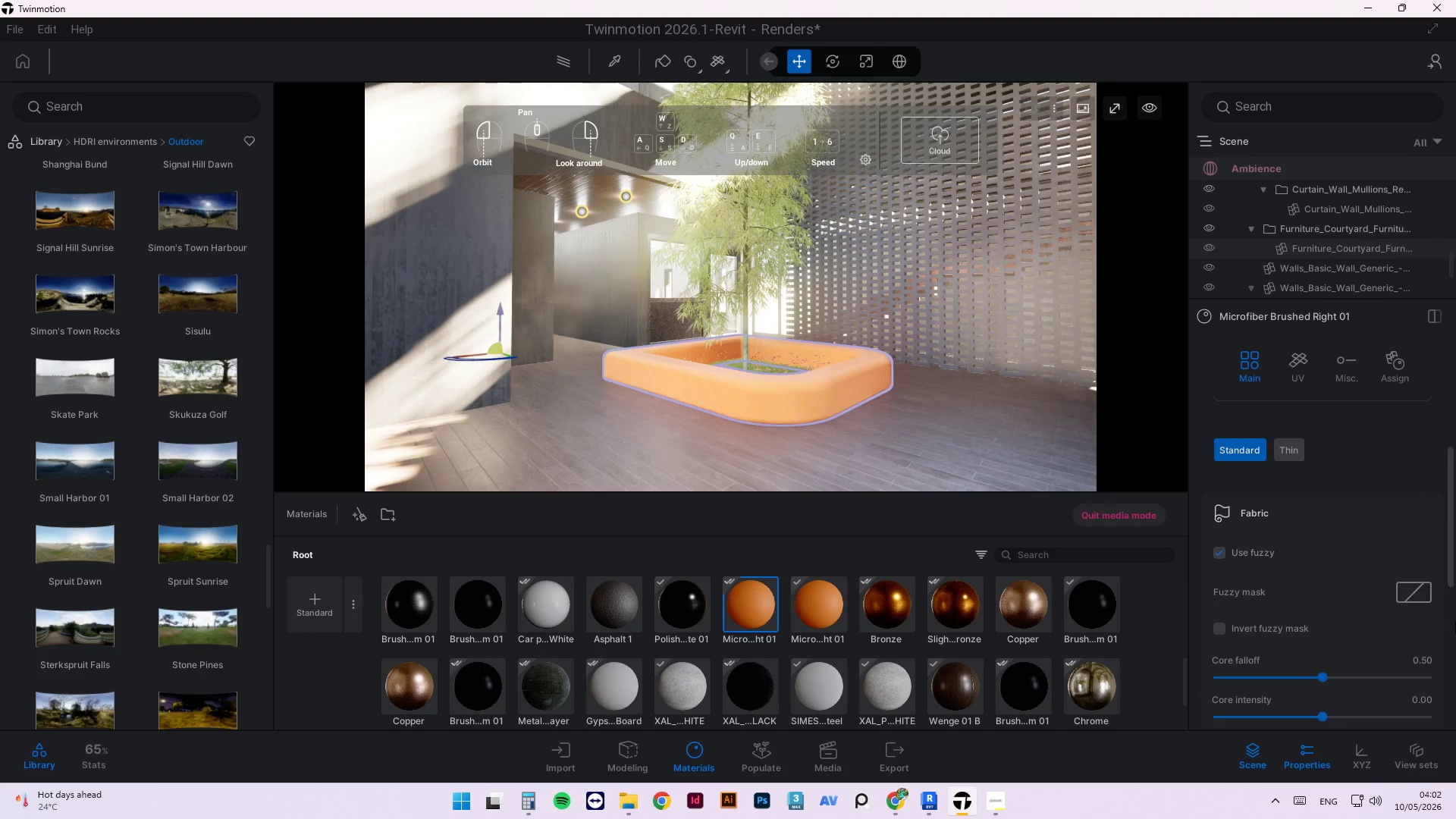 
left_click_drag(start_coordinate=[1454, 554], to_coordinate=[1455, 439])
 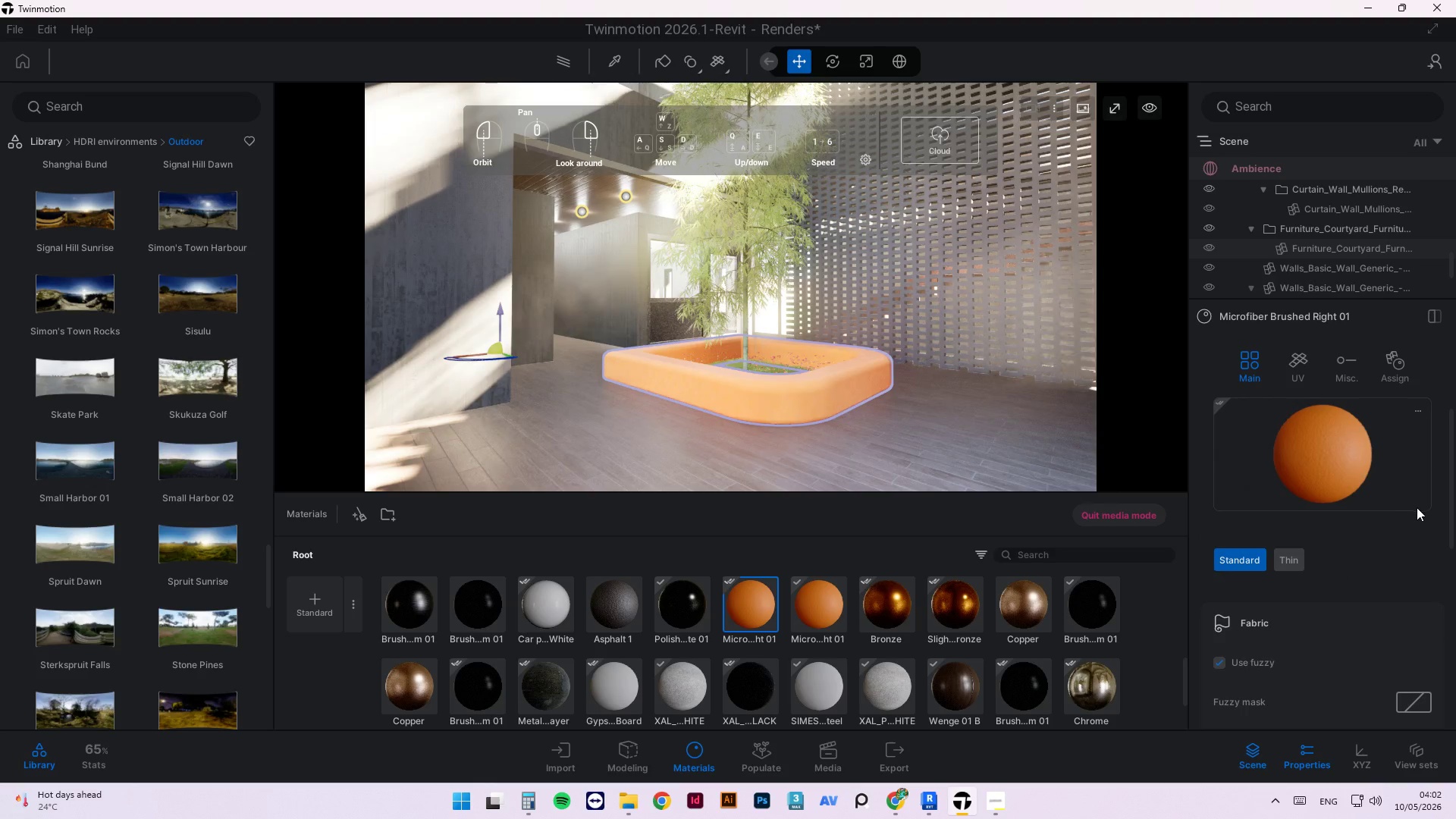 
left_click_drag(start_coordinate=[1455, 500], to_coordinate=[1453, 654])
 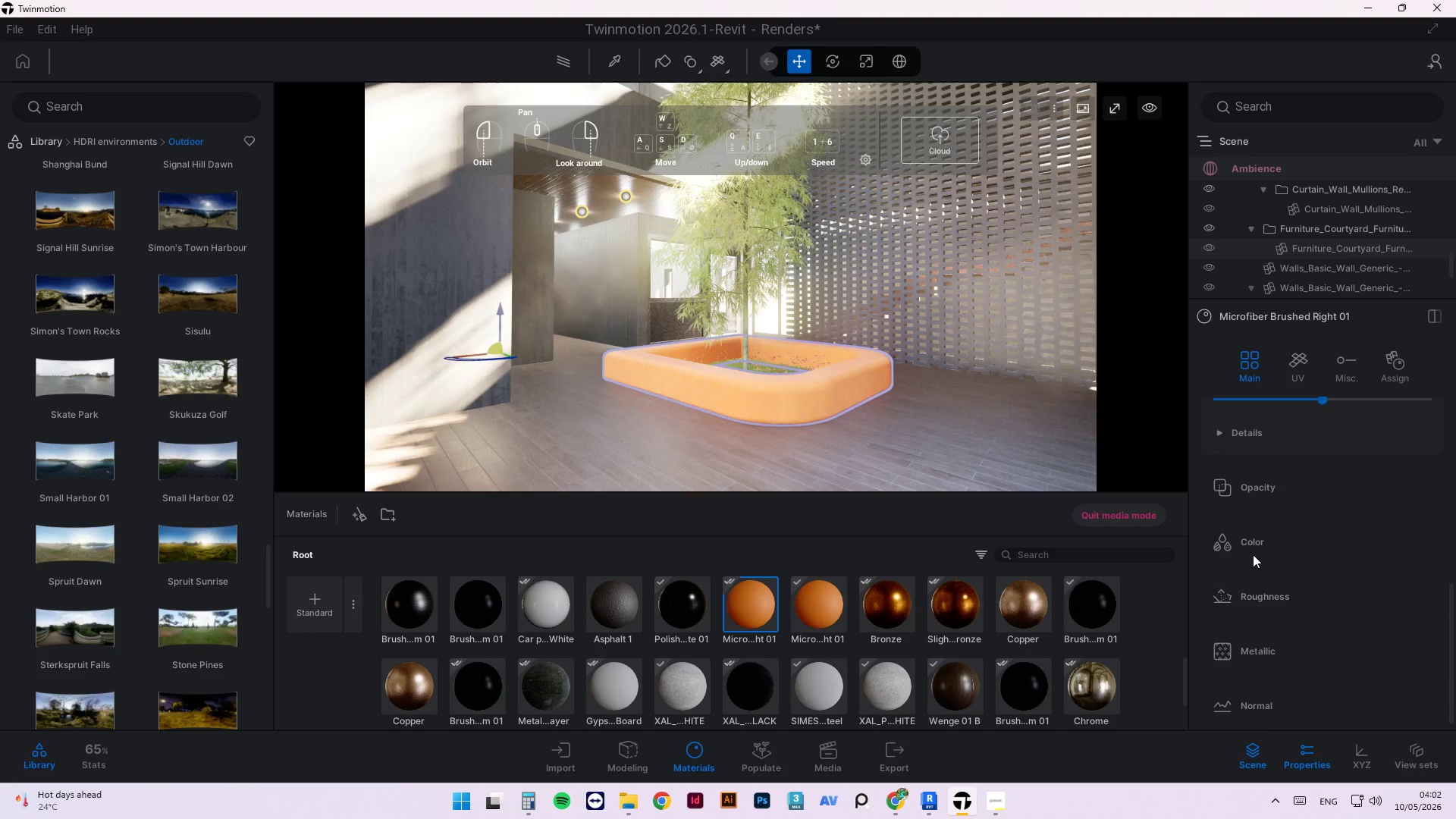 
left_click([1248, 535])
 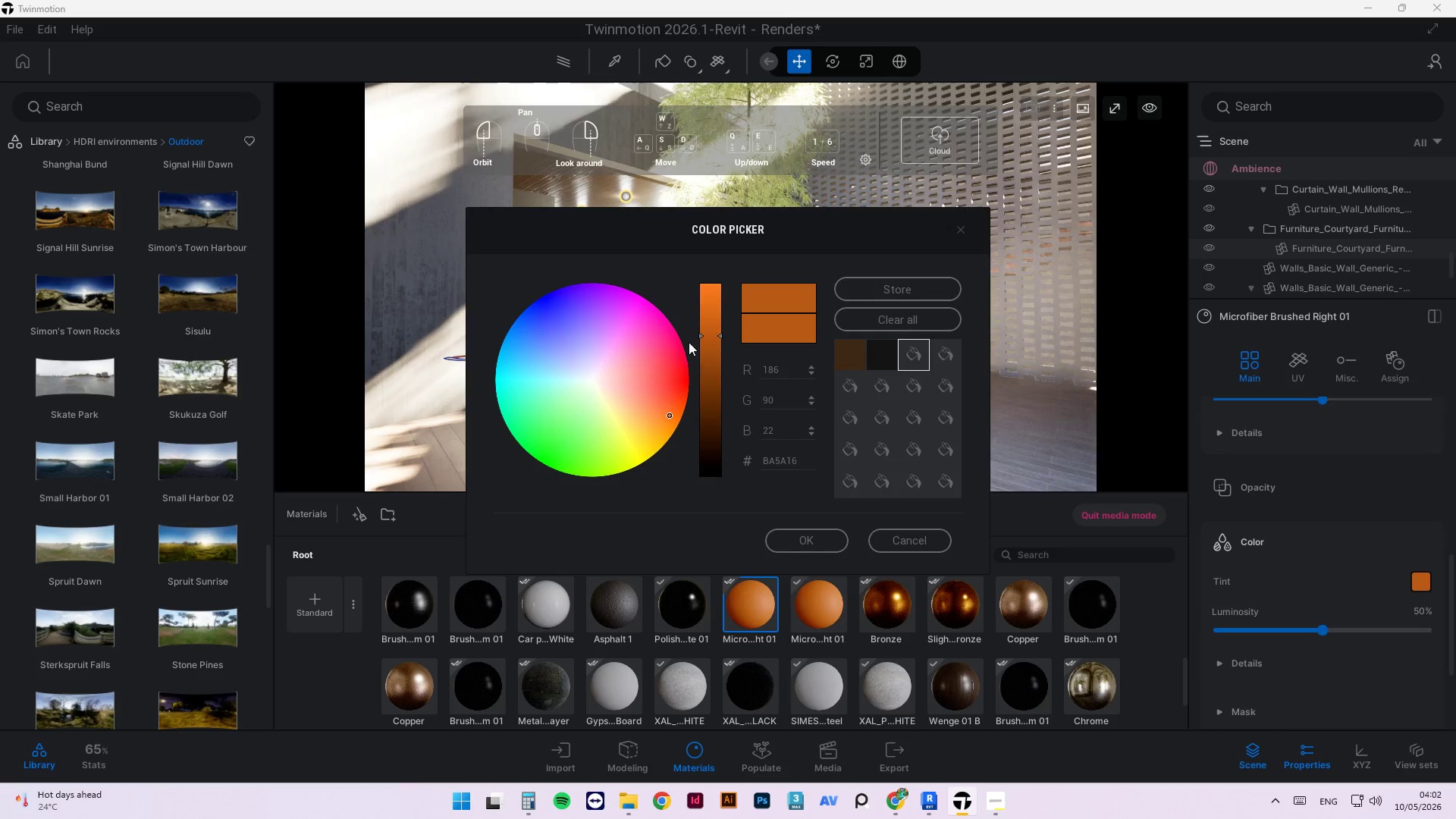 
left_click_drag(start_coordinate=[646, 406], to_coordinate=[610, 404])
 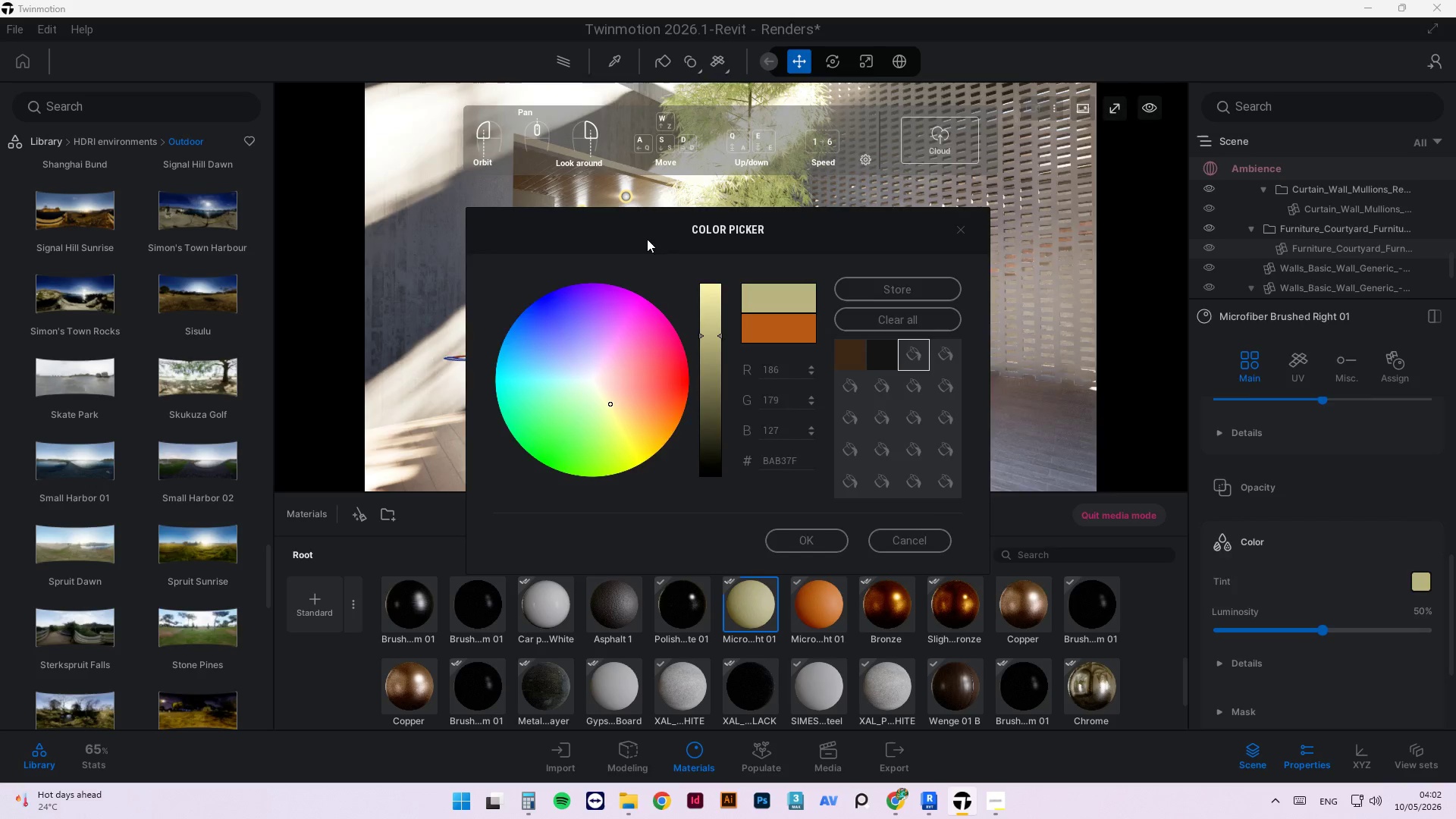 
left_click_drag(start_coordinate=[667, 237], to_coordinate=[1129, 274])
 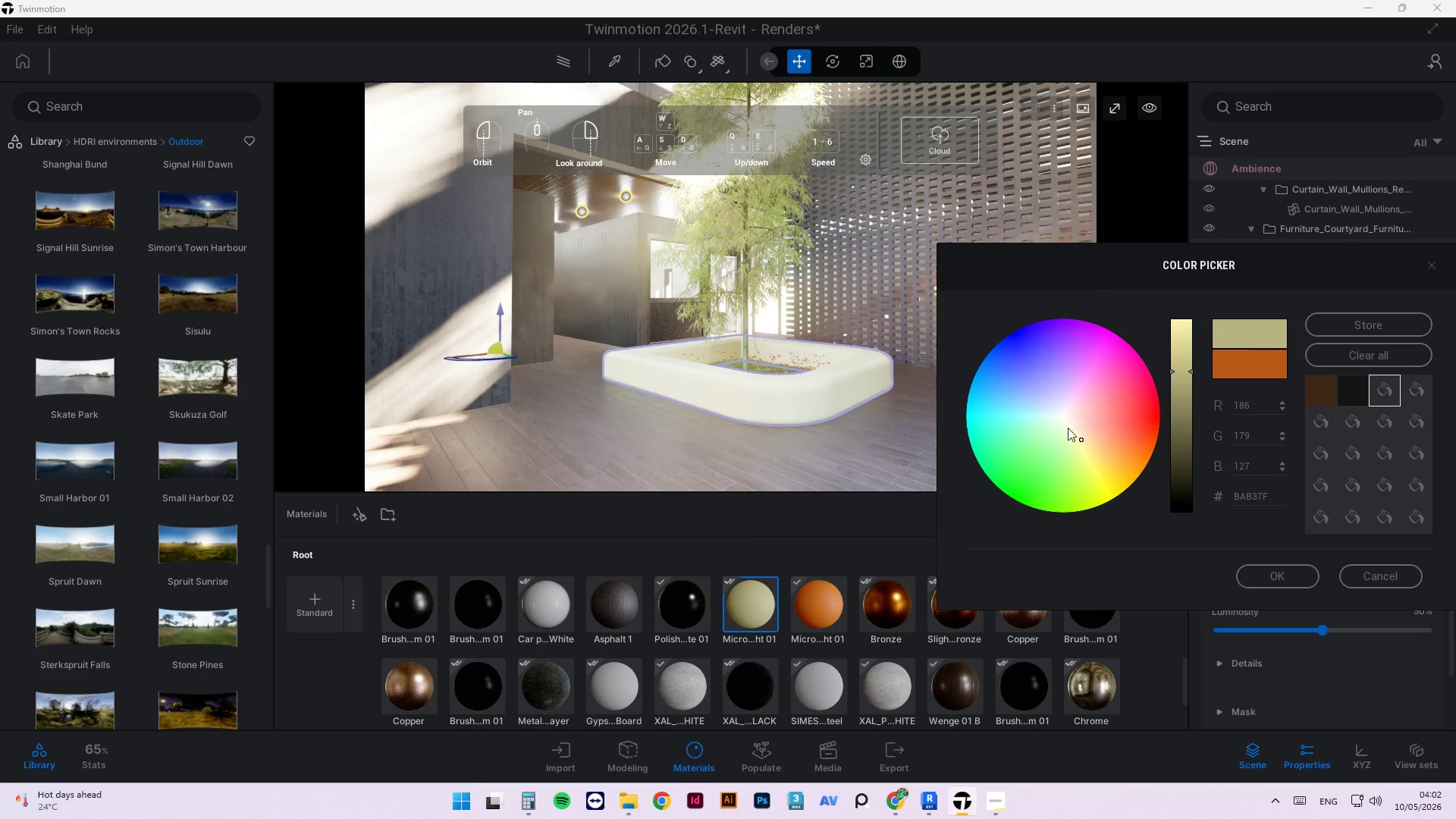 
left_click_drag(start_coordinate=[1075, 431], to_coordinate=[1092, 438])
 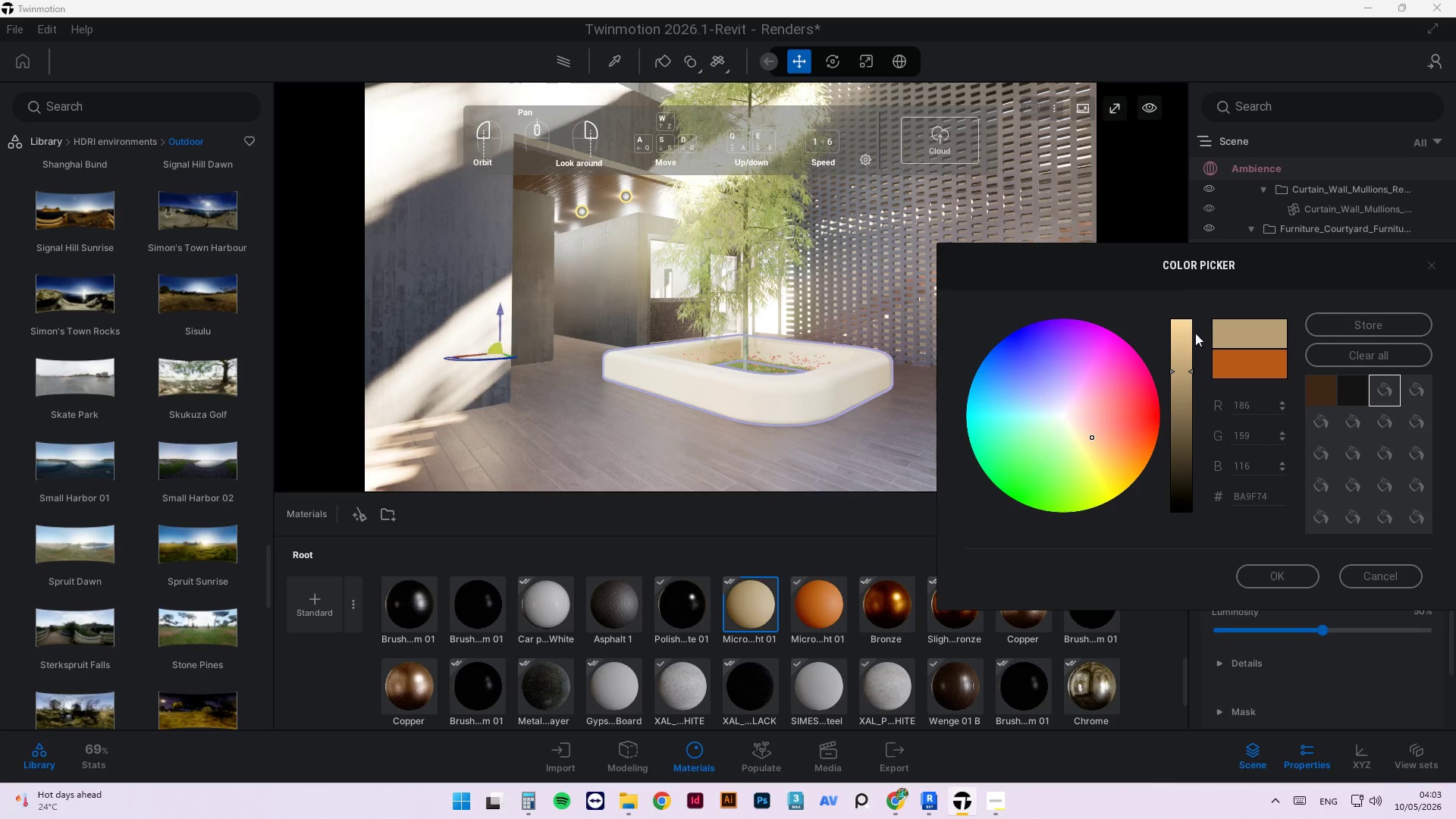 
left_click_drag(start_coordinate=[1192, 341], to_coordinate=[1200, 437])
 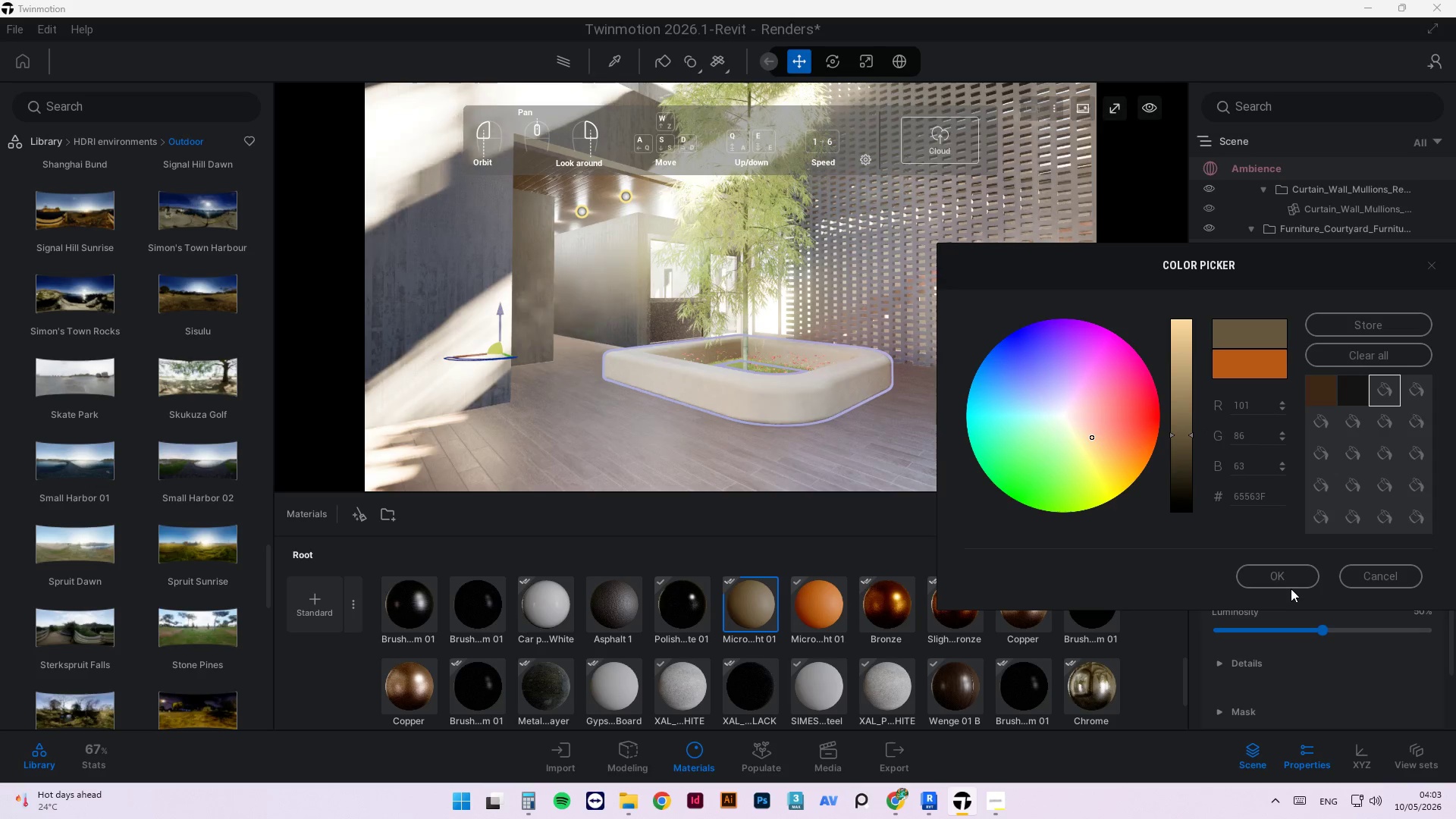 
left_click([1289, 579])
 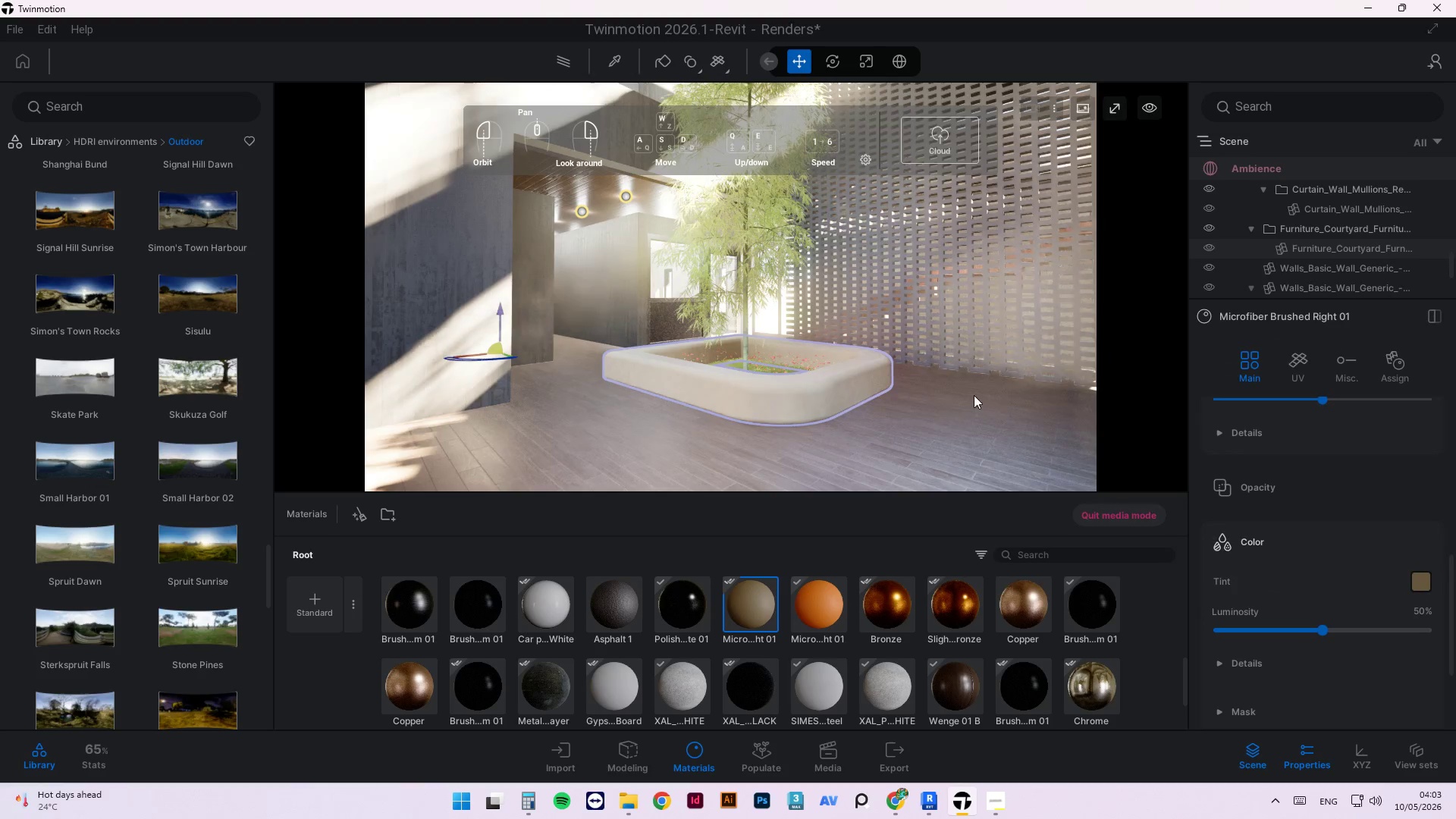 
left_click([971, 393])
 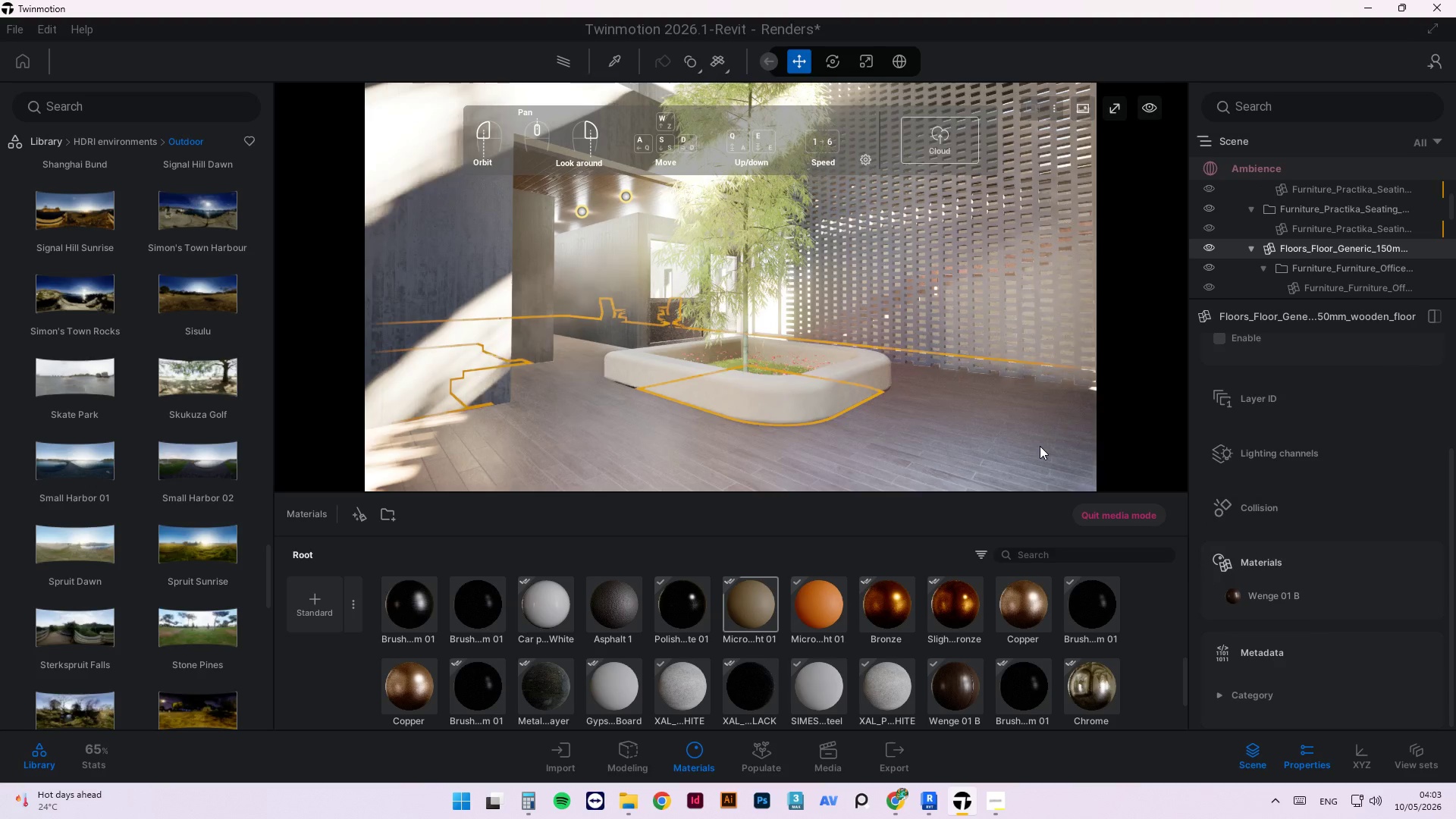 
left_click([1040, 446])
 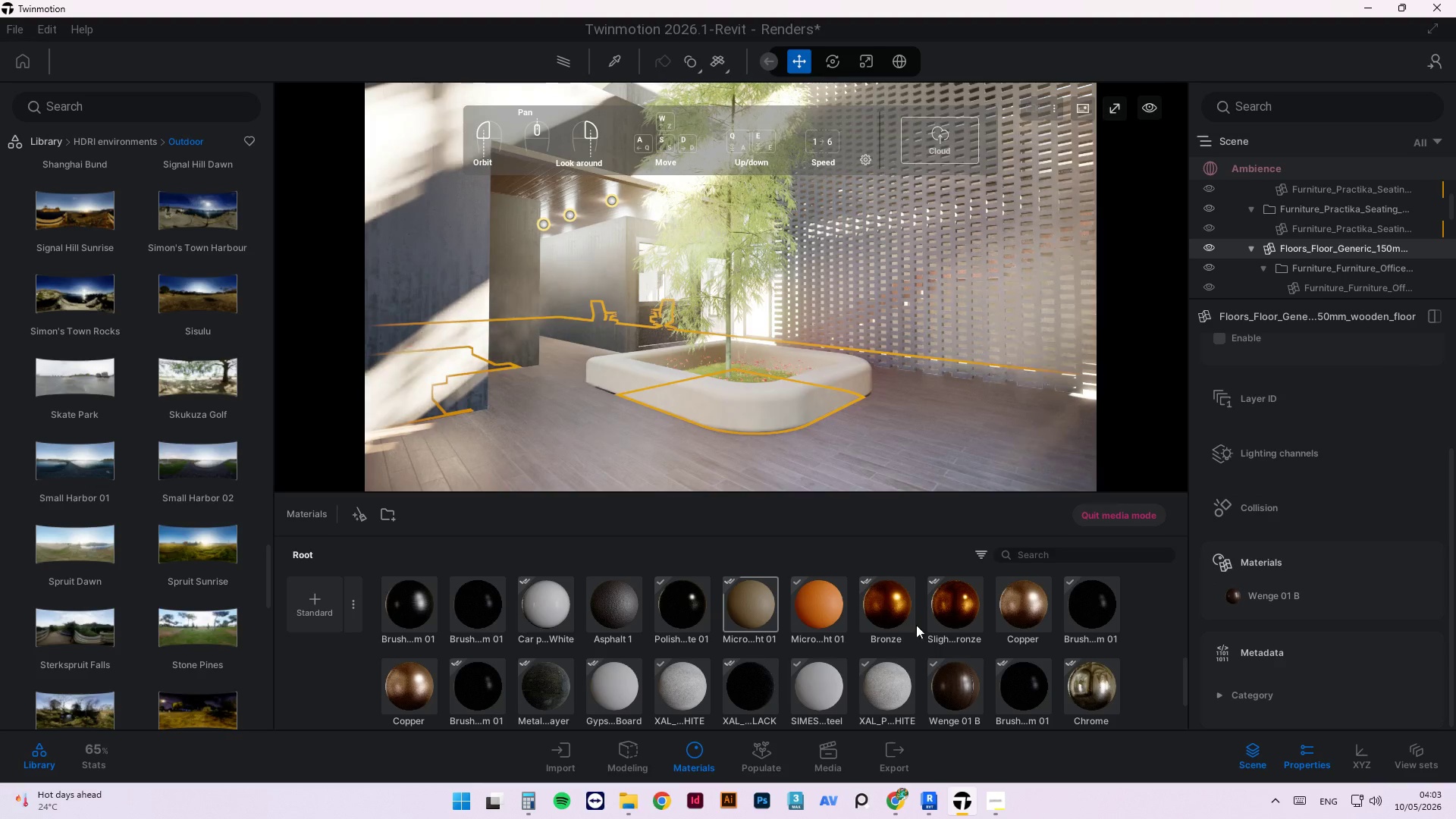 
left_click([839, 758])
 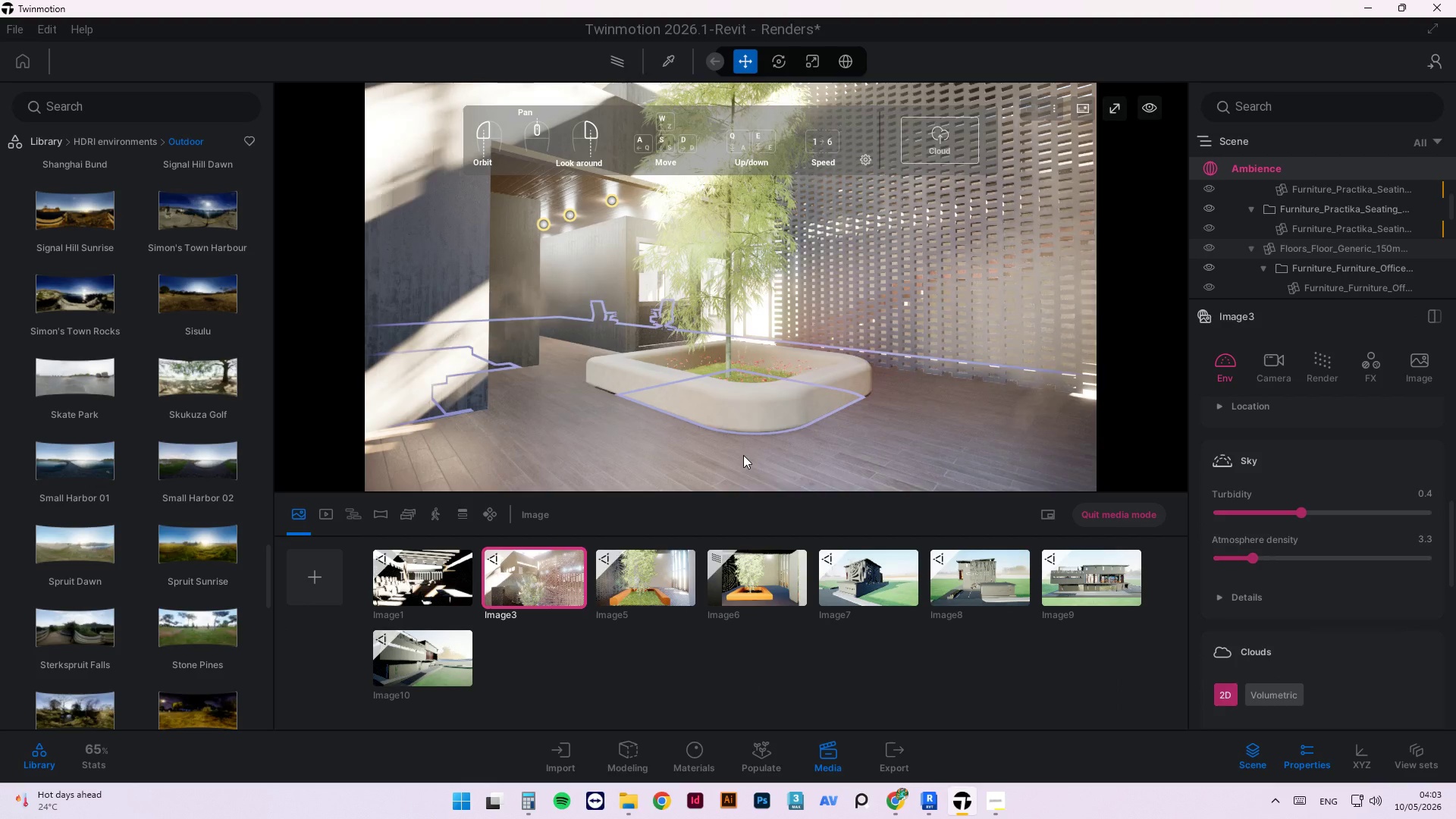 
left_click([311, 572])
 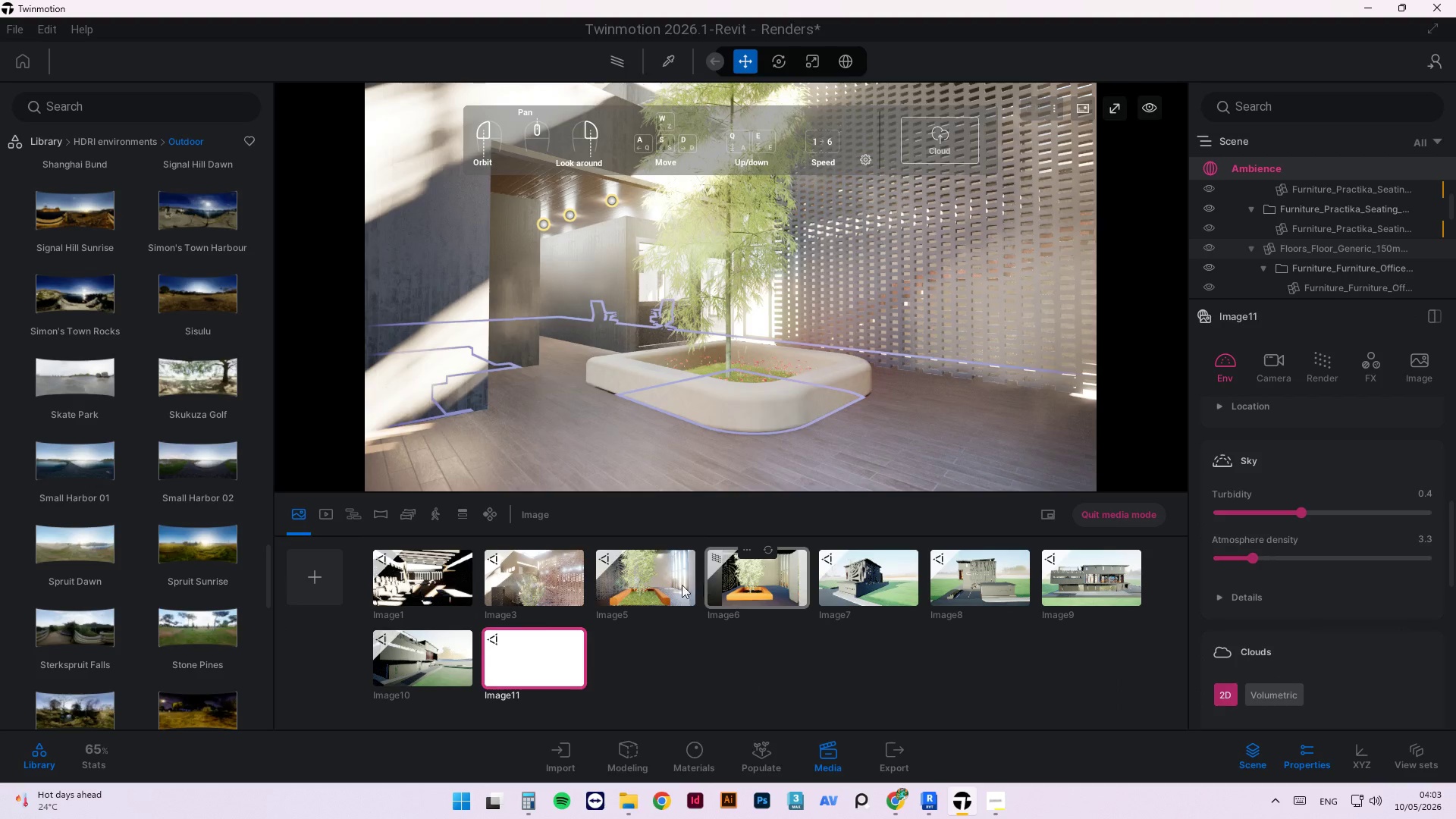 
left_click([642, 587])
 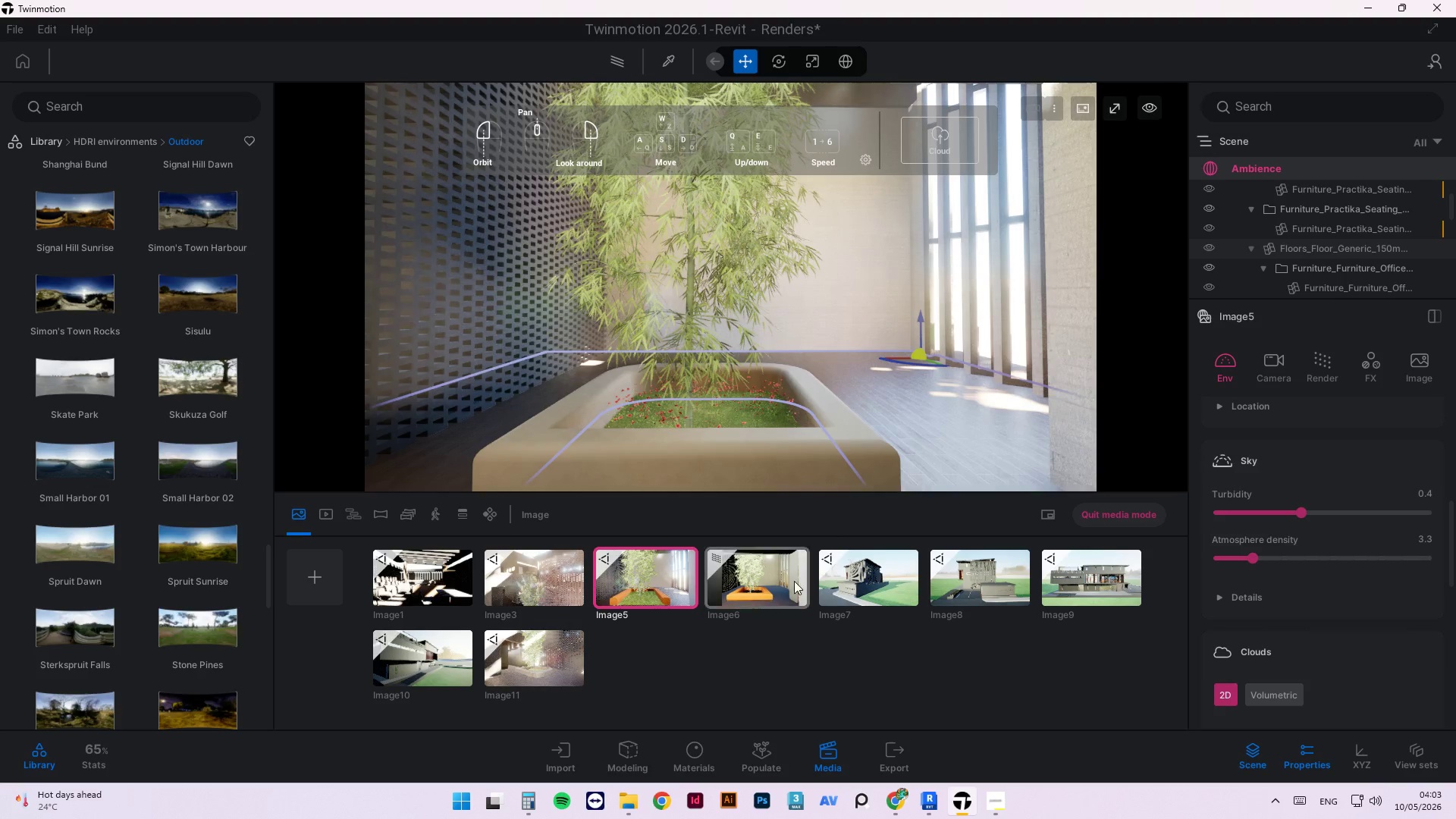 
scroll: coordinate [889, 420], scroll_direction: down, amount: 1.0
 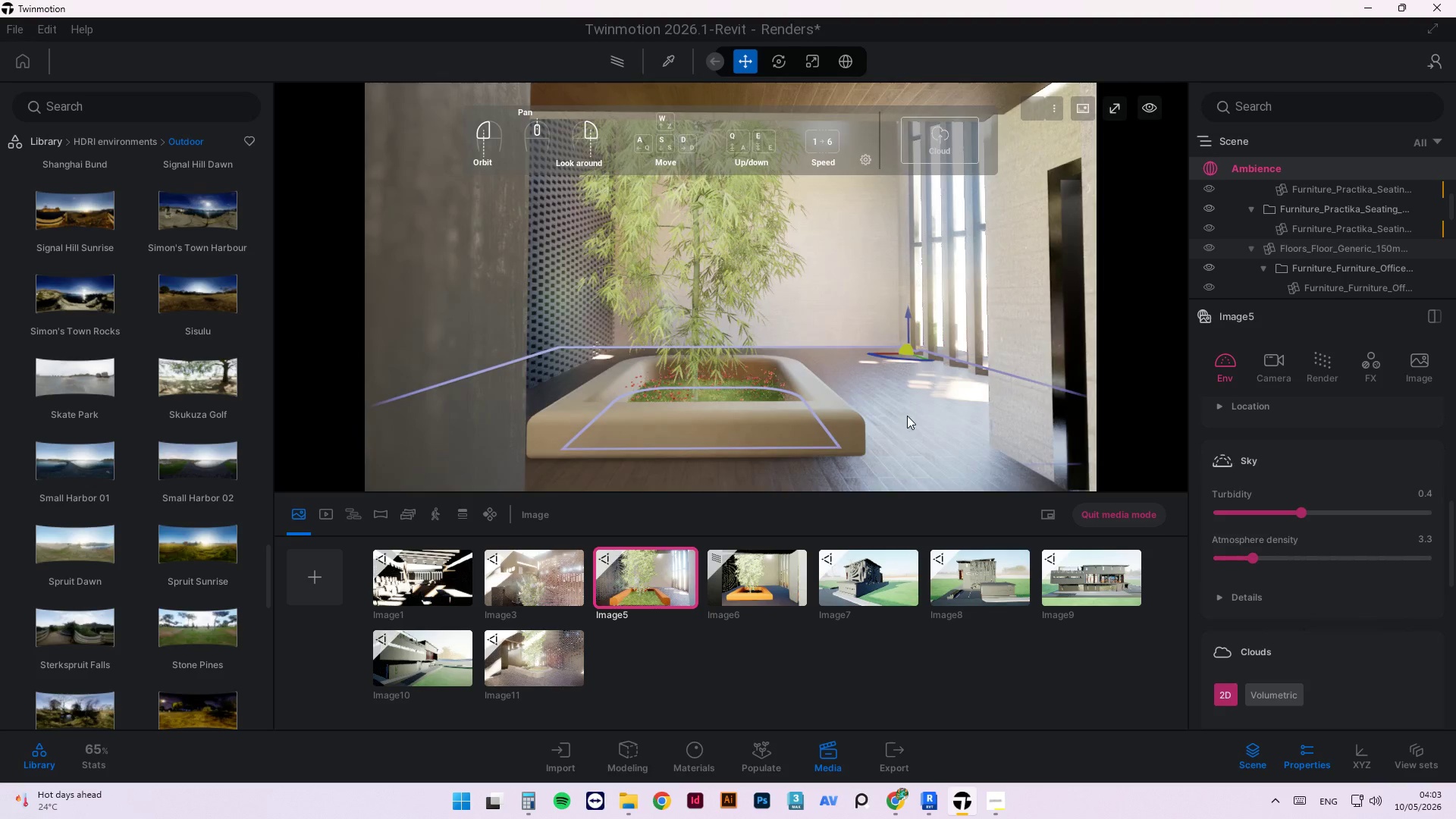 
left_click([963, 426])
 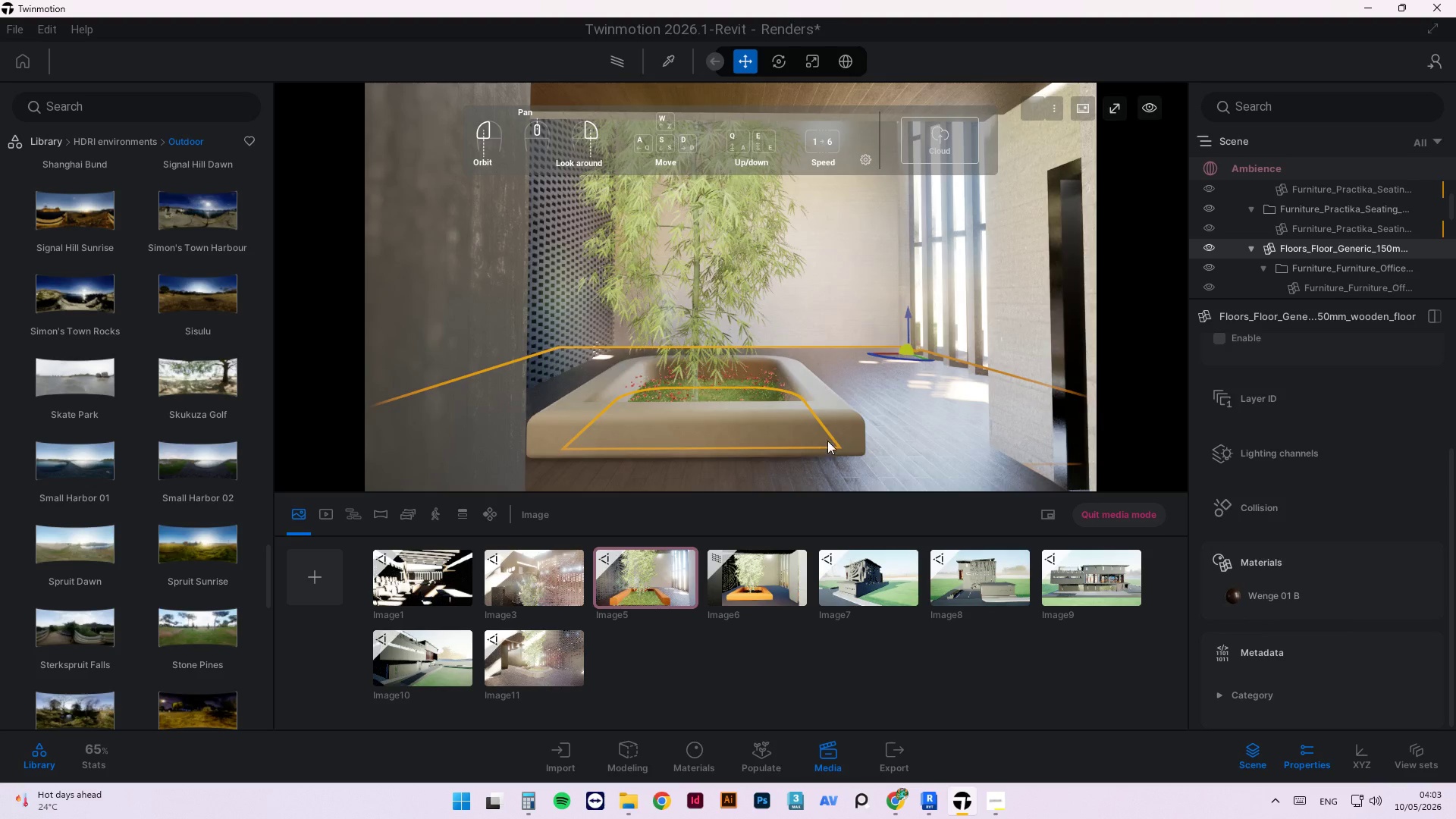 
left_click_drag(start_coordinate=[836, 461], to_coordinate=[830, 459])
 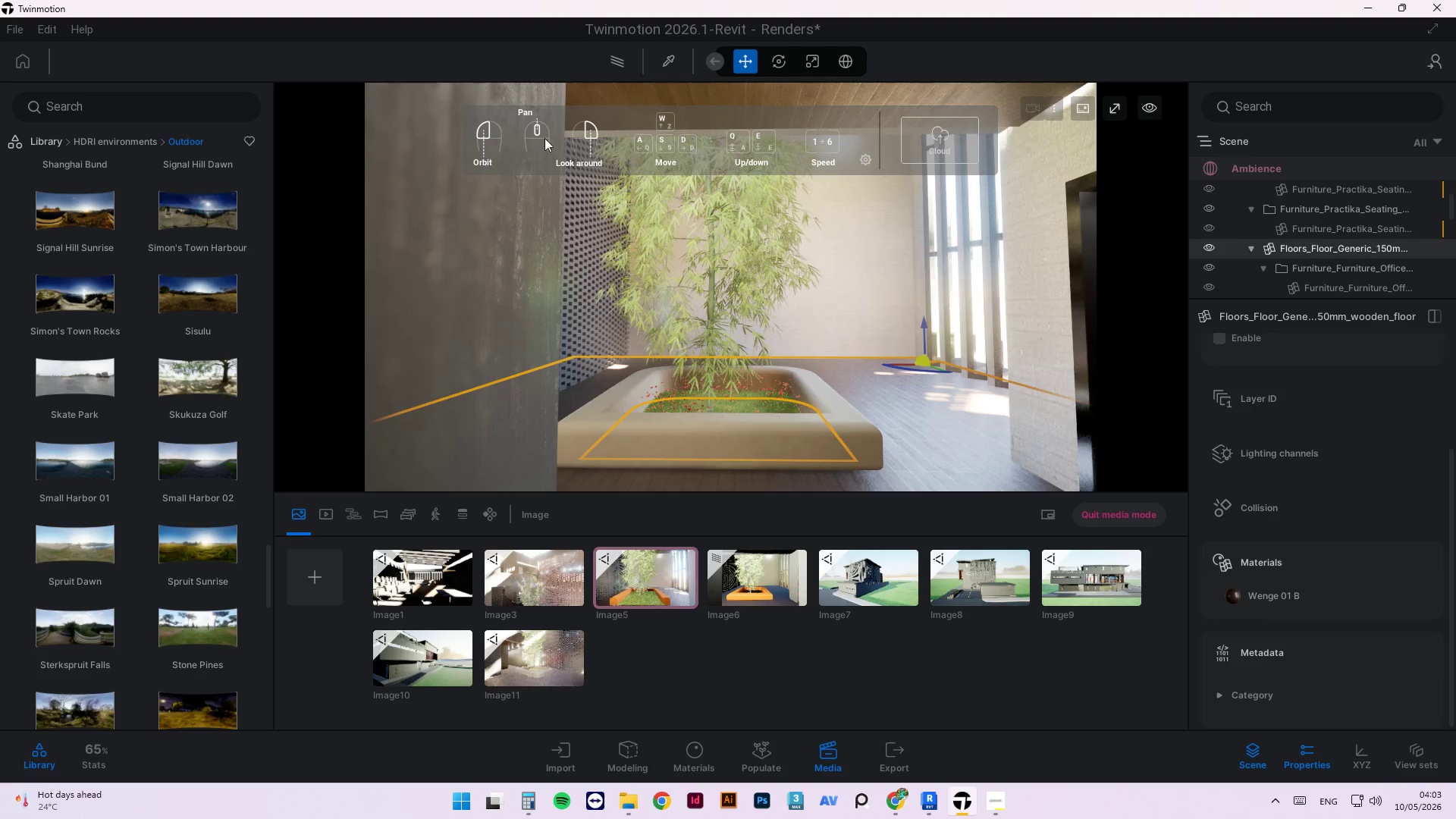 
mouse_move([1116, 121])
 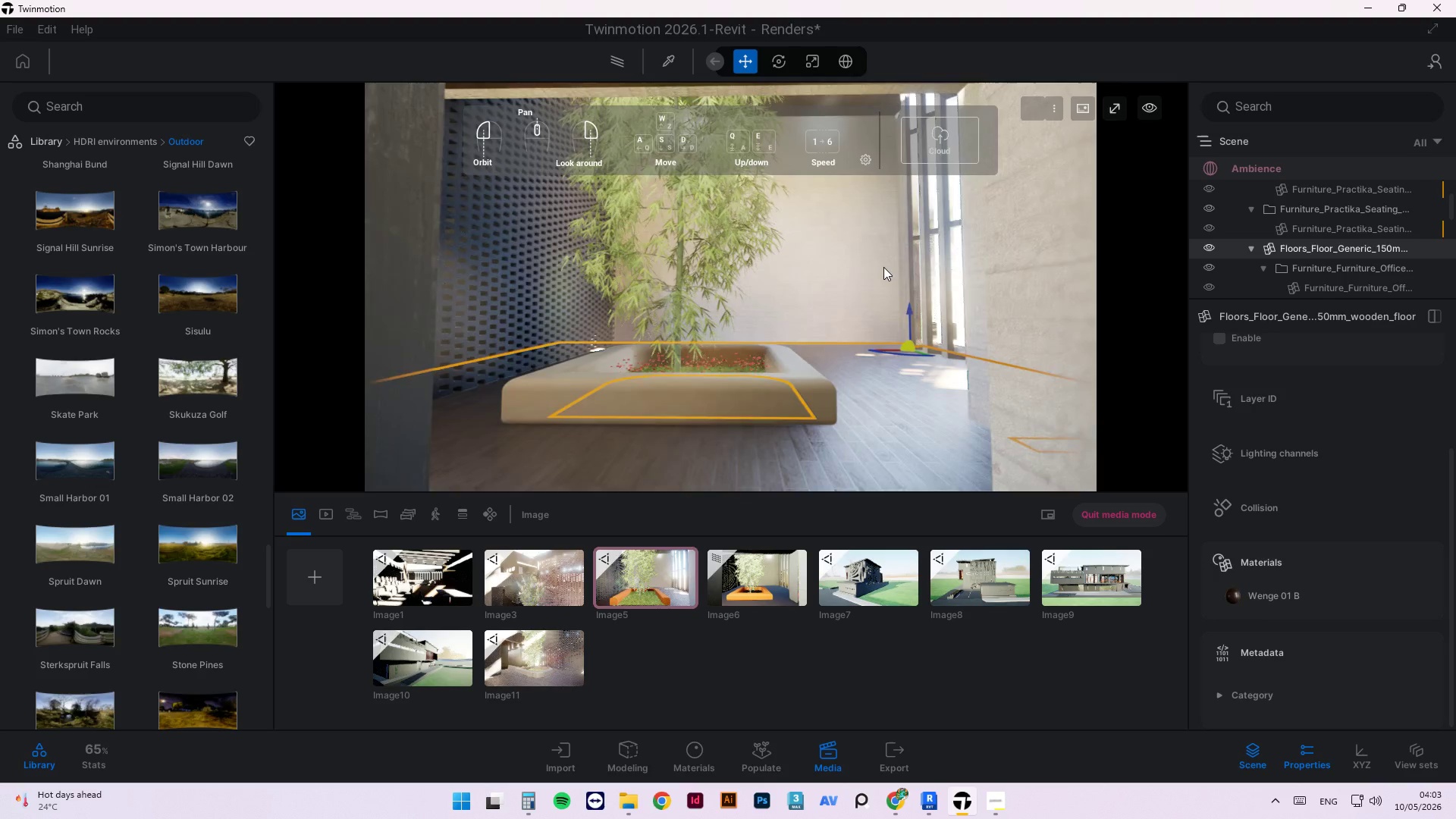 
wait(6.14)
 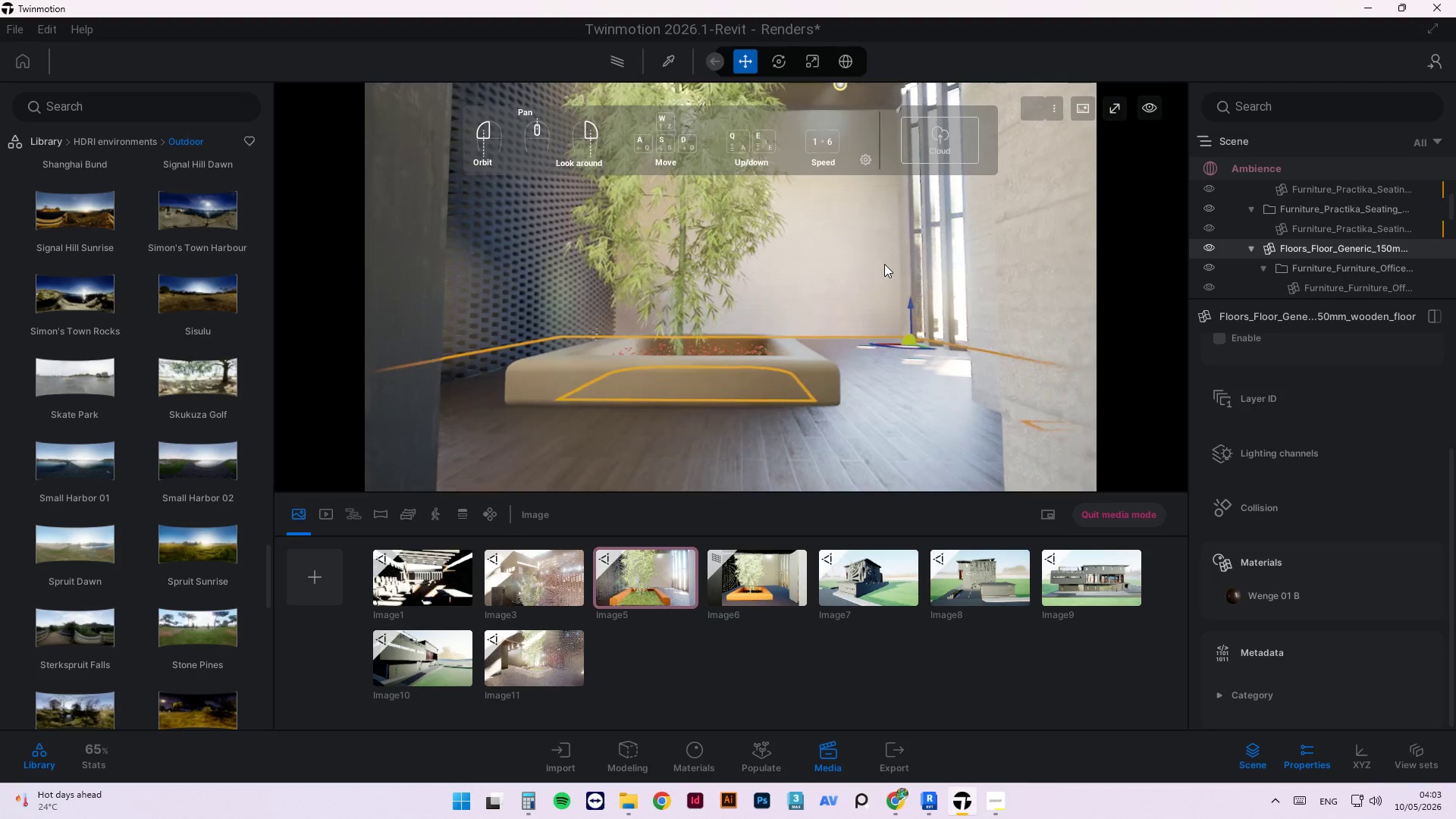 
scroll: coordinate [814, 320], scroll_direction: down, amount: 1.0
 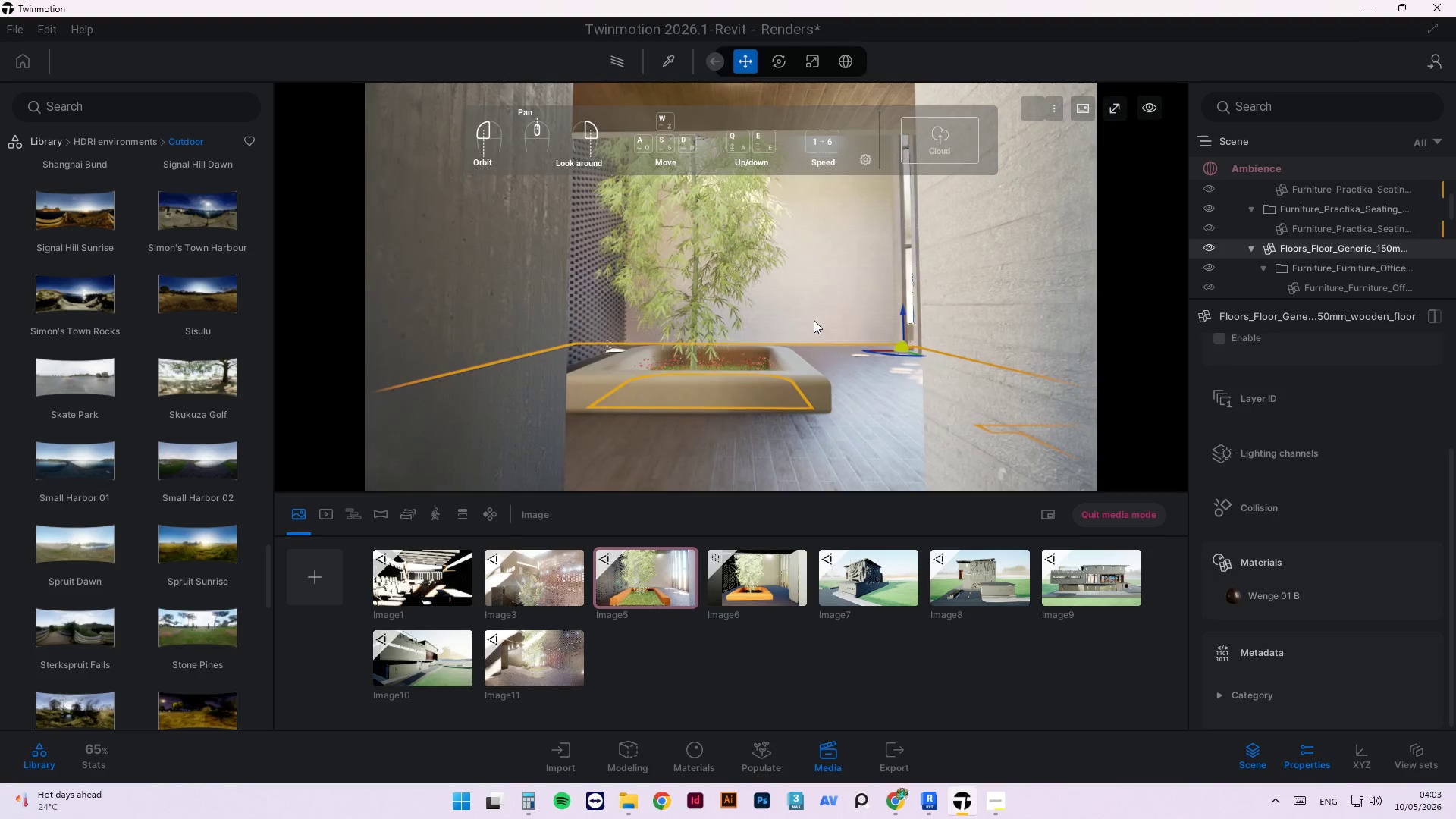 
scroll: coordinate [814, 320], scroll_direction: up, amount: 2.0
 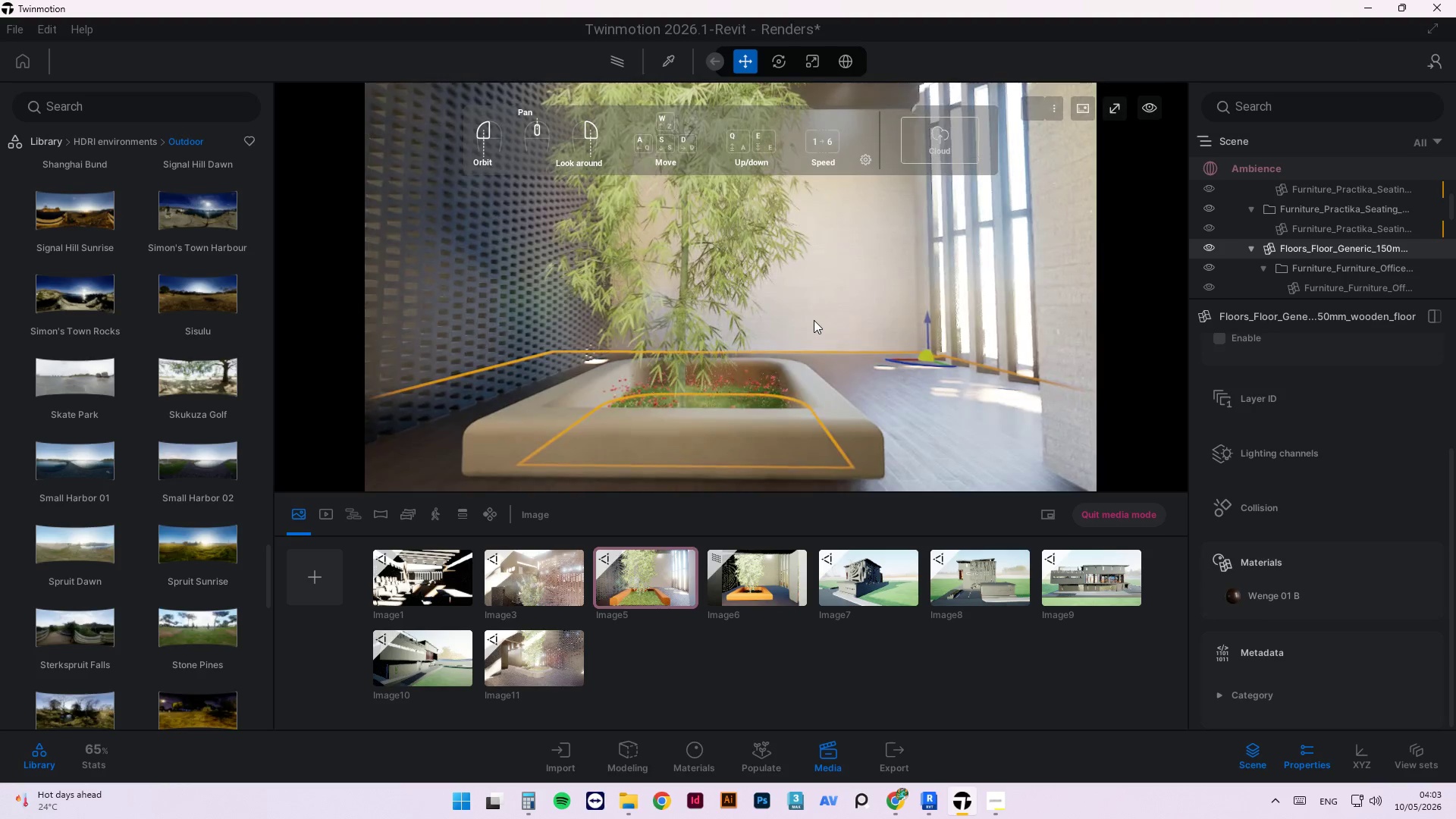 
scroll: coordinate [814, 320], scroll_direction: down, amount: 1.0
 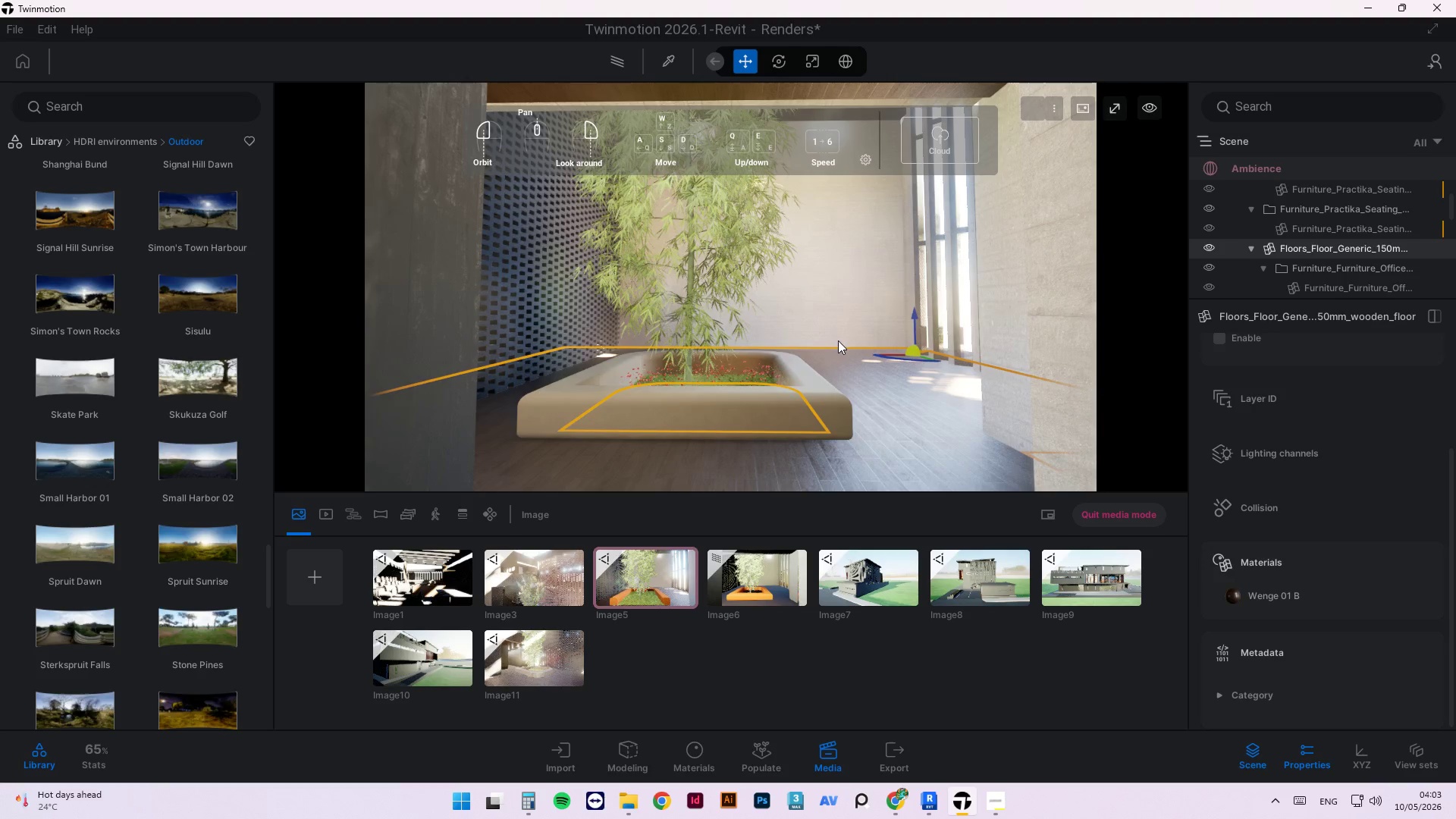 
left_click_drag(start_coordinate=[843, 340], to_coordinate=[851, 339])
 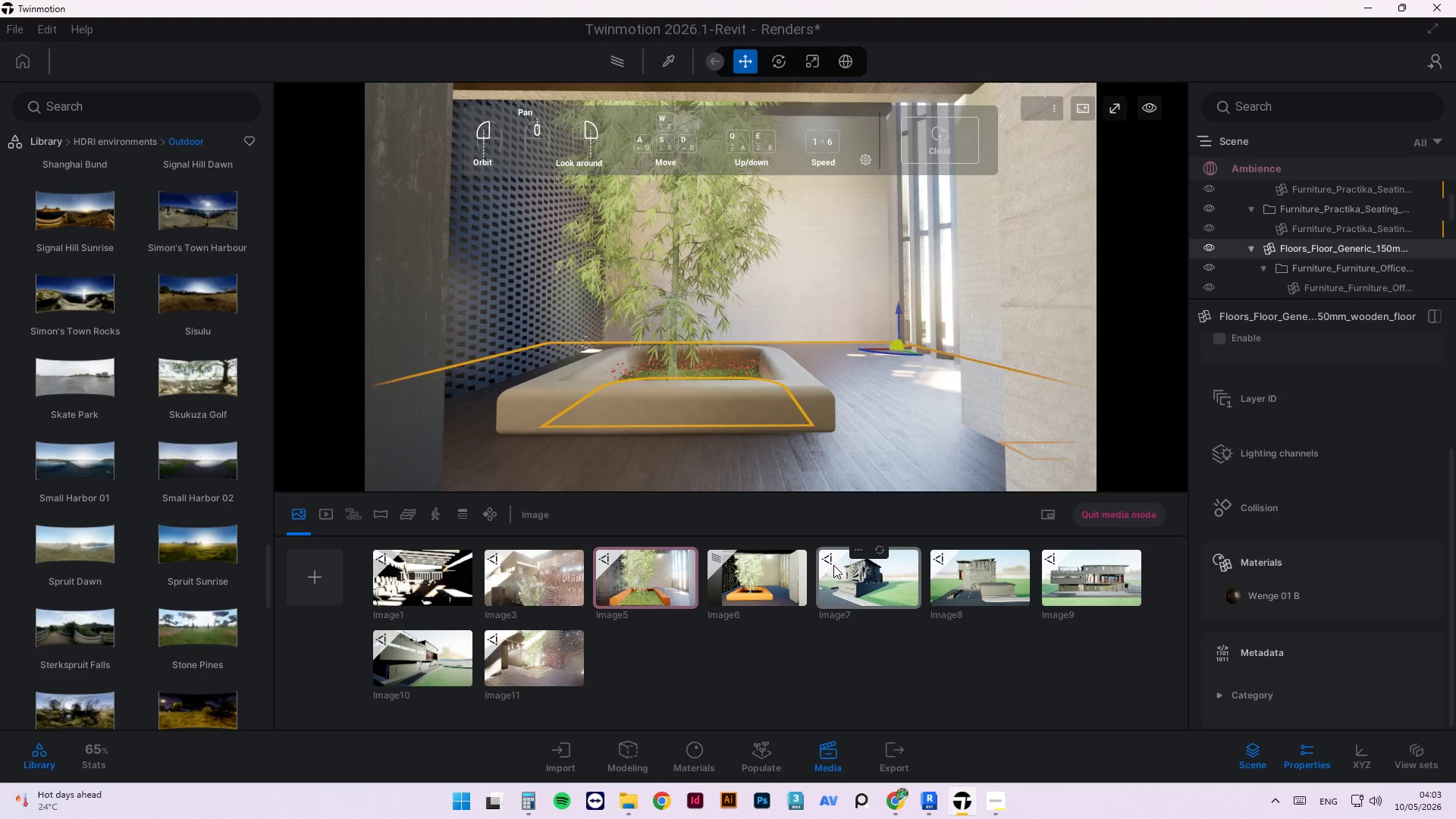 
wait(7.08)
 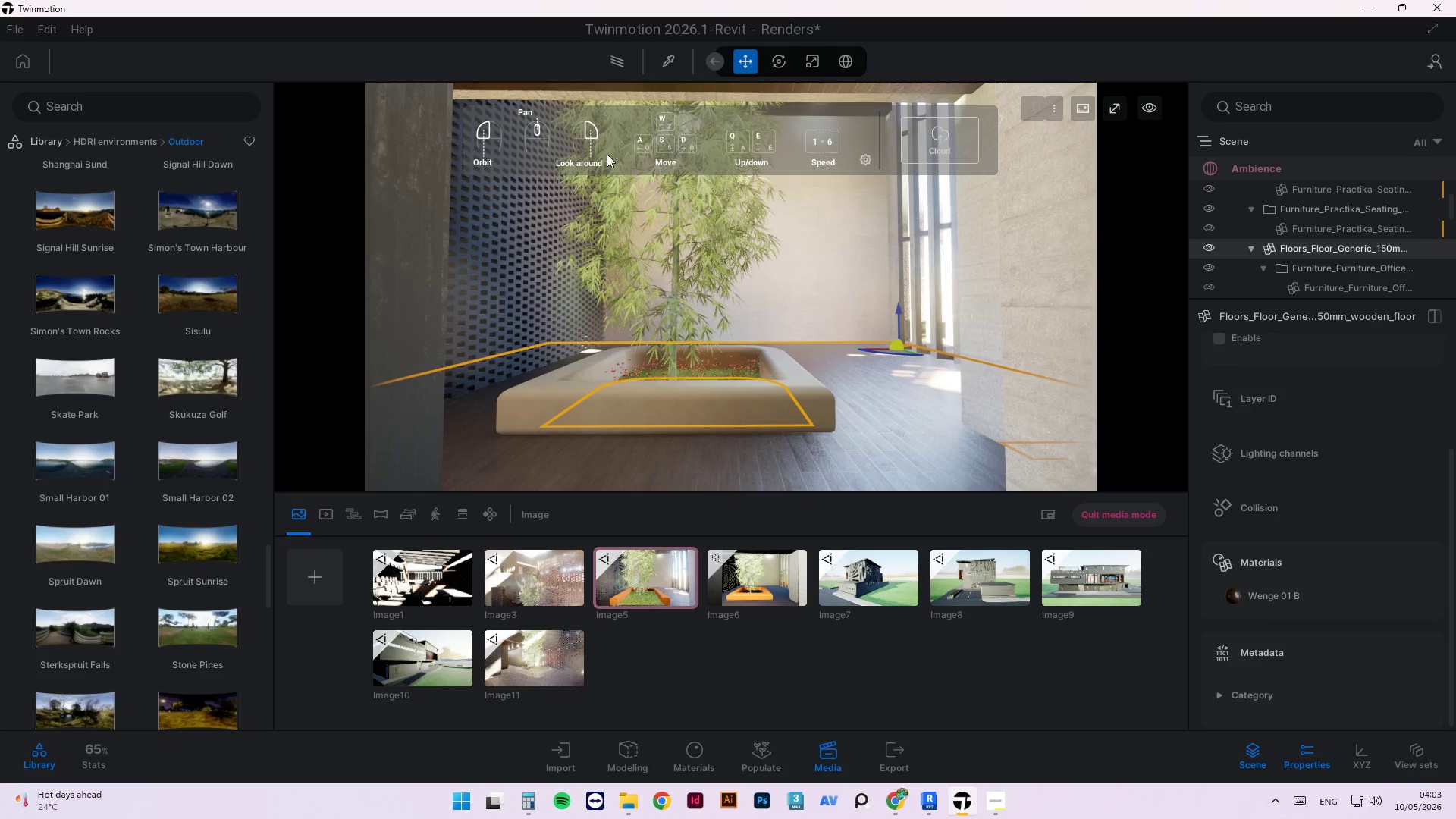 
left_click([861, 548])
 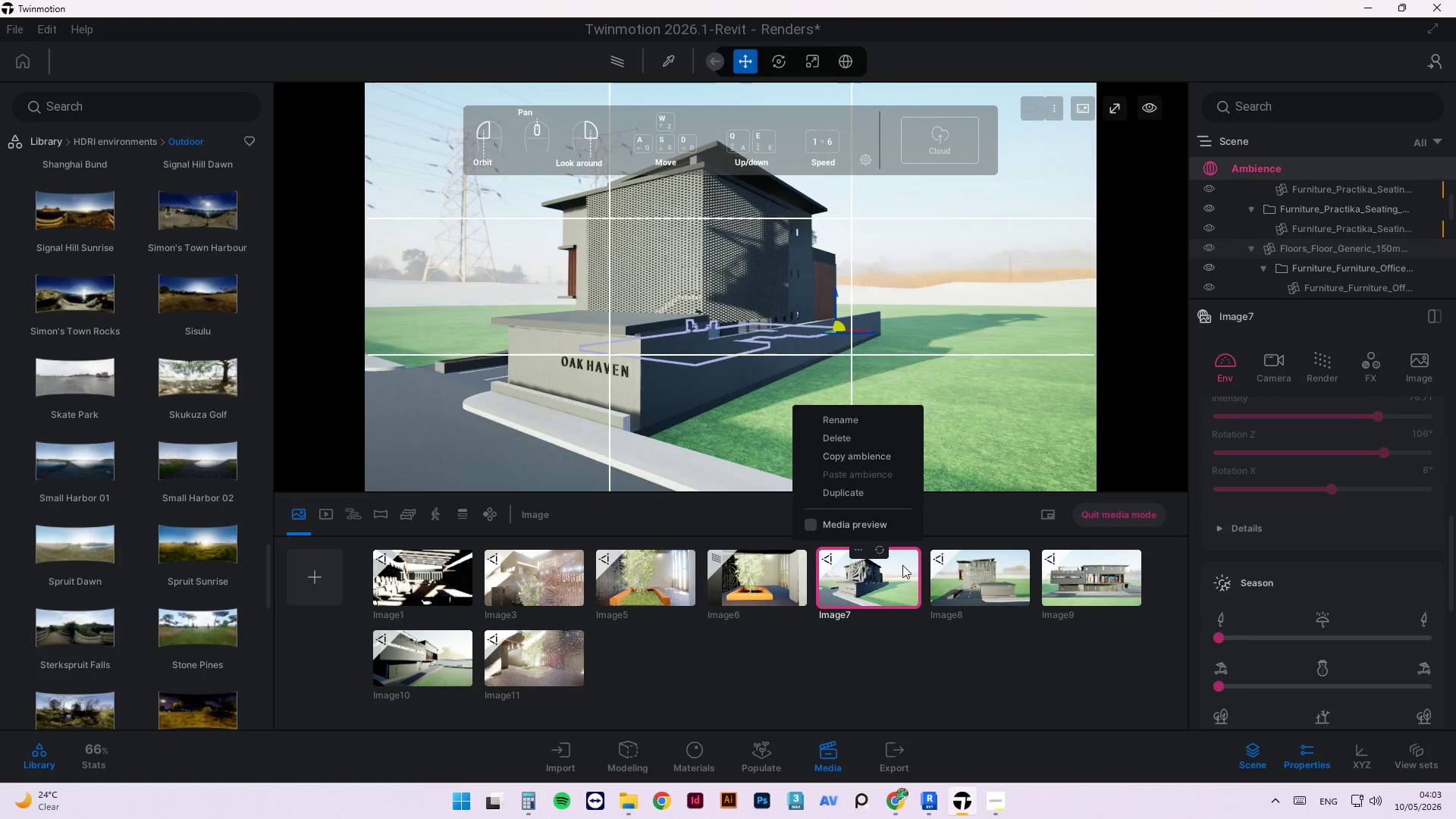 
left_click([977, 553])
 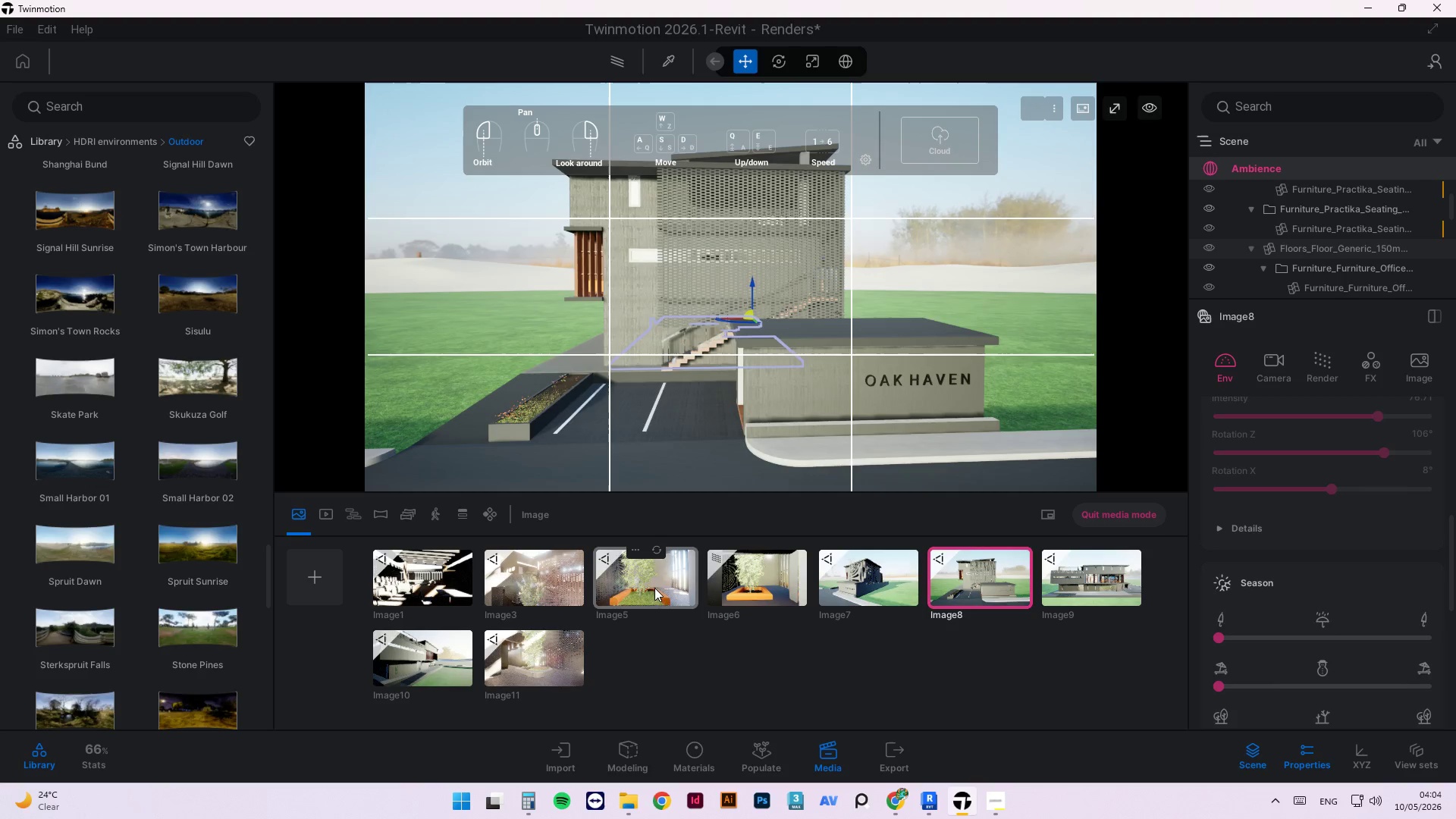 
left_click([548, 579])
 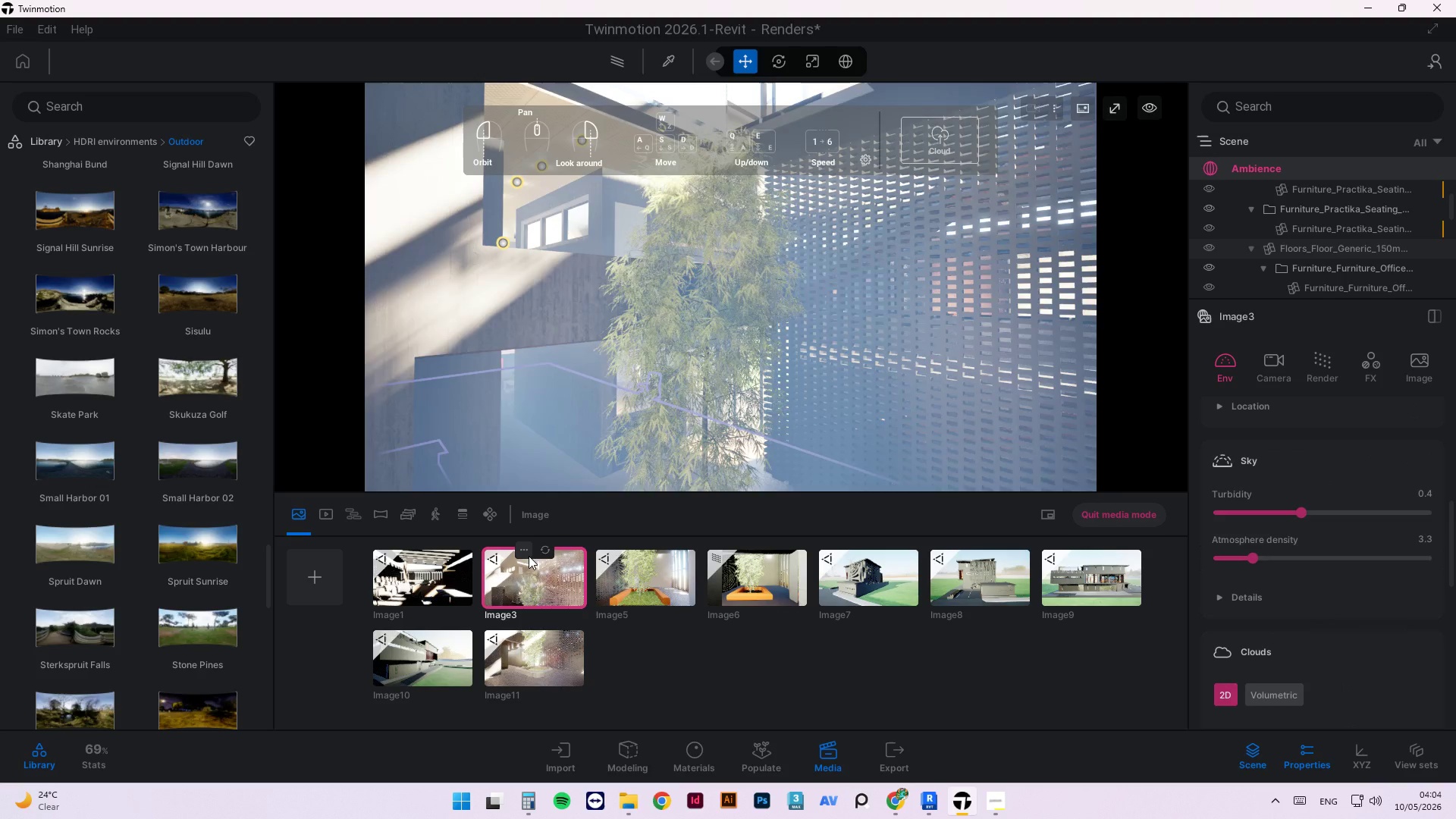 
left_click([629, 579])
 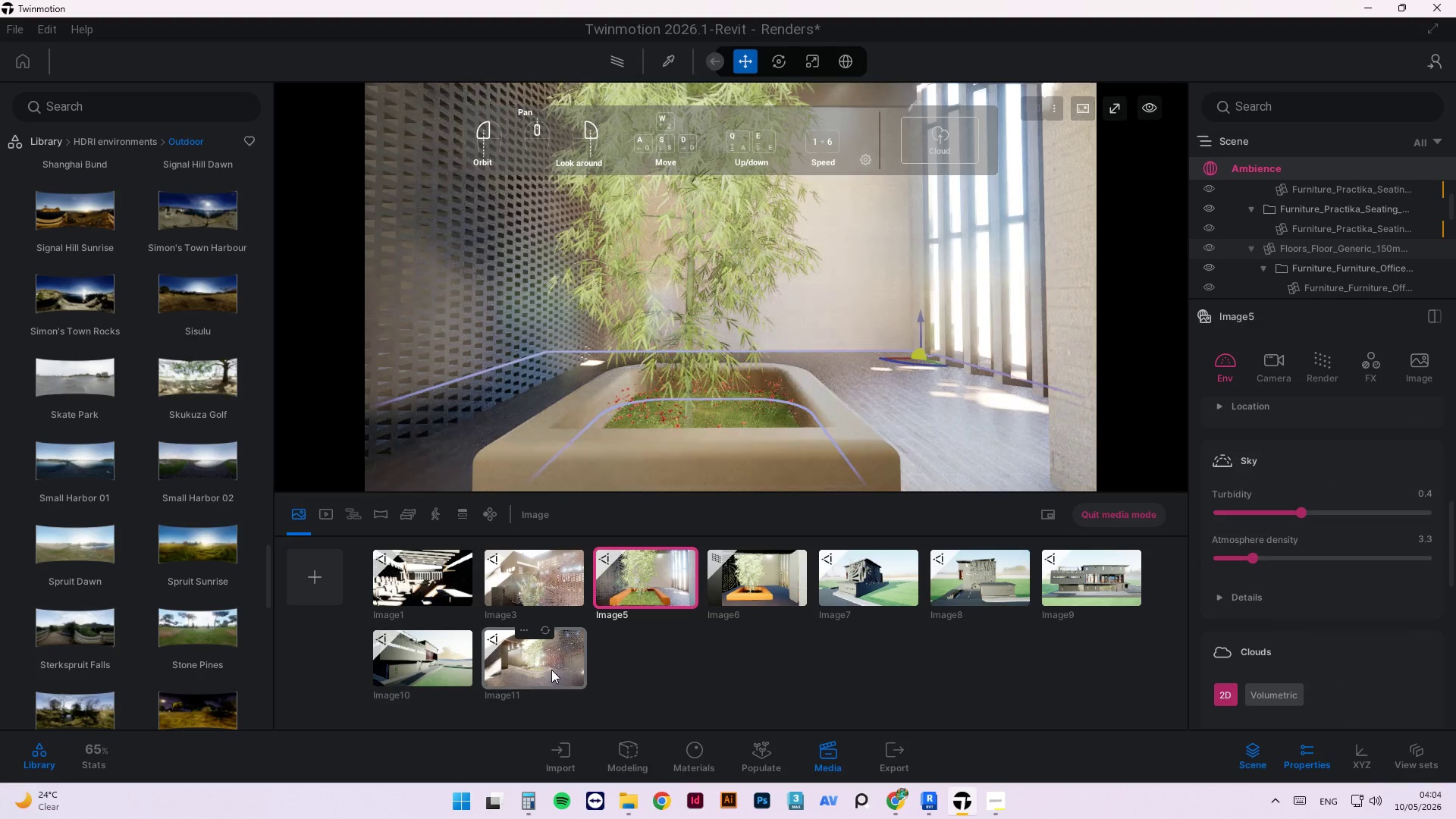 
left_click([541, 668])
 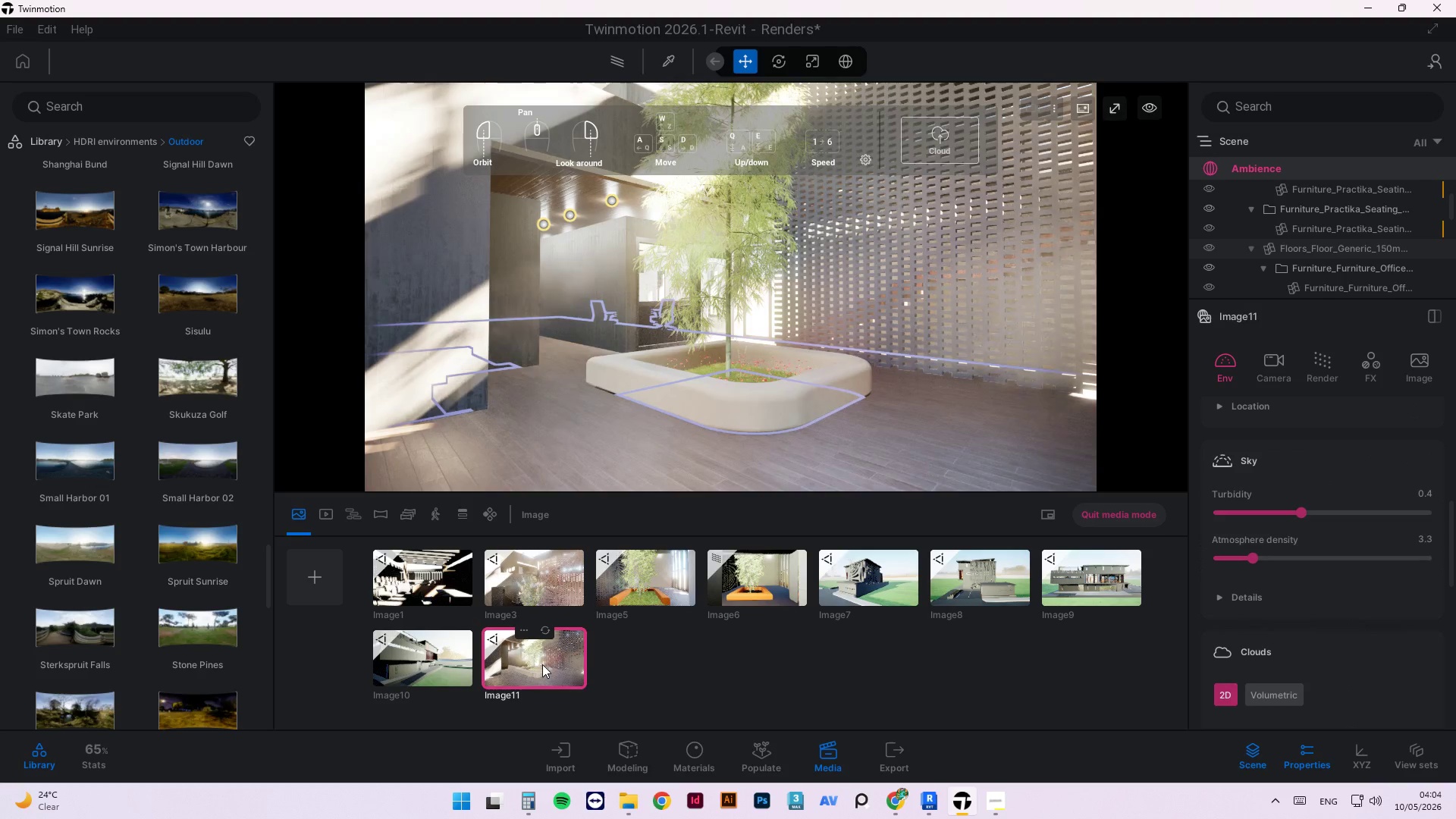 
left_click([529, 588])
 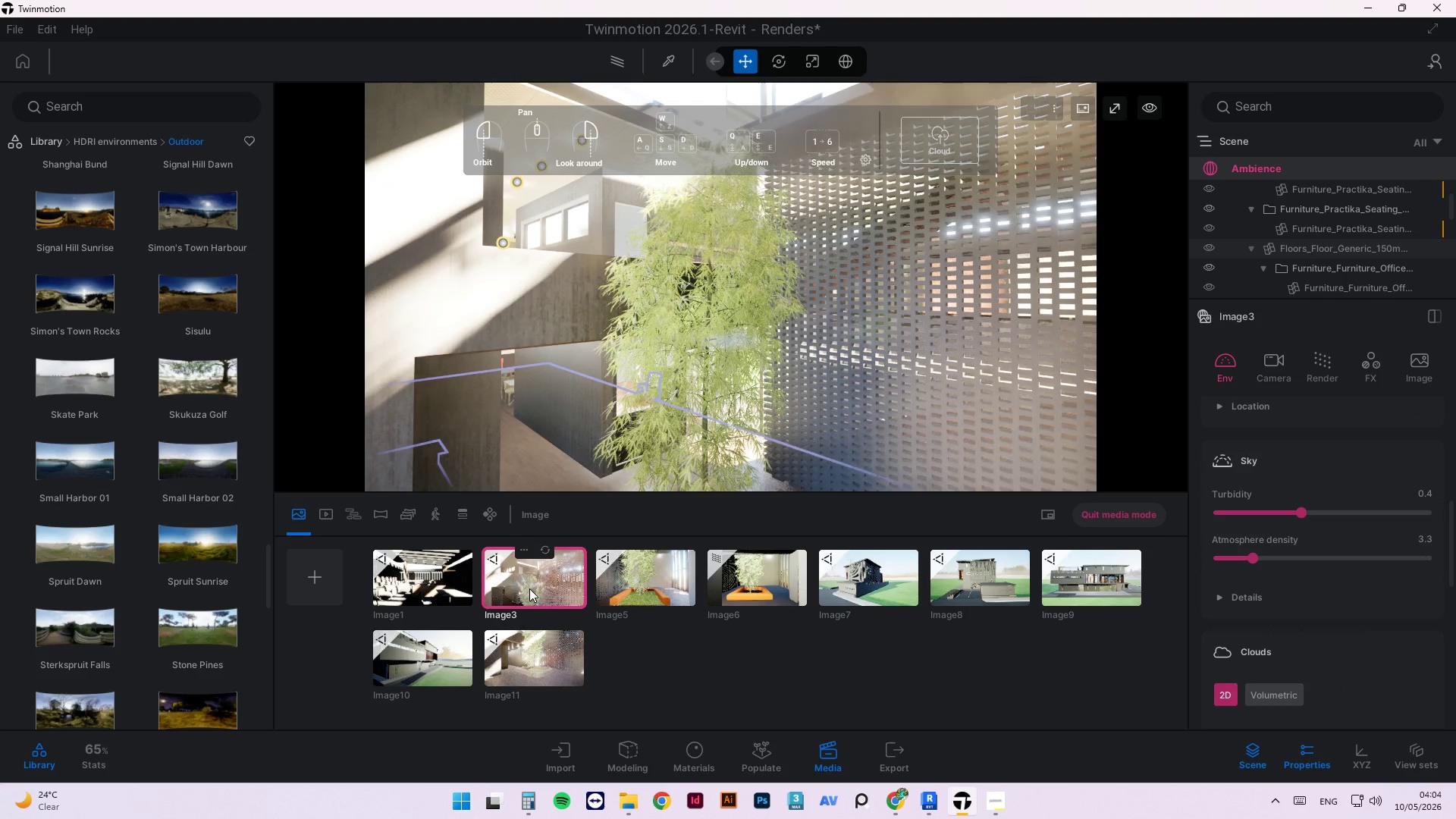 
left_click([544, 660])
 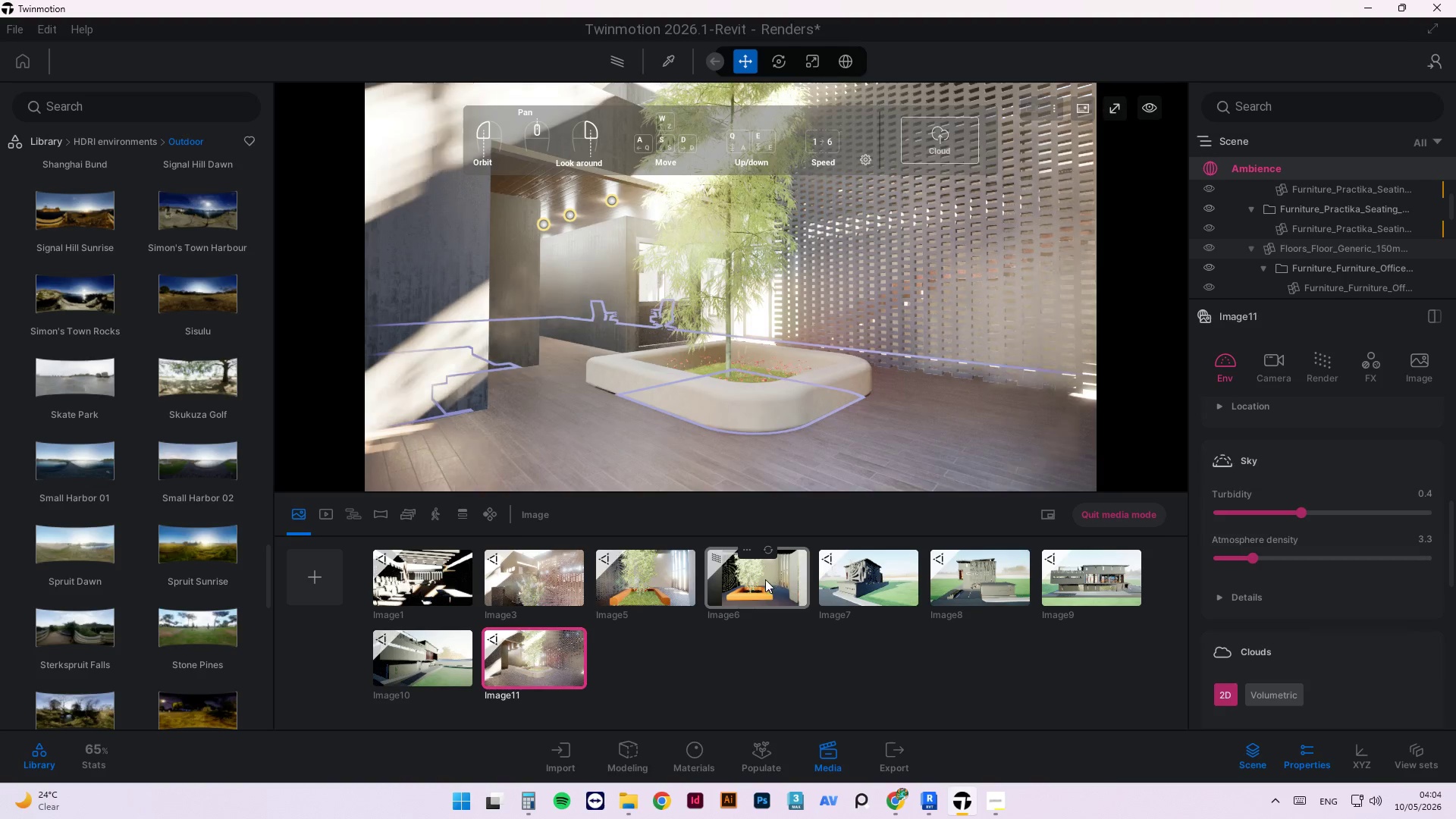 
left_click([759, 599])
 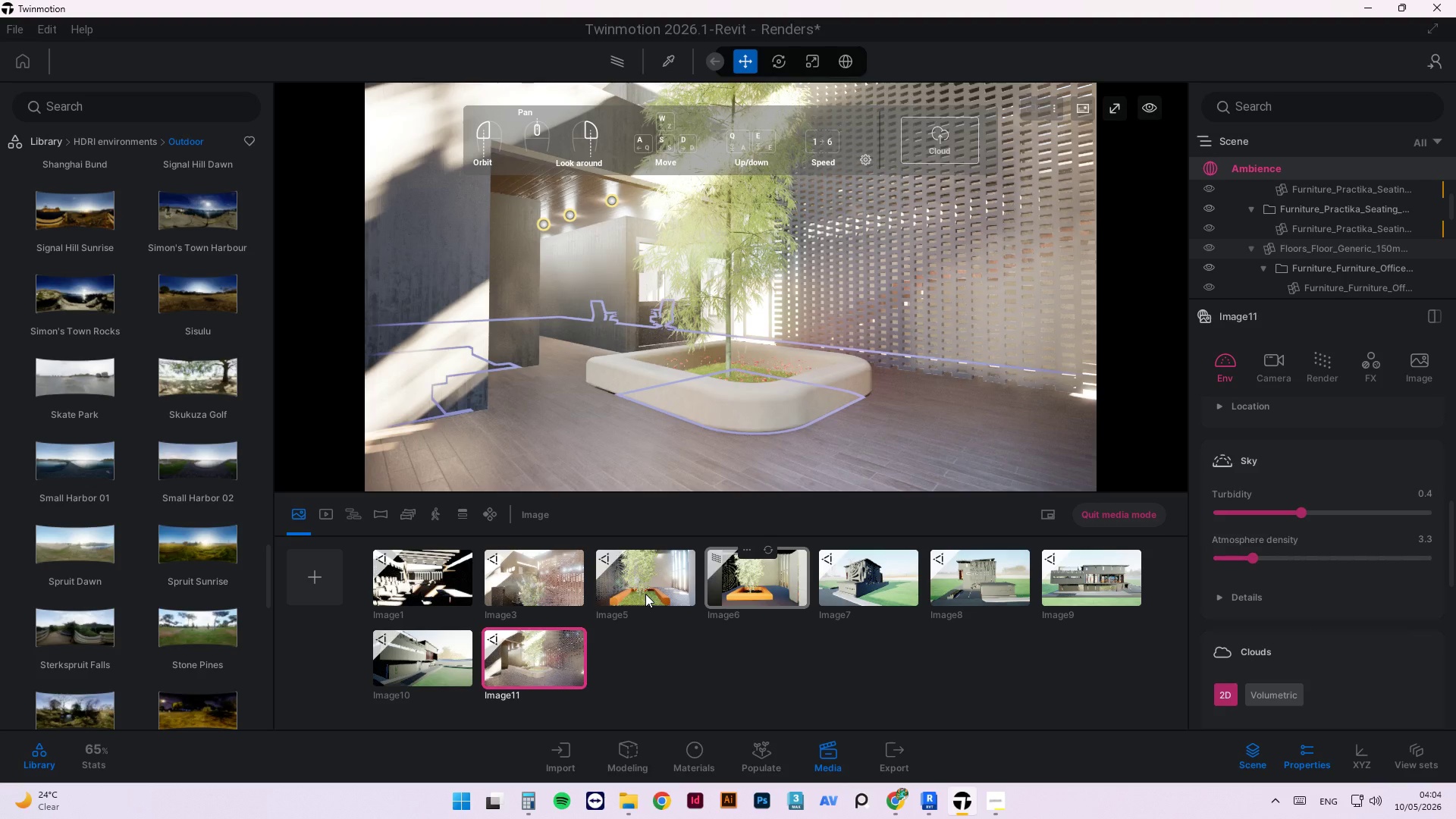 
left_click([645, 594])
 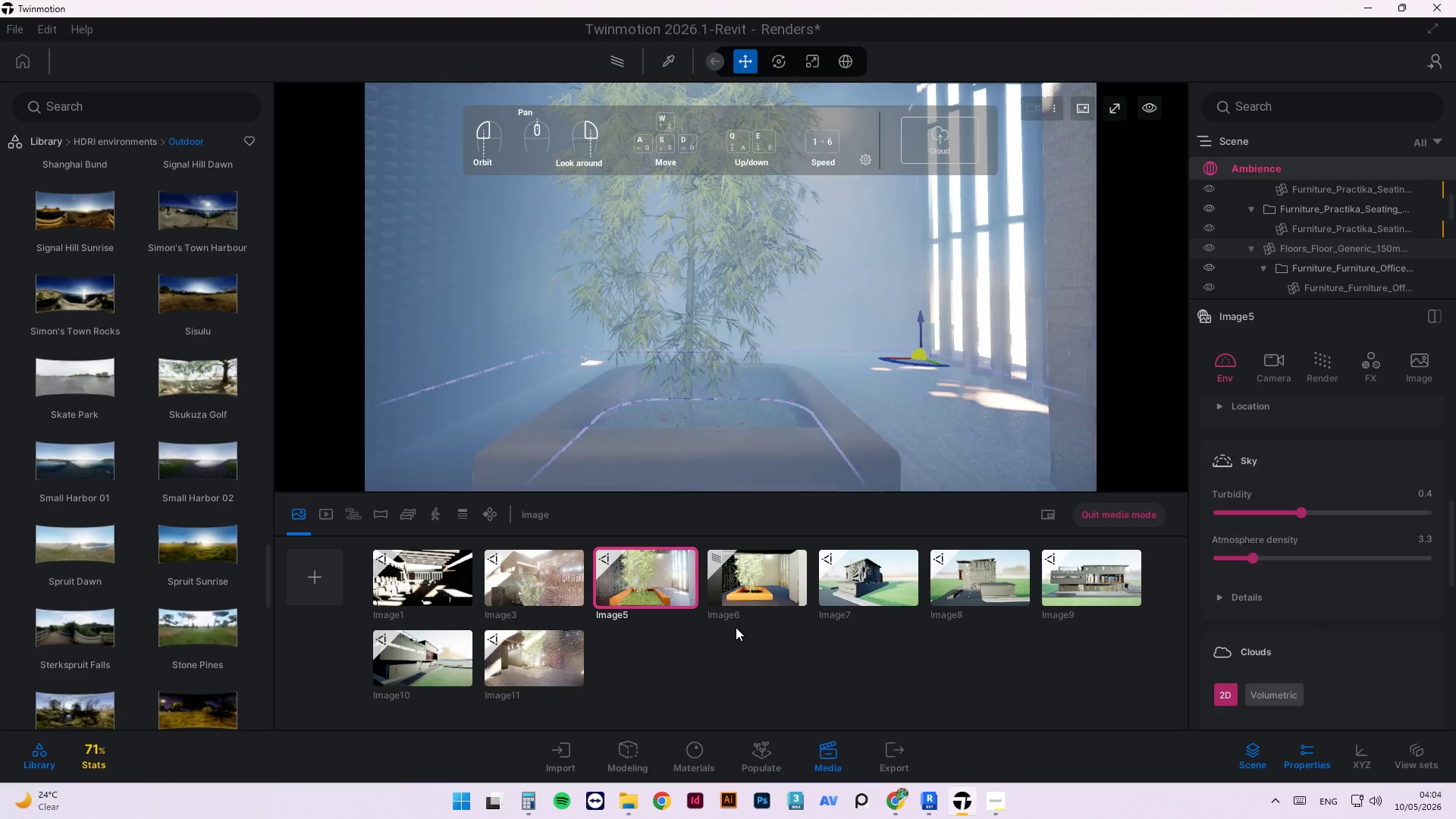 
scroll: coordinate [801, 414], scroll_direction: down, amount: 3.0
 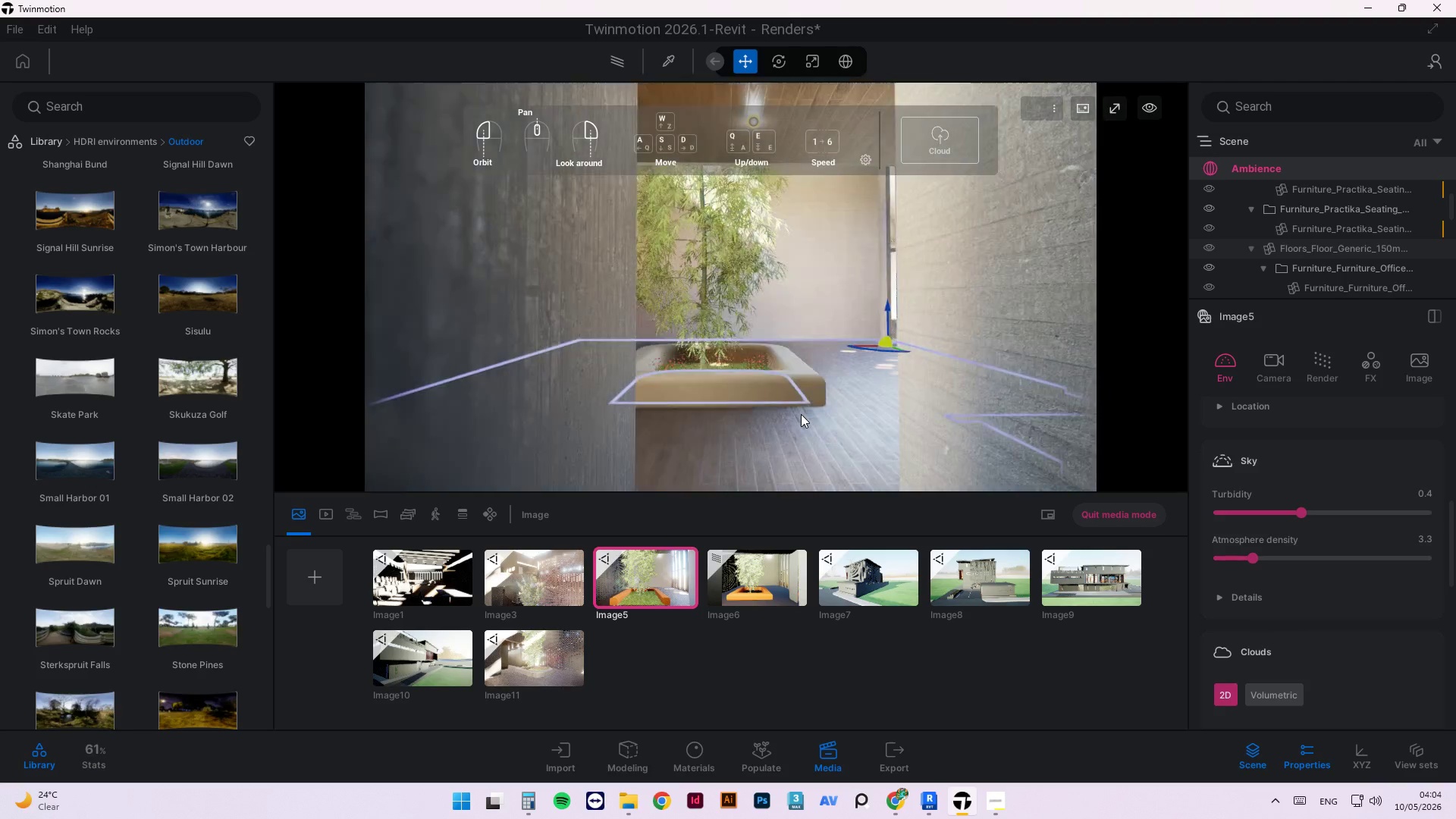 
scroll: coordinate [801, 414], scroll_direction: up, amount: 1.0
 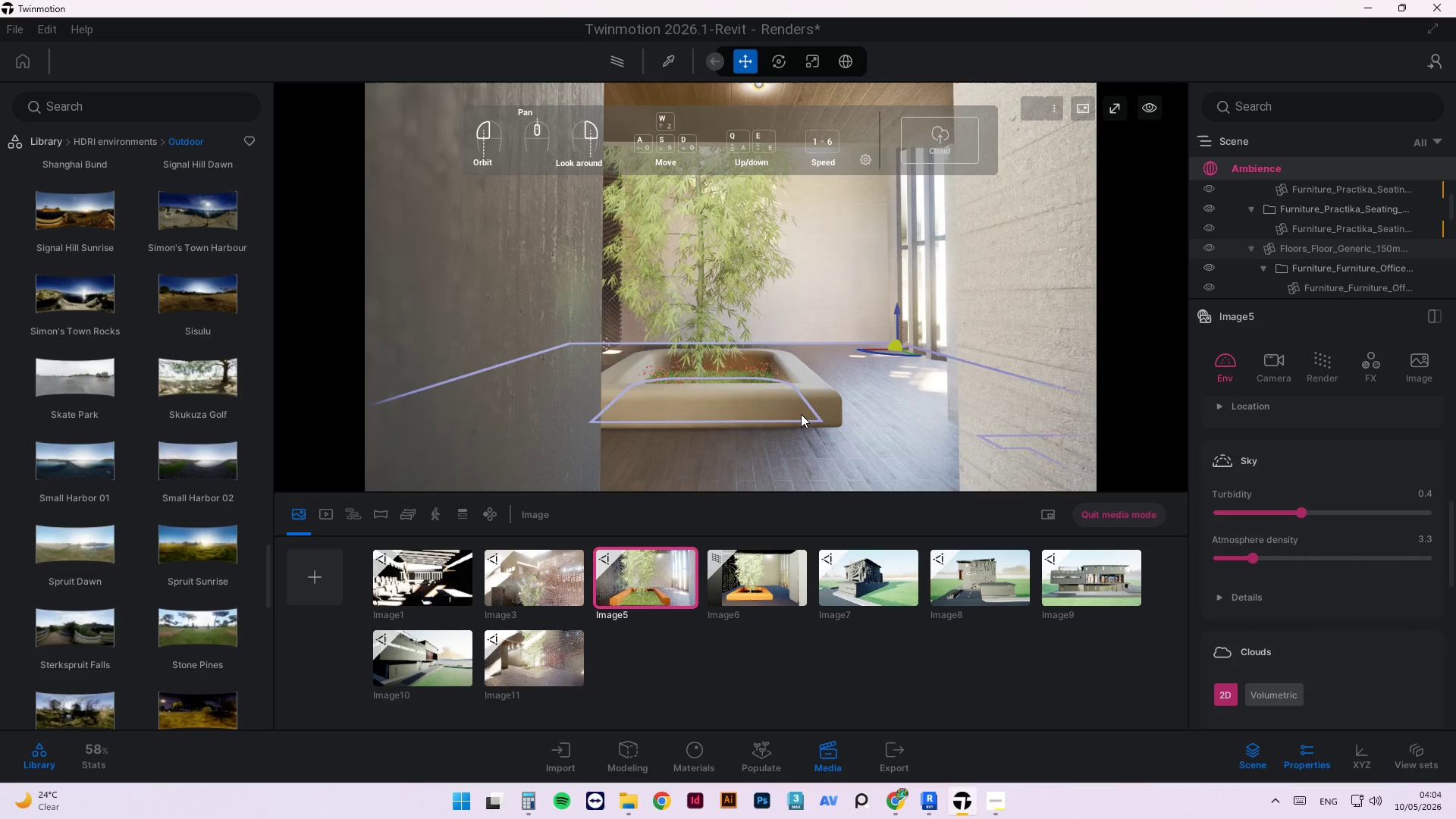 
wait(5.73)
 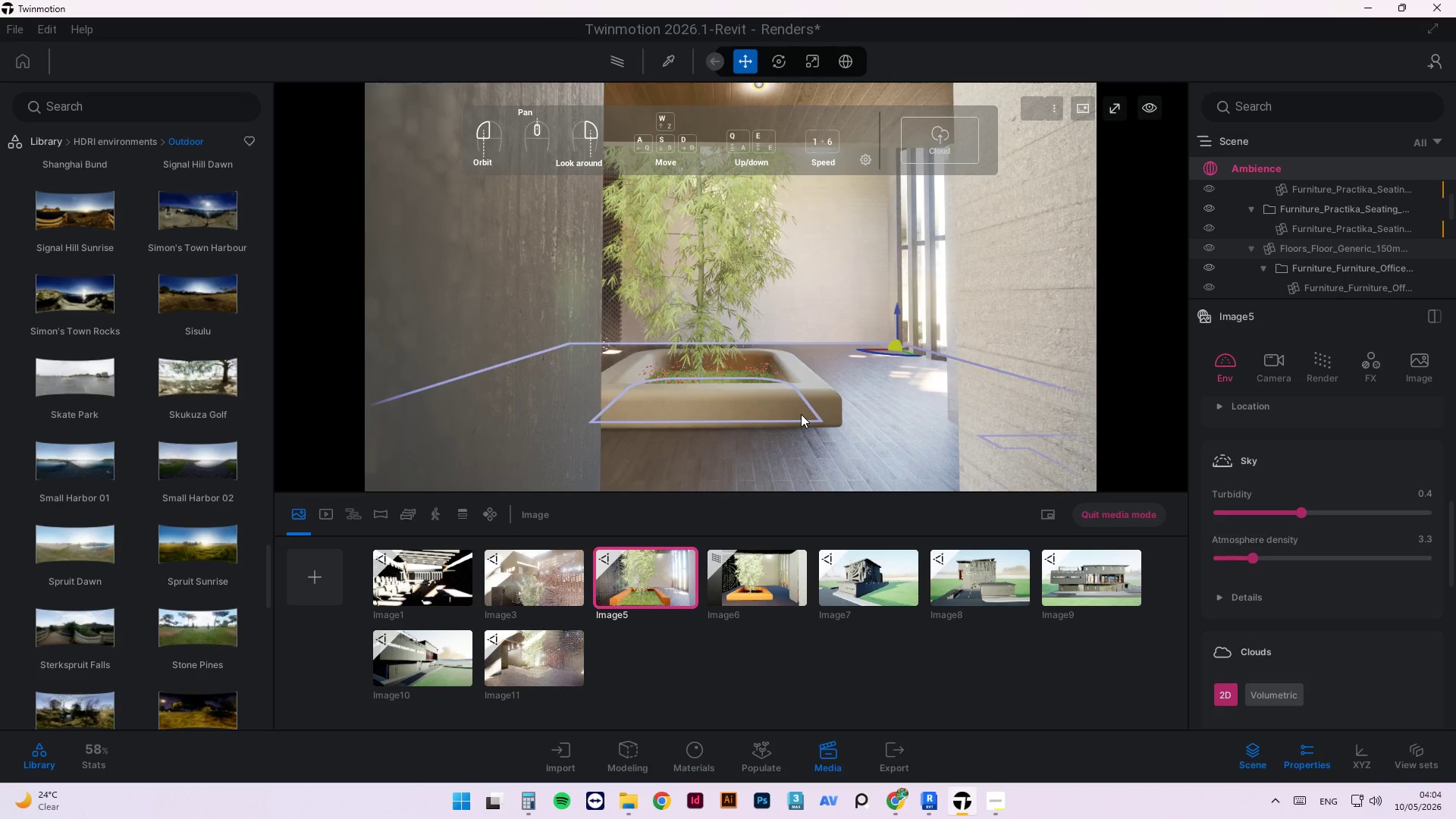 
scroll: coordinate [930, 458], scroll_direction: up, amount: 2.0
 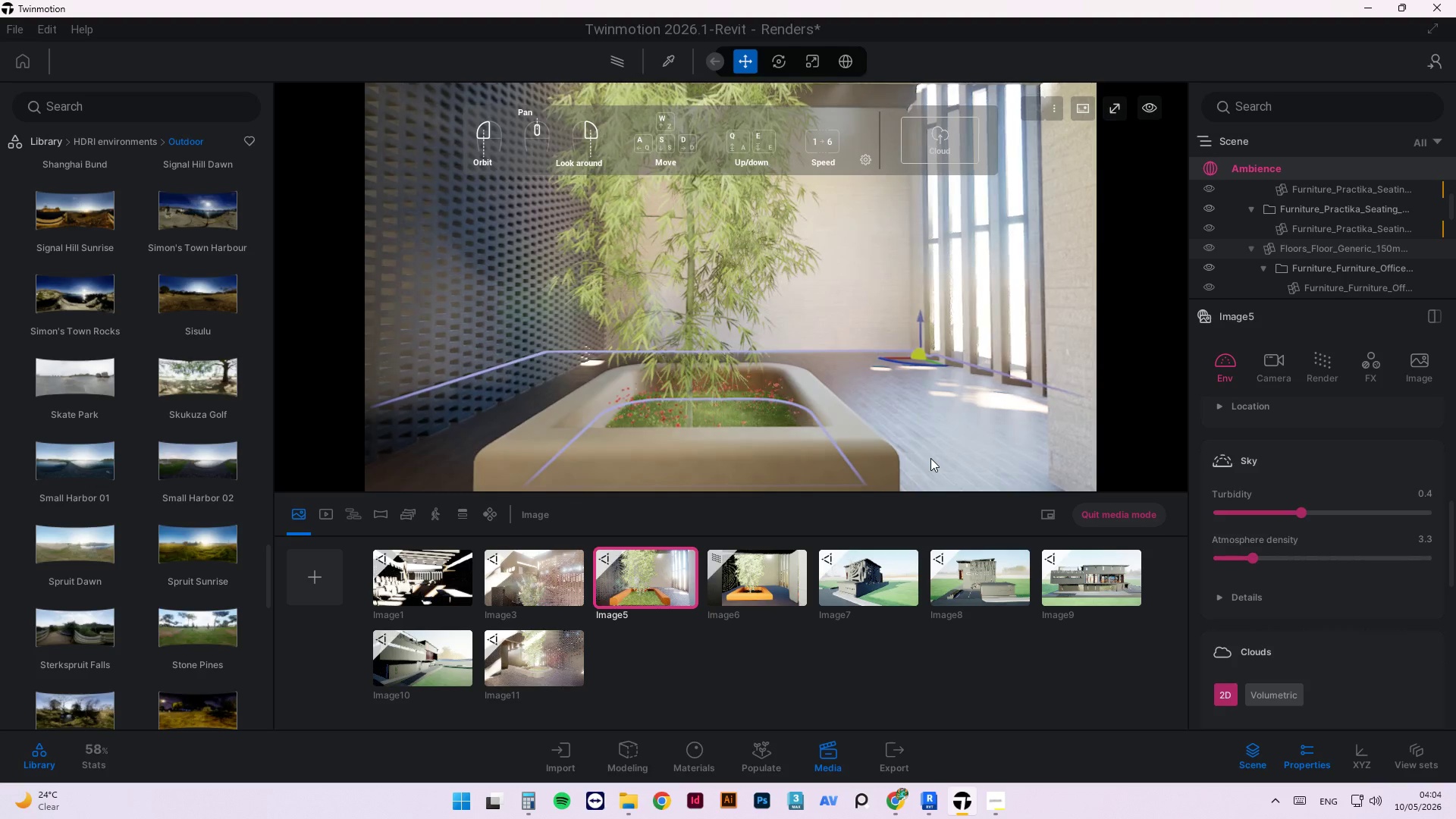 
scroll: coordinate [933, 457], scroll_direction: down, amount: 3.0
 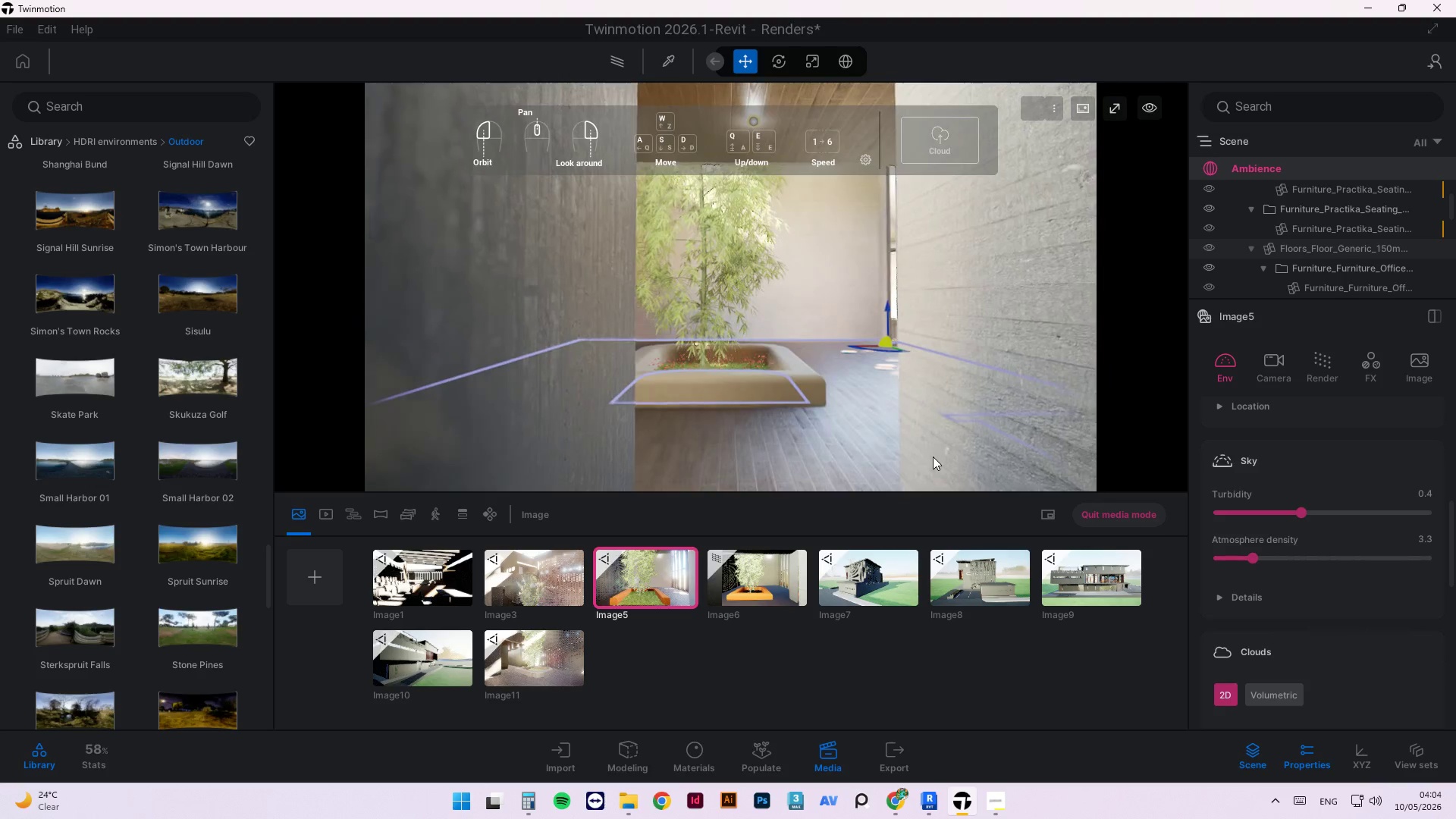 
scroll: coordinate [933, 457], scroll_direction: up, amount: 1.0
 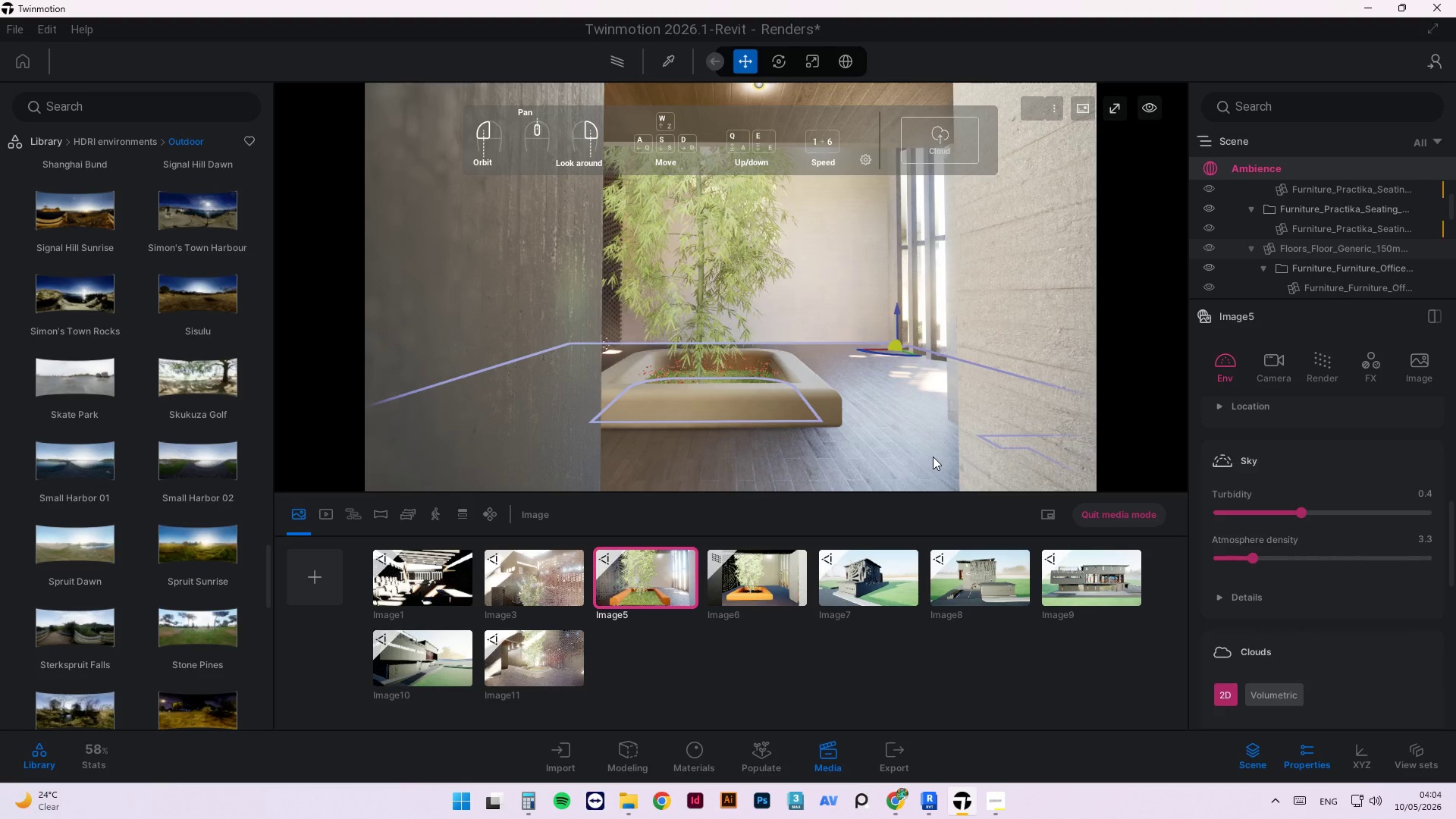 
left_click([337, 582])
 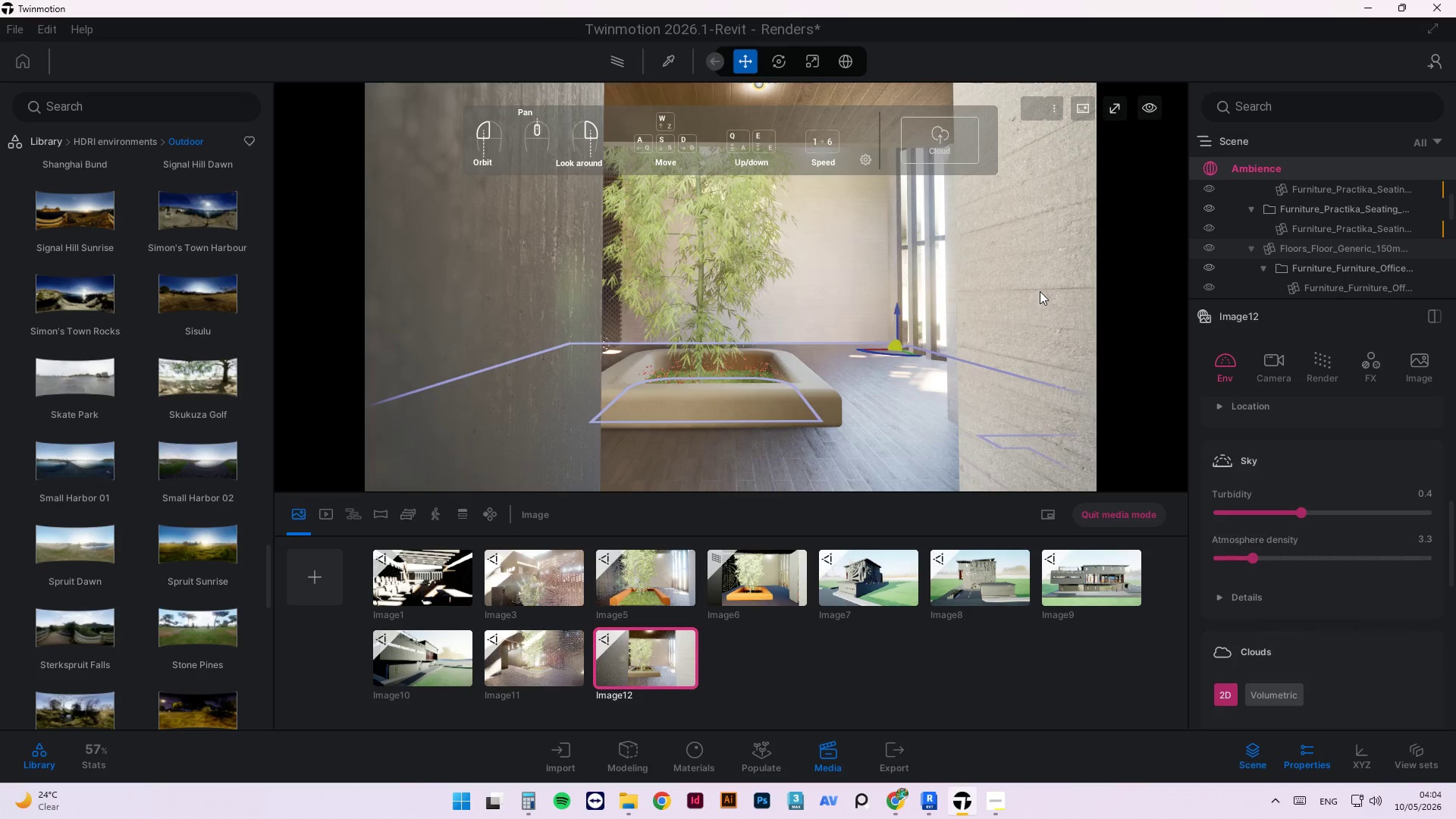 
key(Control+ControlLeft)
 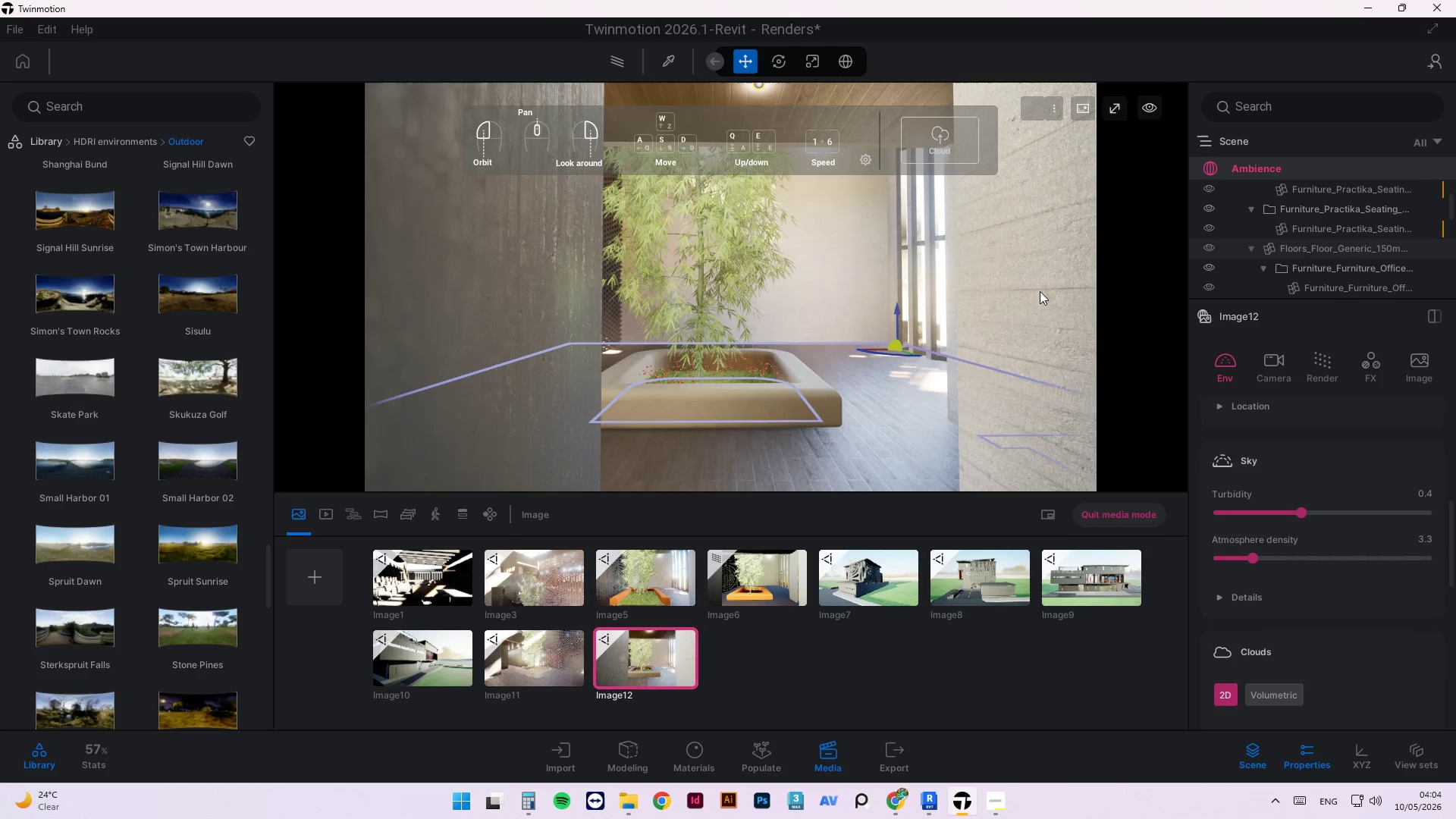 
key(Control+S)
 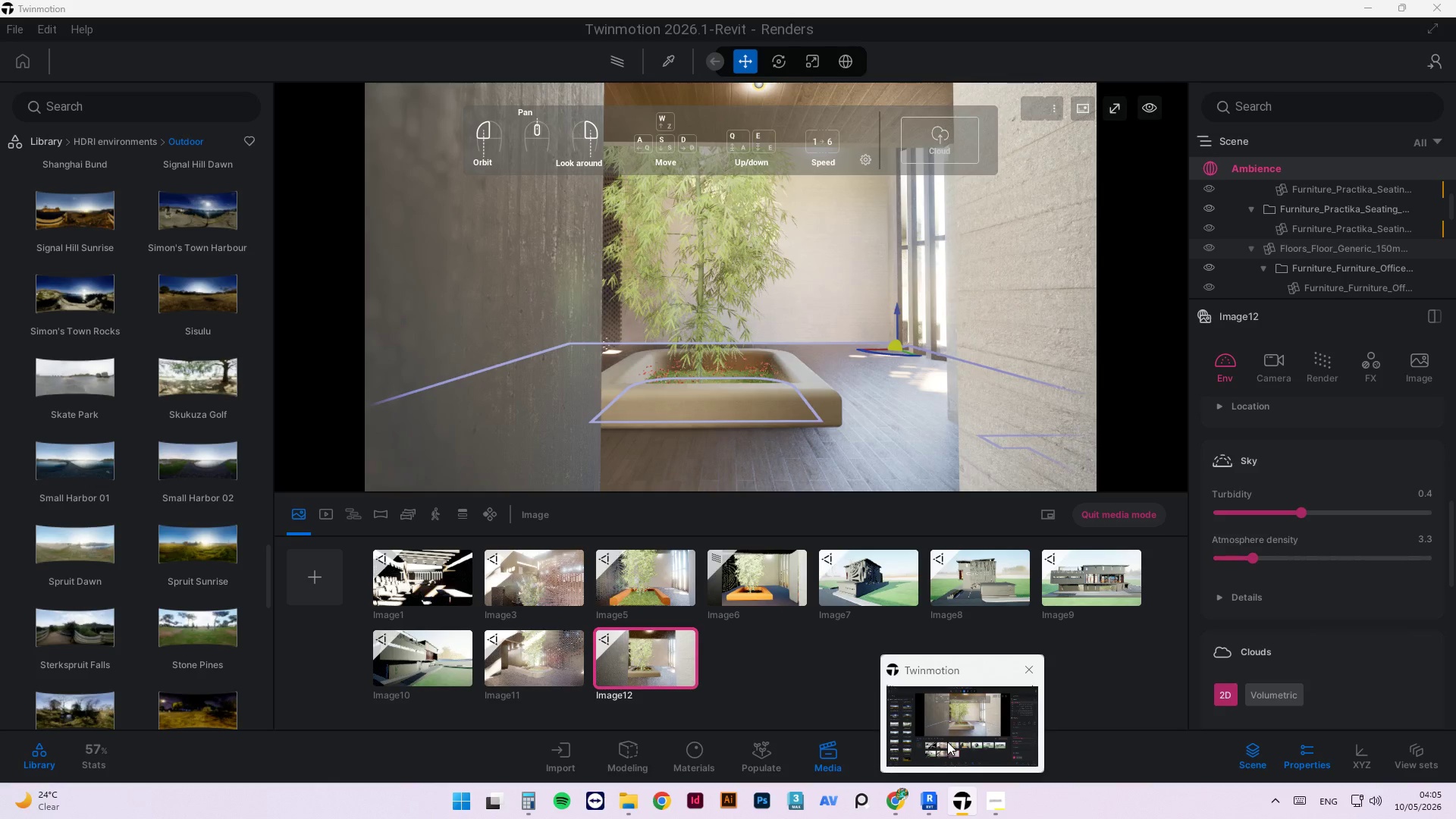 
wait(30.86)
 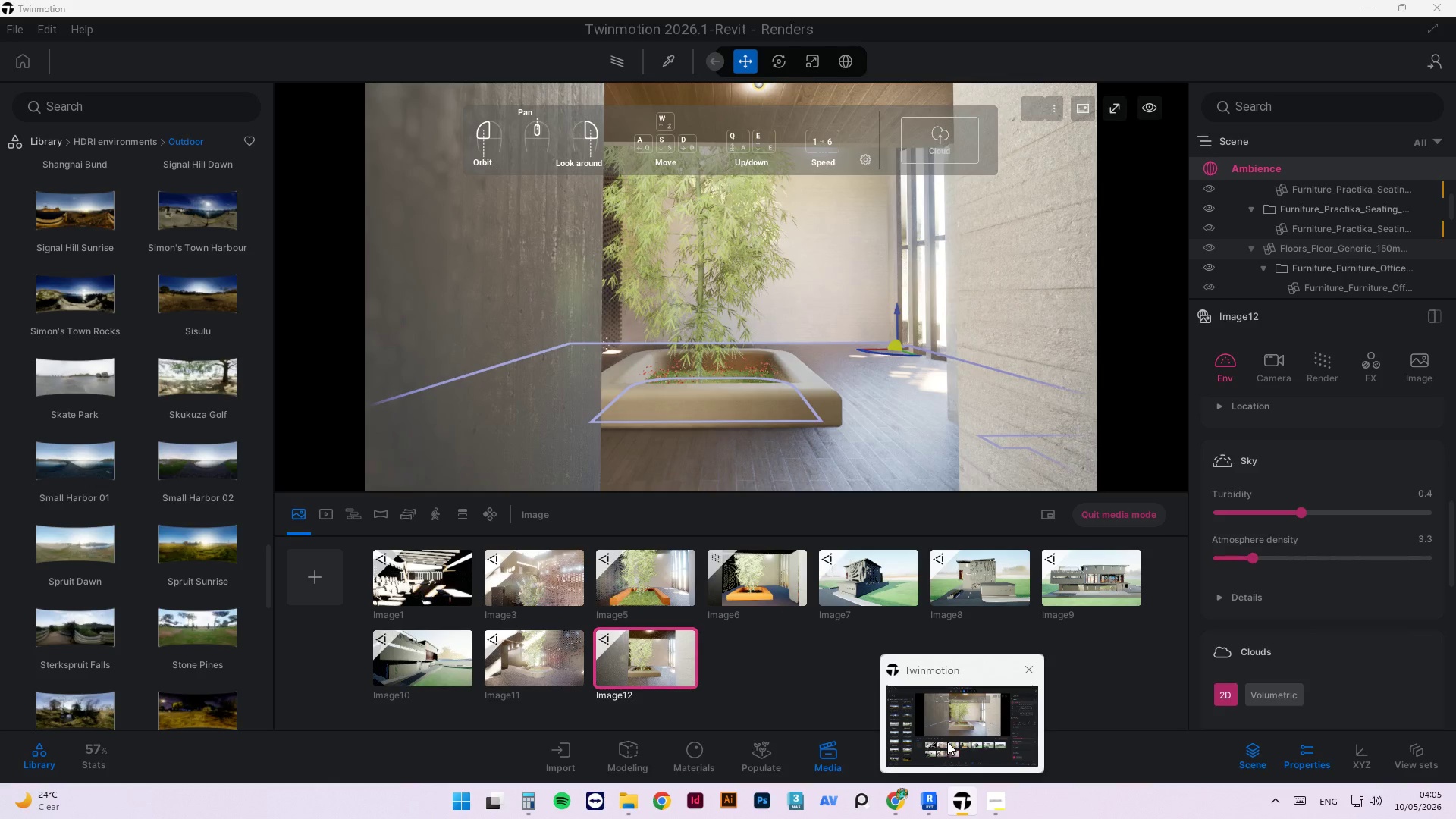 
scroll: coordinate [391, 818], scroll_direction: down, amount: 1.0
 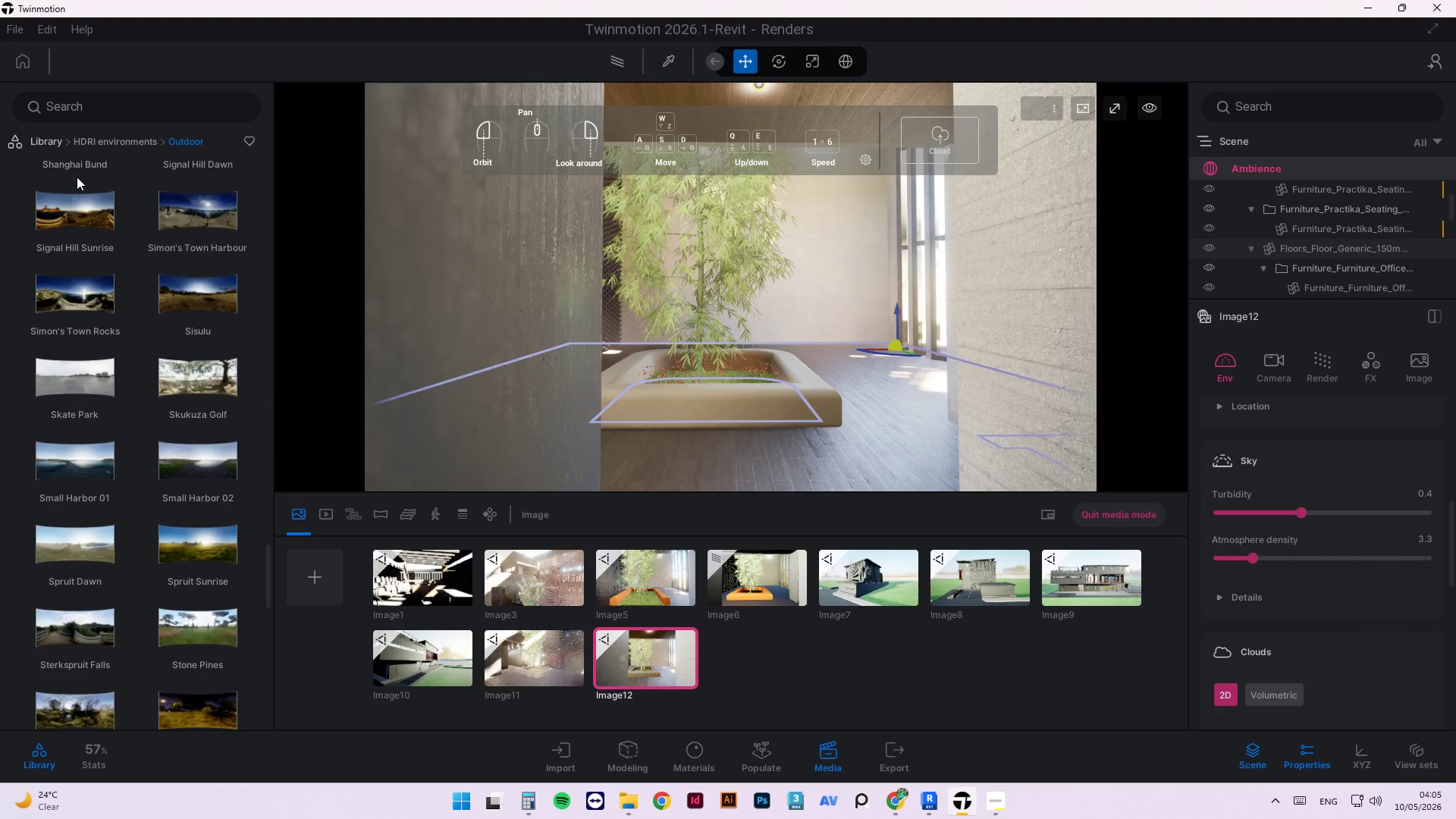 
left_click([54, 139])
 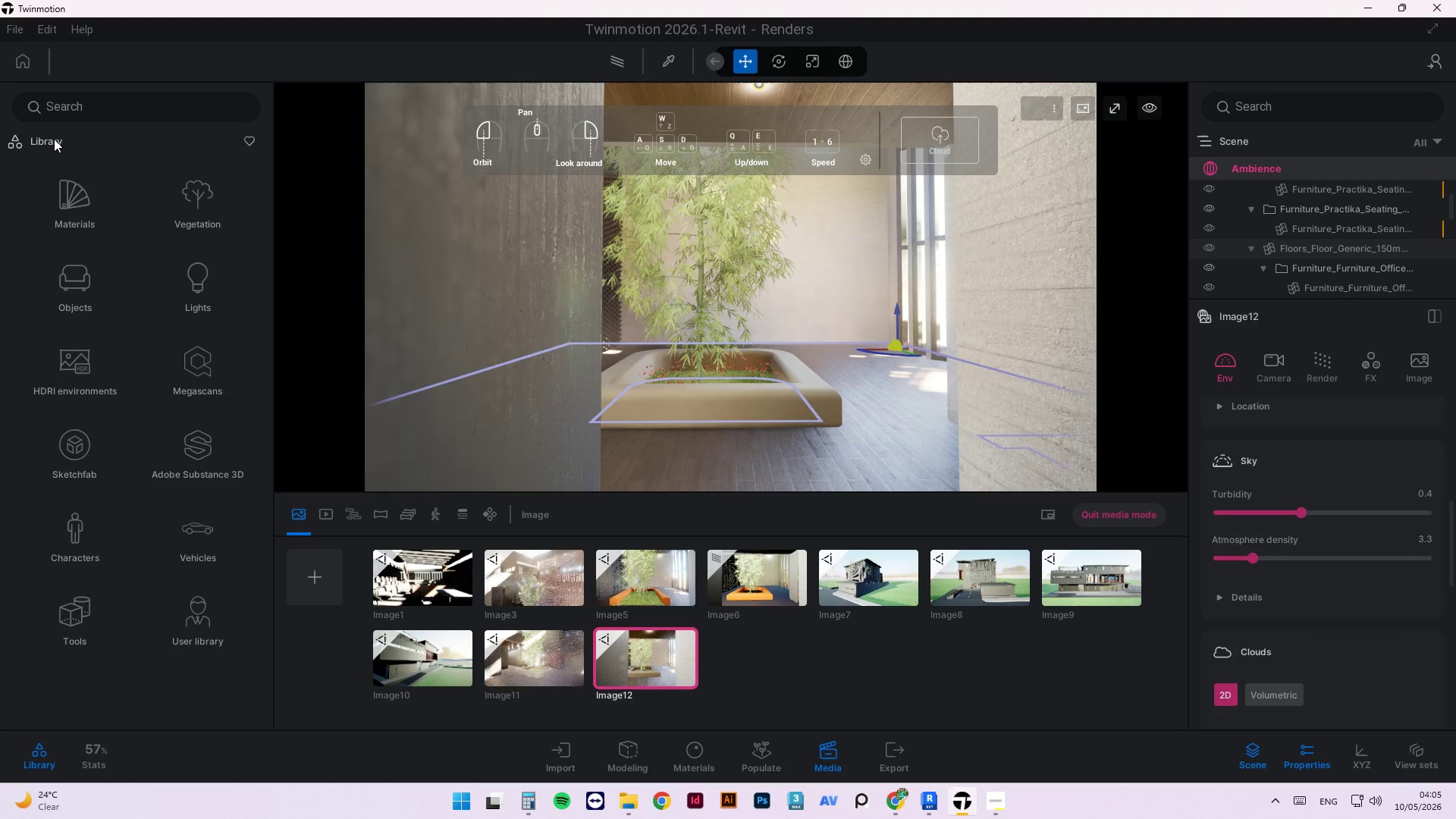 
mouse_move([78, 295])
 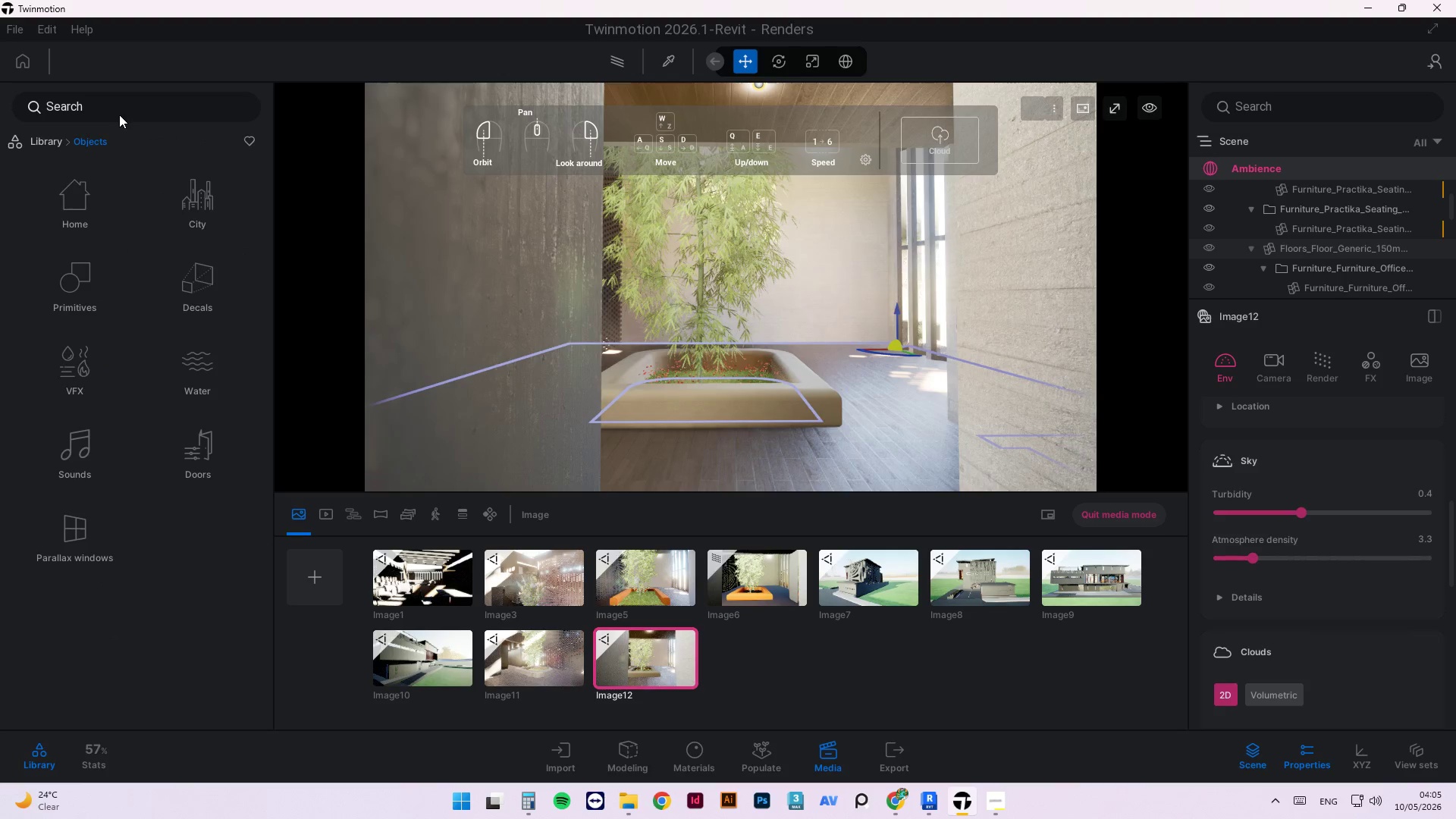 
left_click([108, 113])
 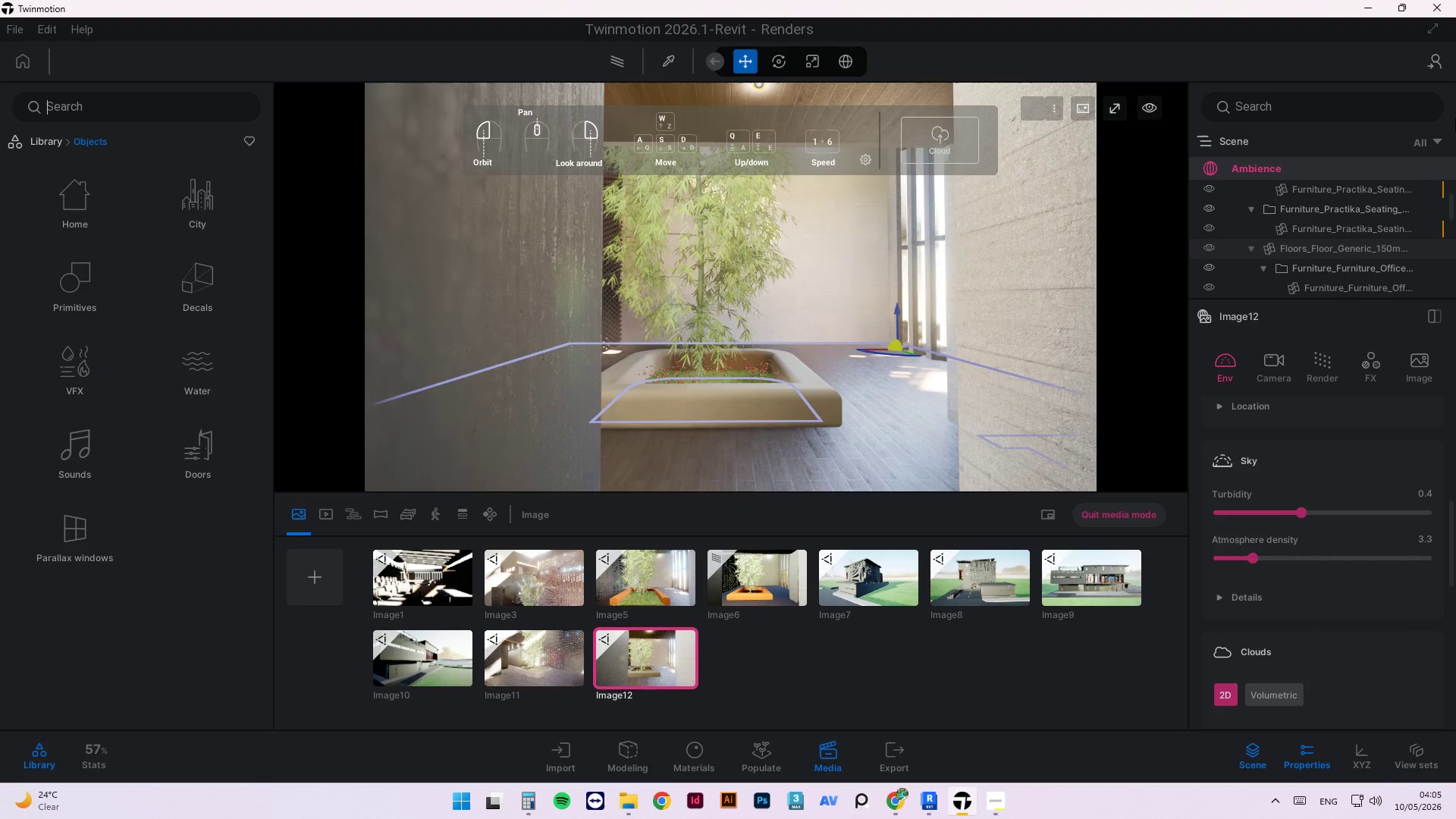 
type(ART)
 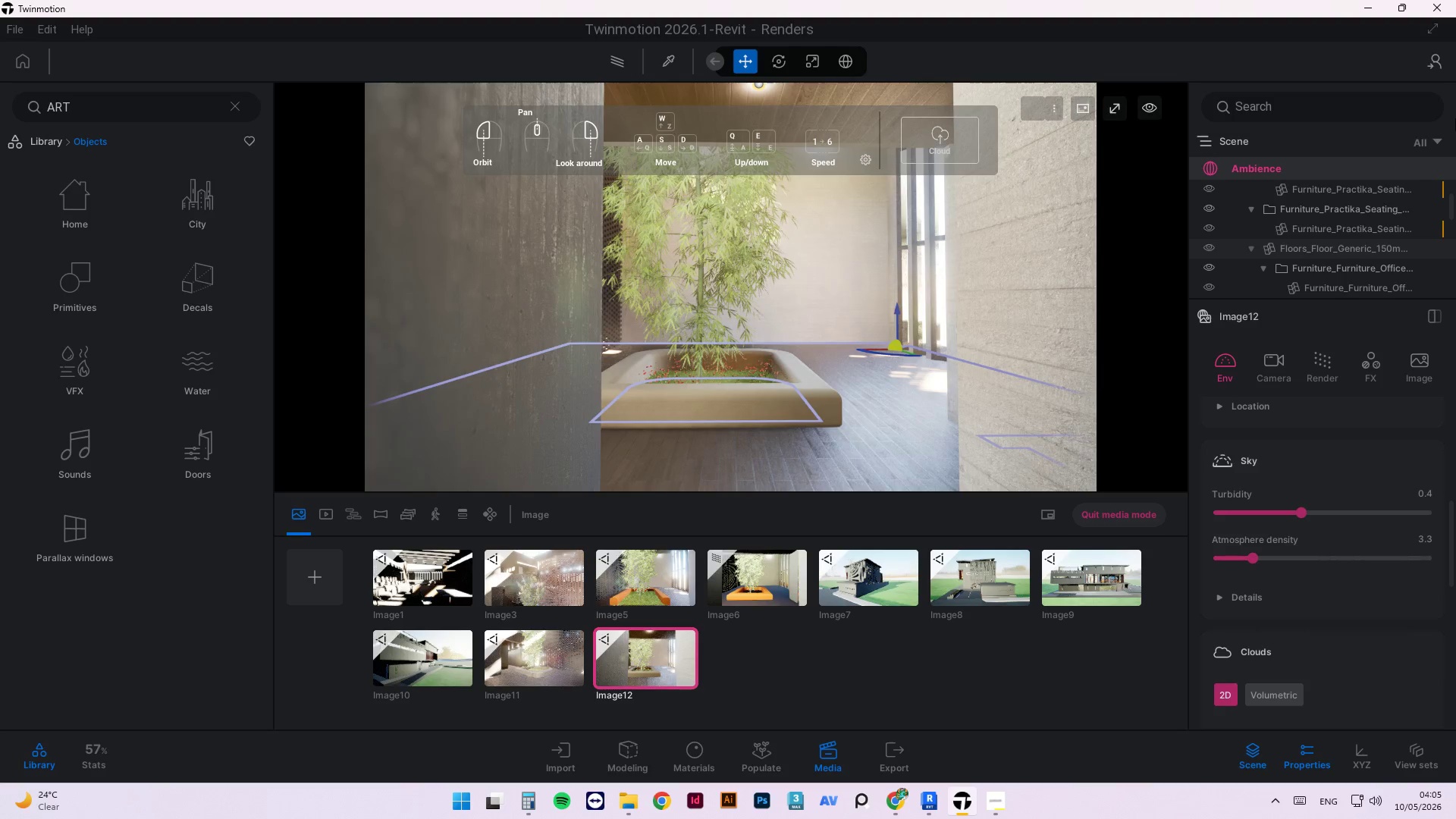 
key(Enter)
 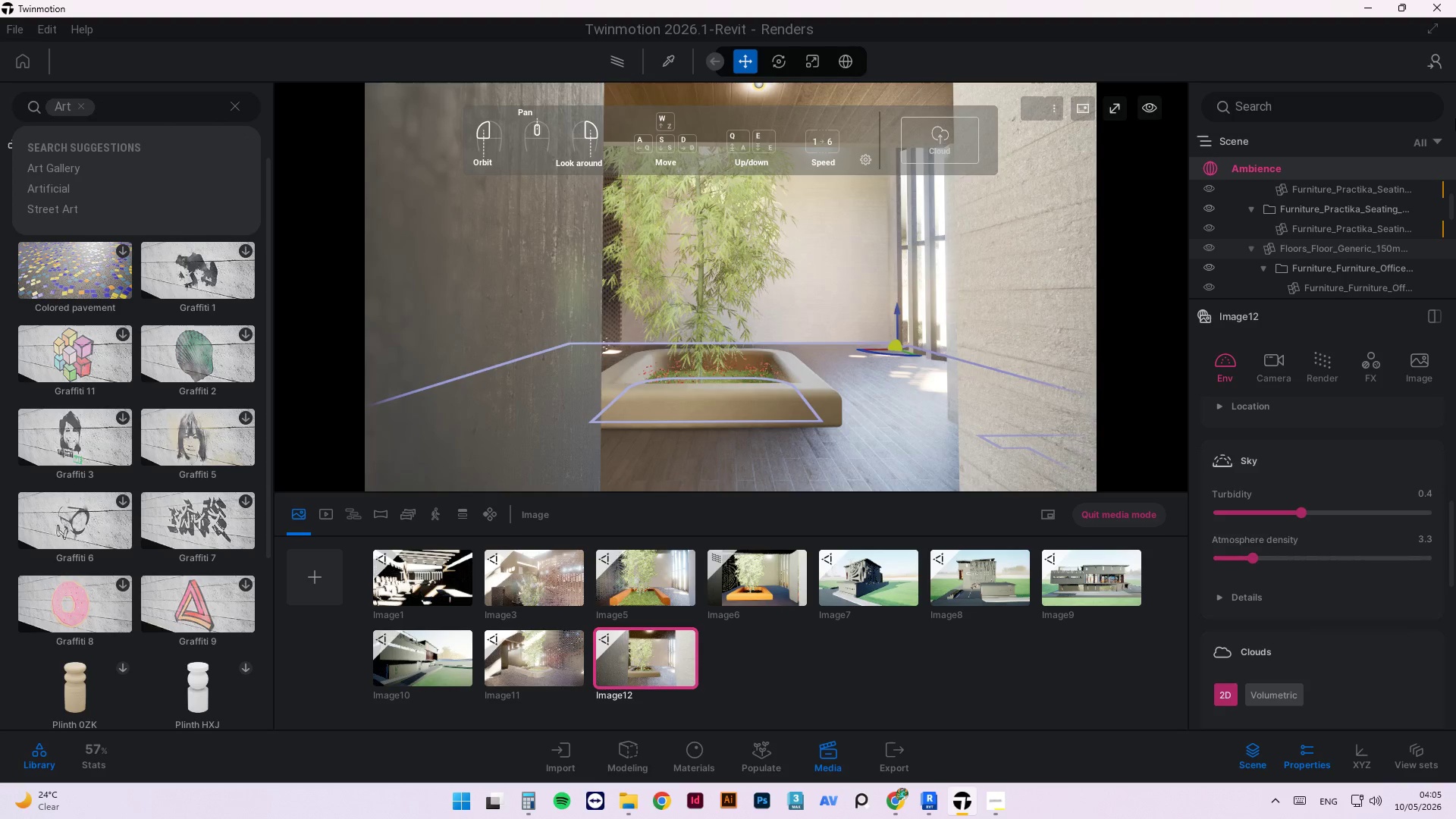 
scroll: coordinate [1445, 92], scroll_direction: up, amount: 1.0
 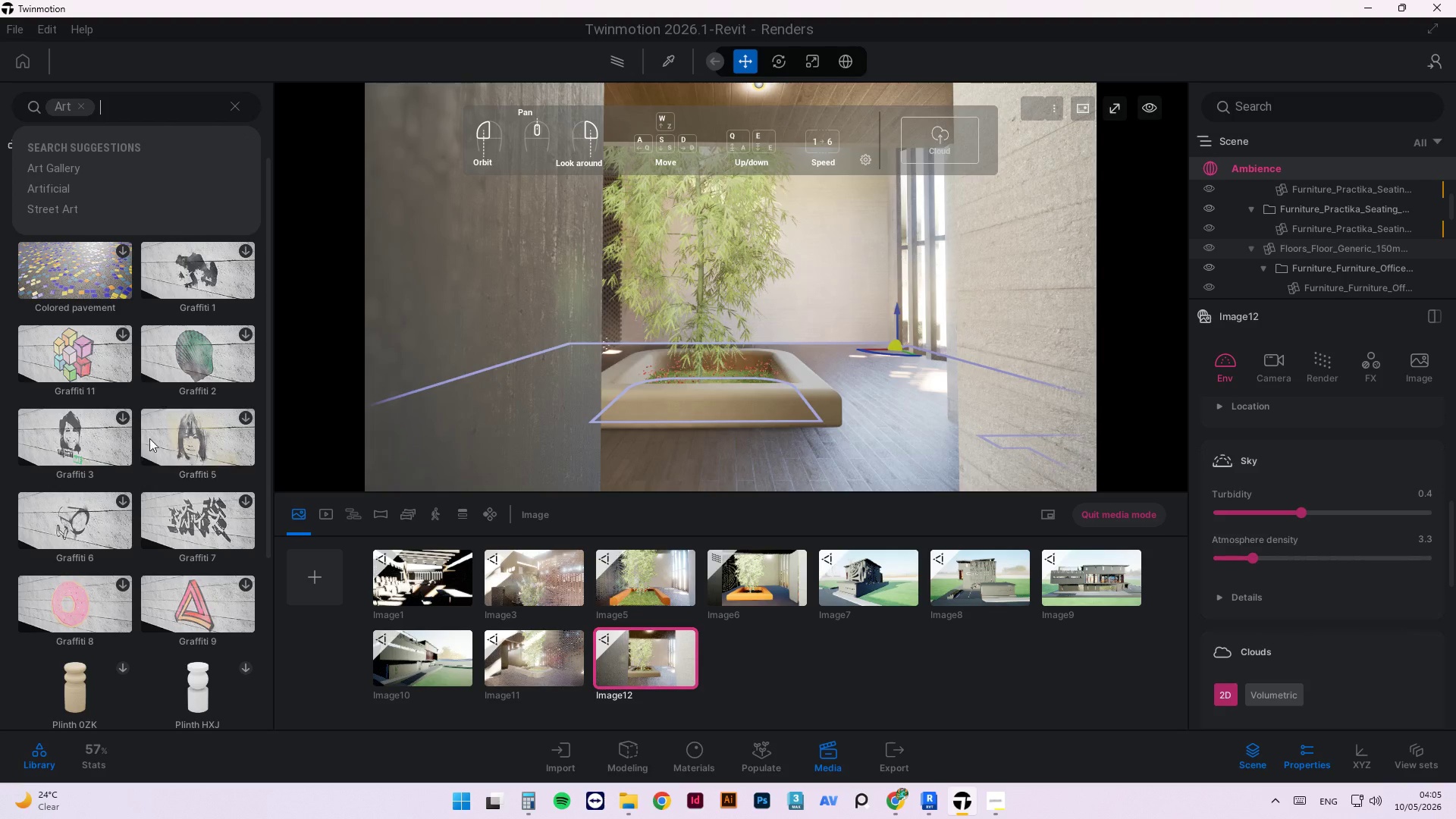 
scroll: coordinate [223, 601], scroll_direction: down, amount: 23.0
 